 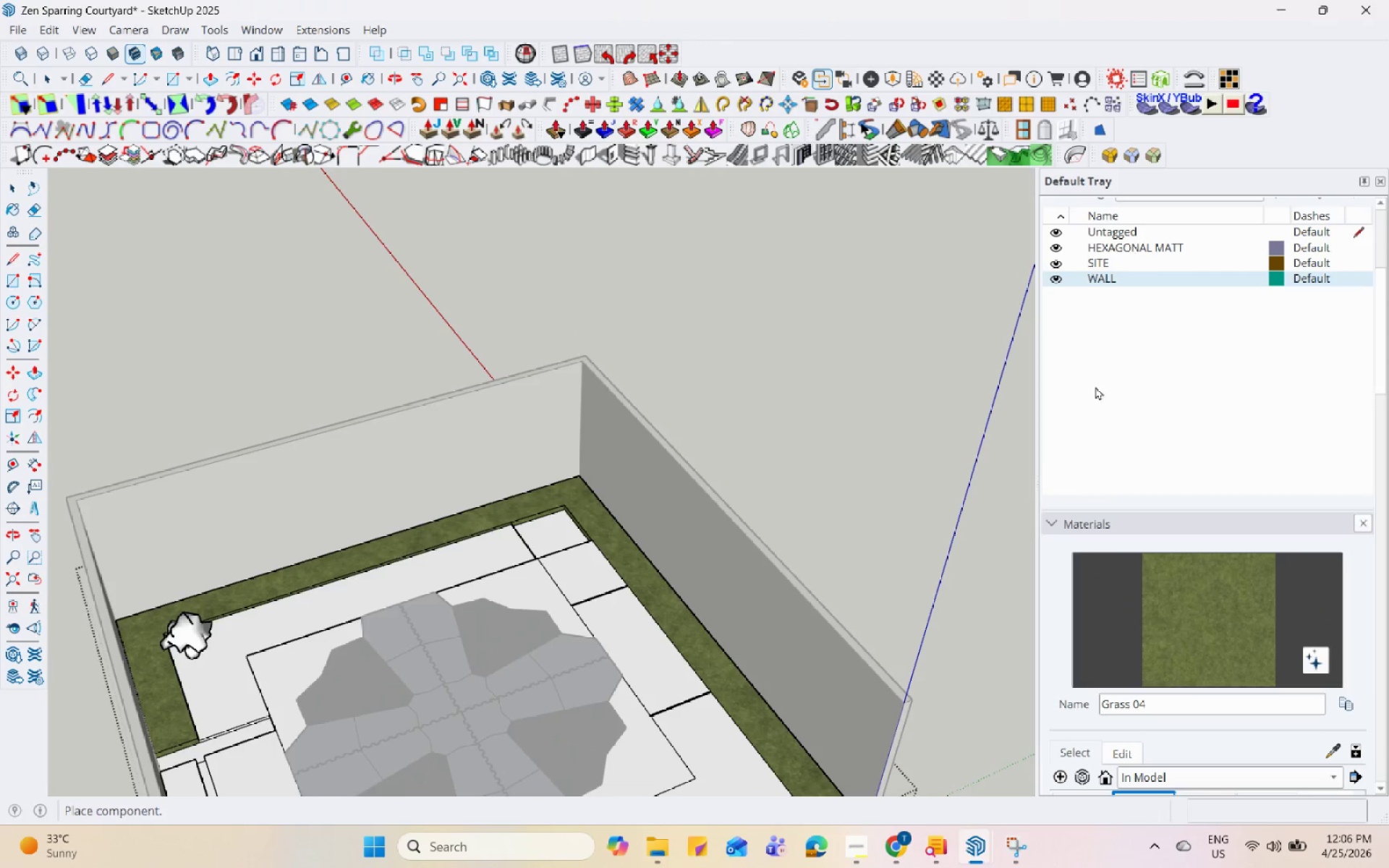 
left_click([1053, 278])
 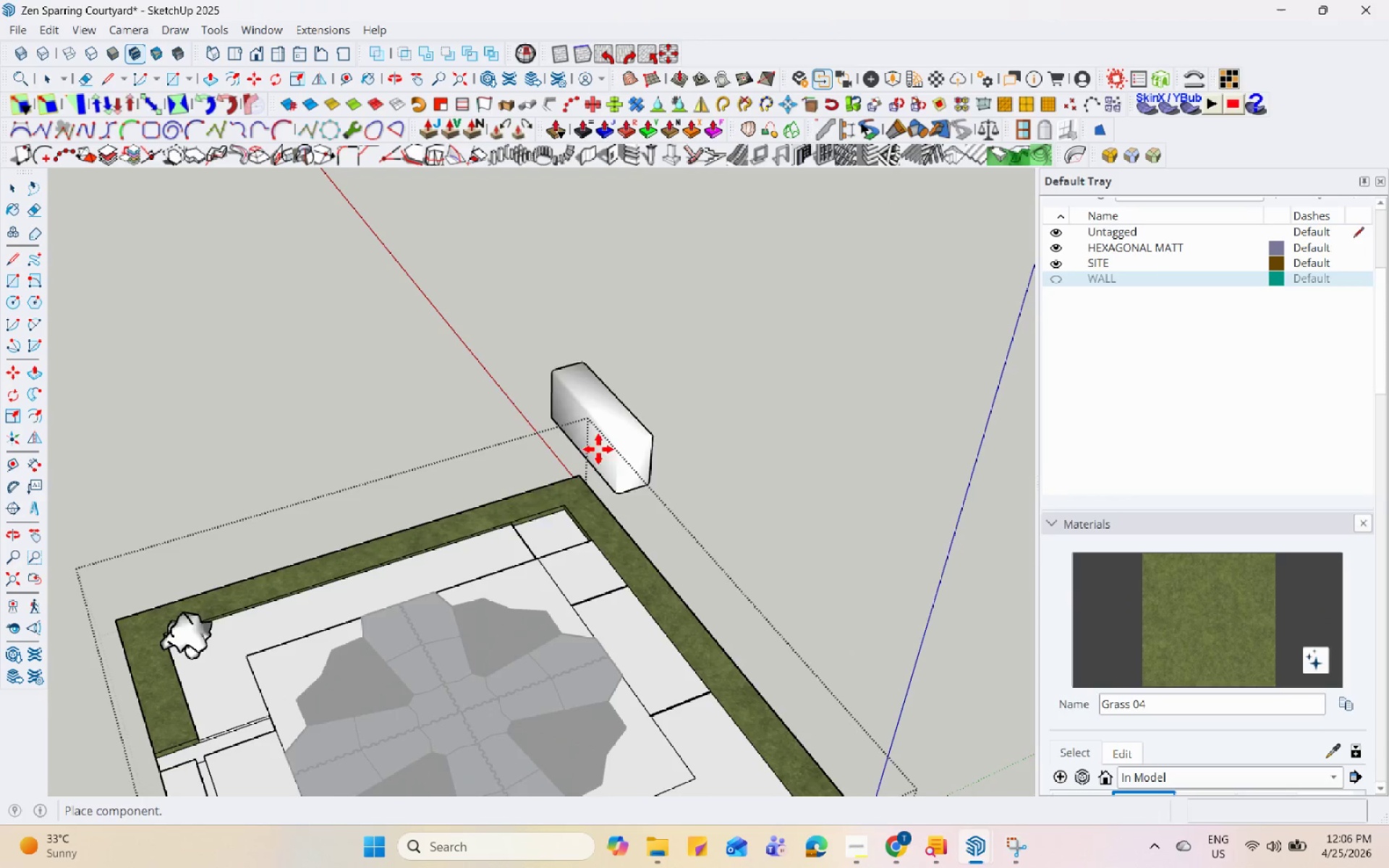 
scroll: coordinate [613, 545], scroll_direction: up, amount: 8.0
 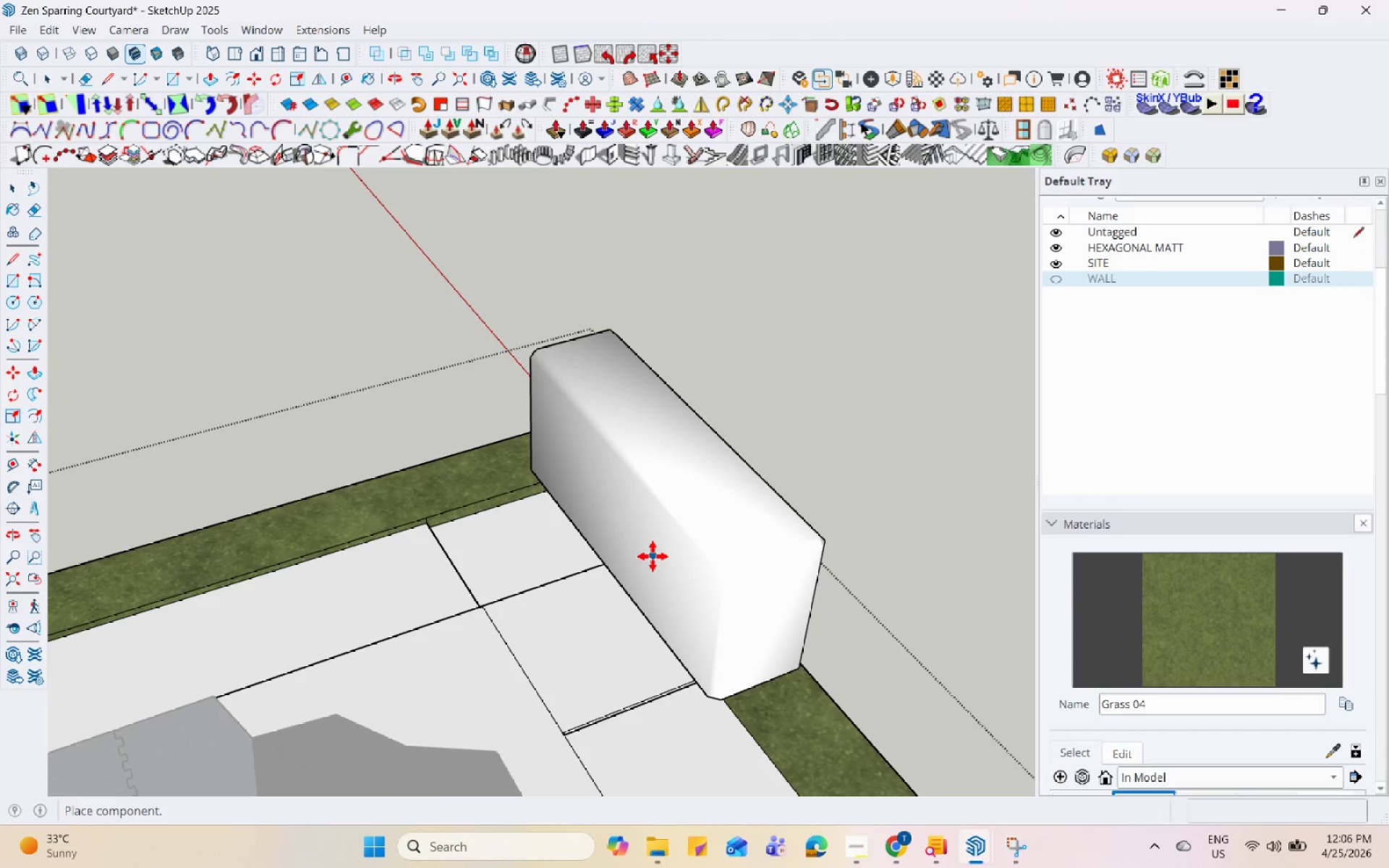 
left_click([647, 559])
 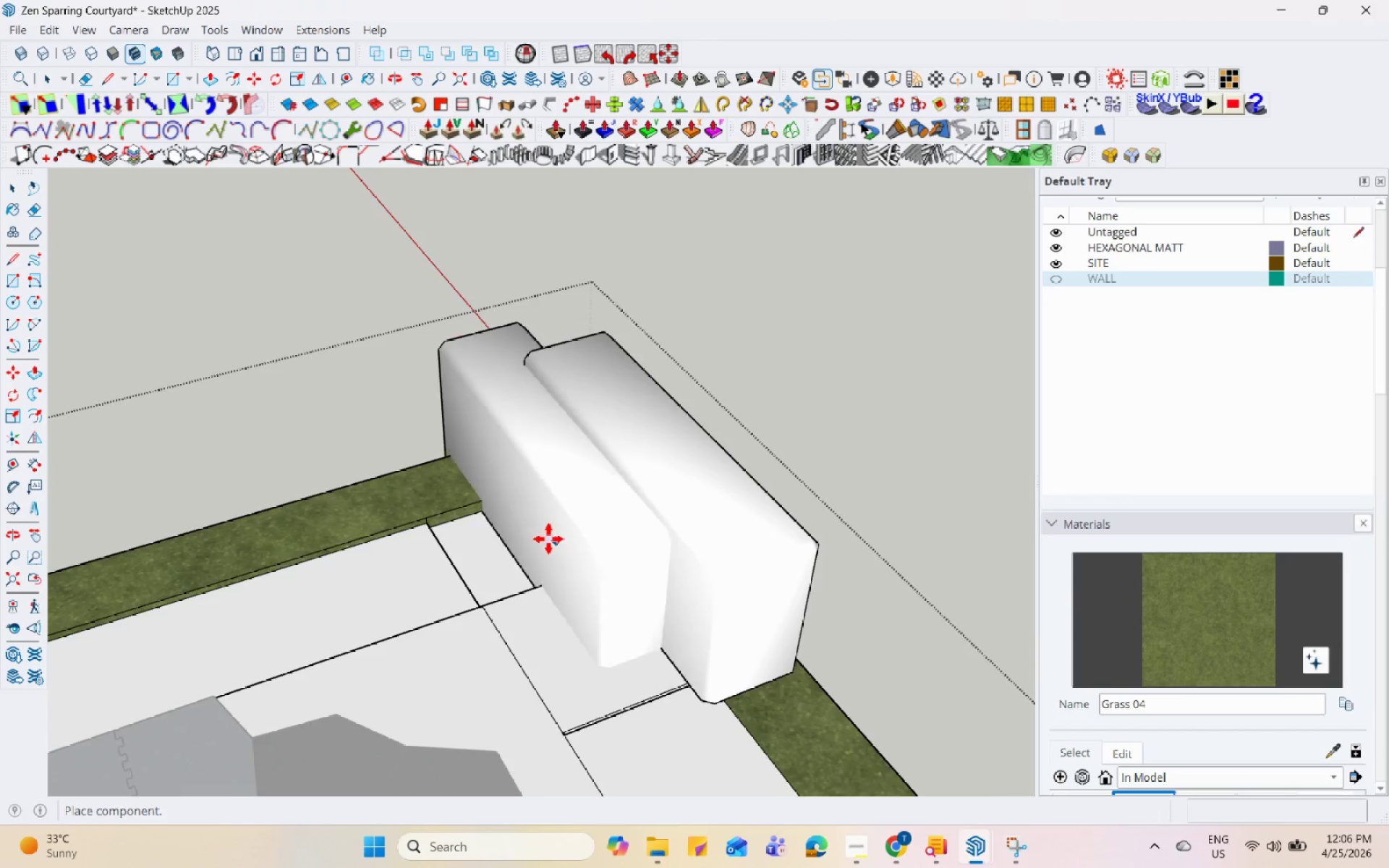 
key(Space)
 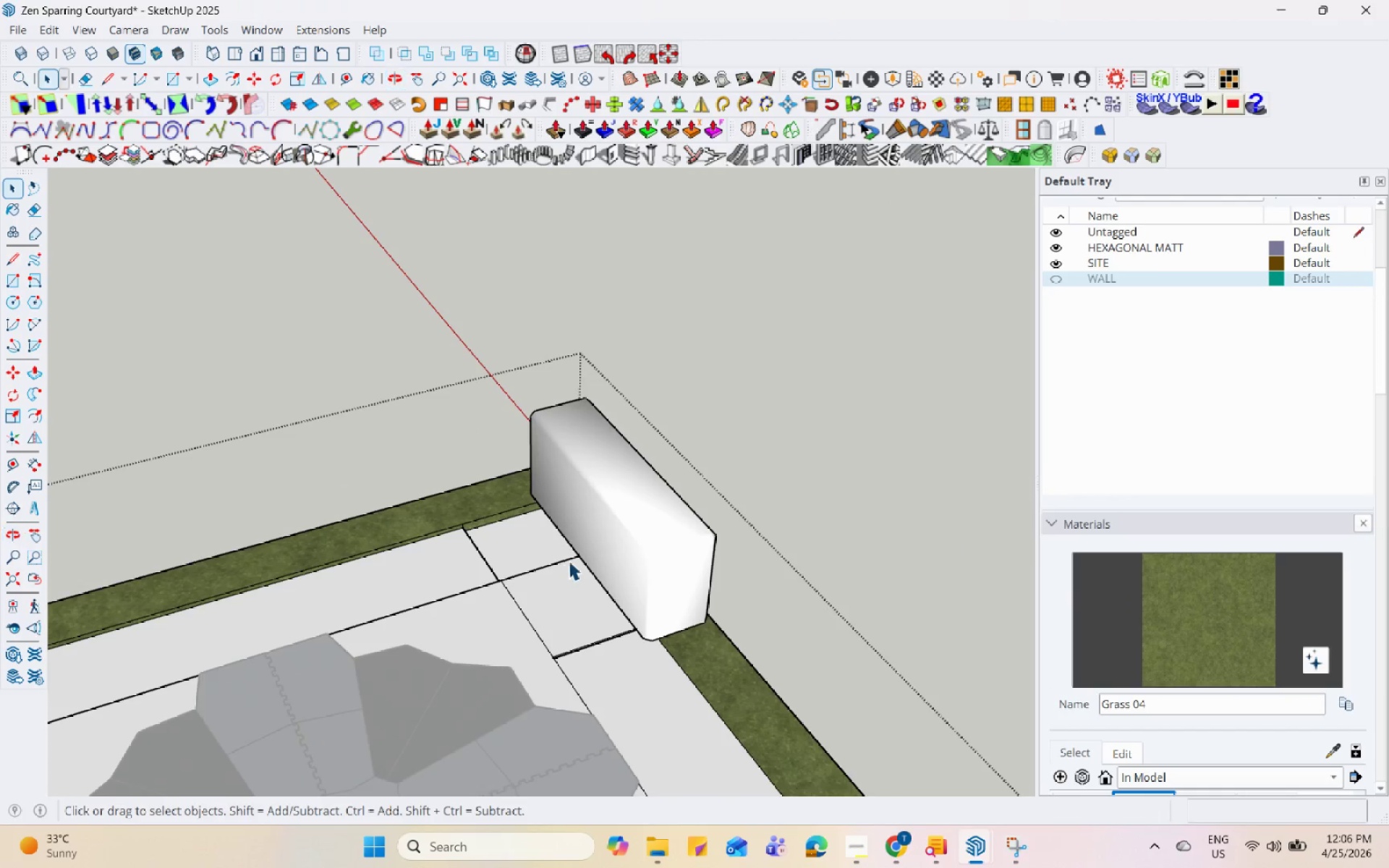 
scroll: coordinate [543, 539], scroll_direction: down, amount: 4.0
 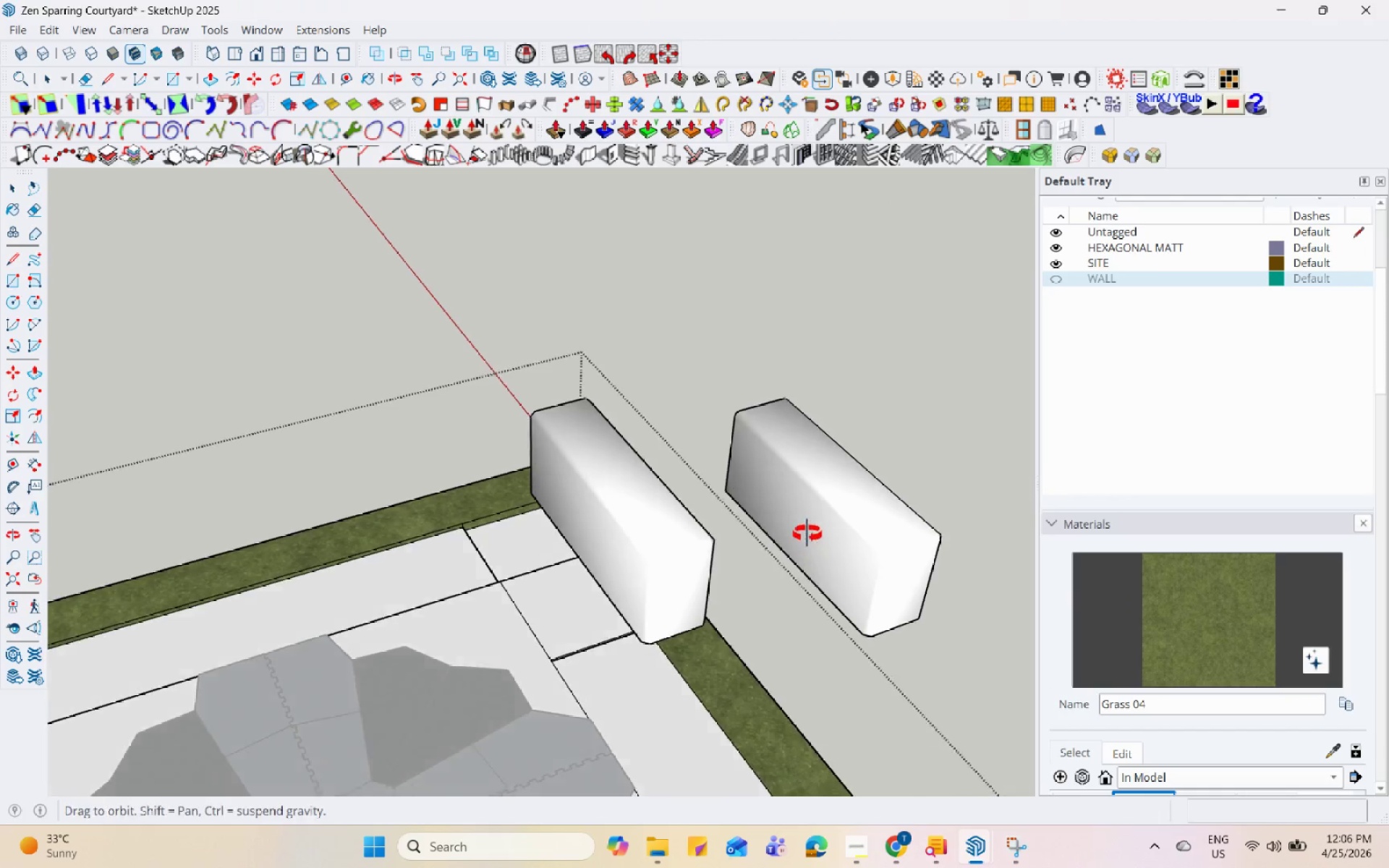 
left_click([638, 529])
 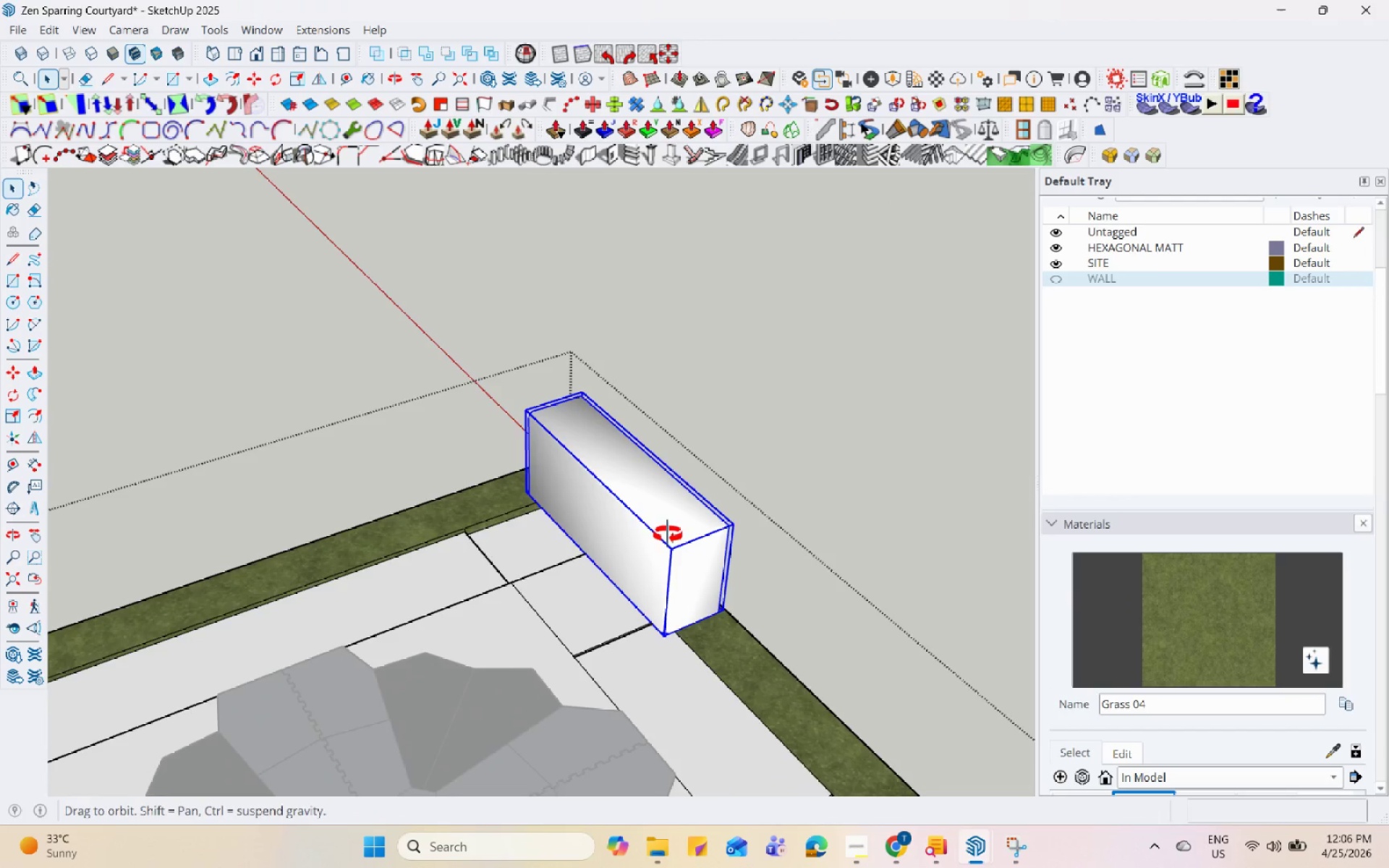 
key(S)
 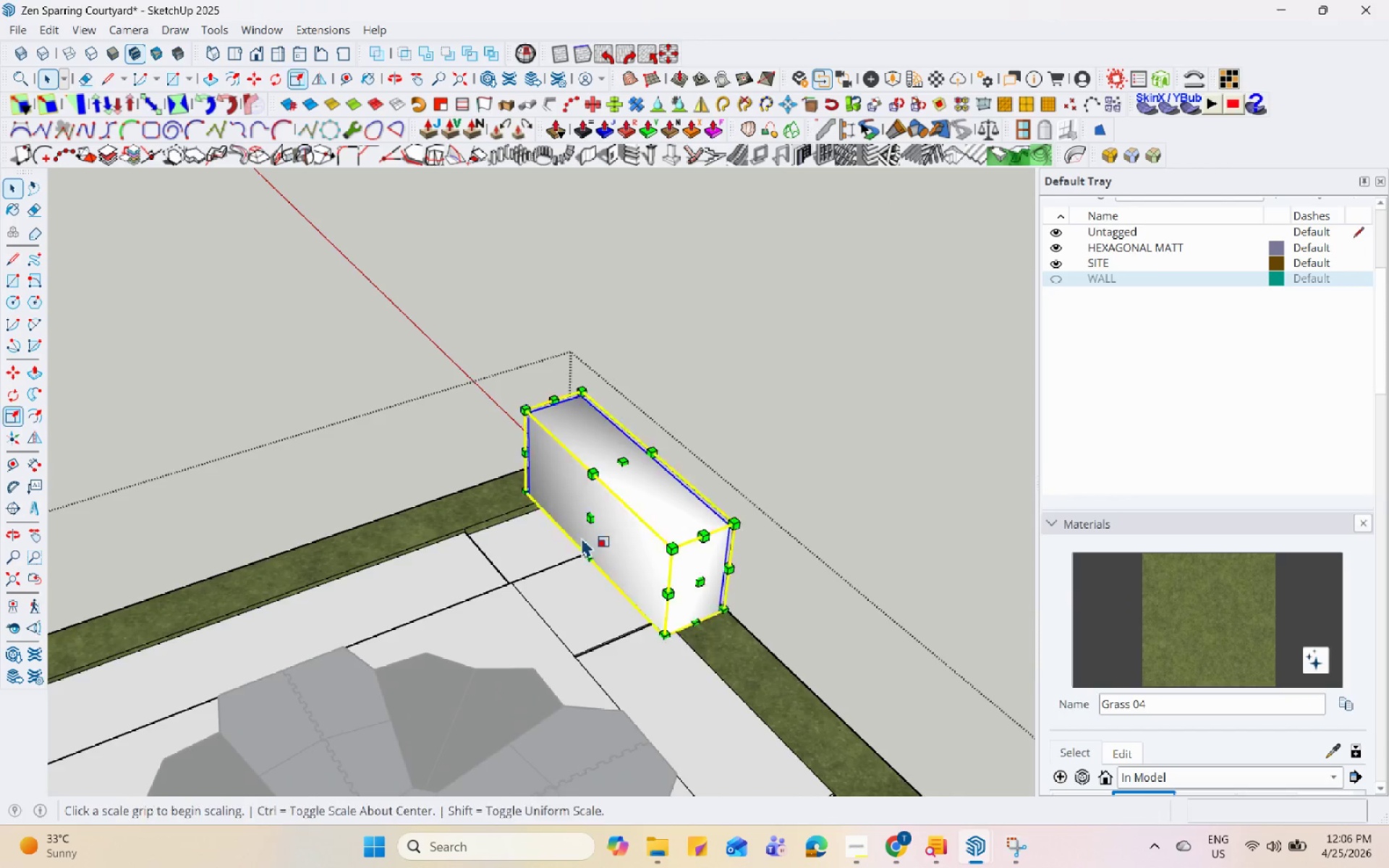 
left_click([619, 510])
 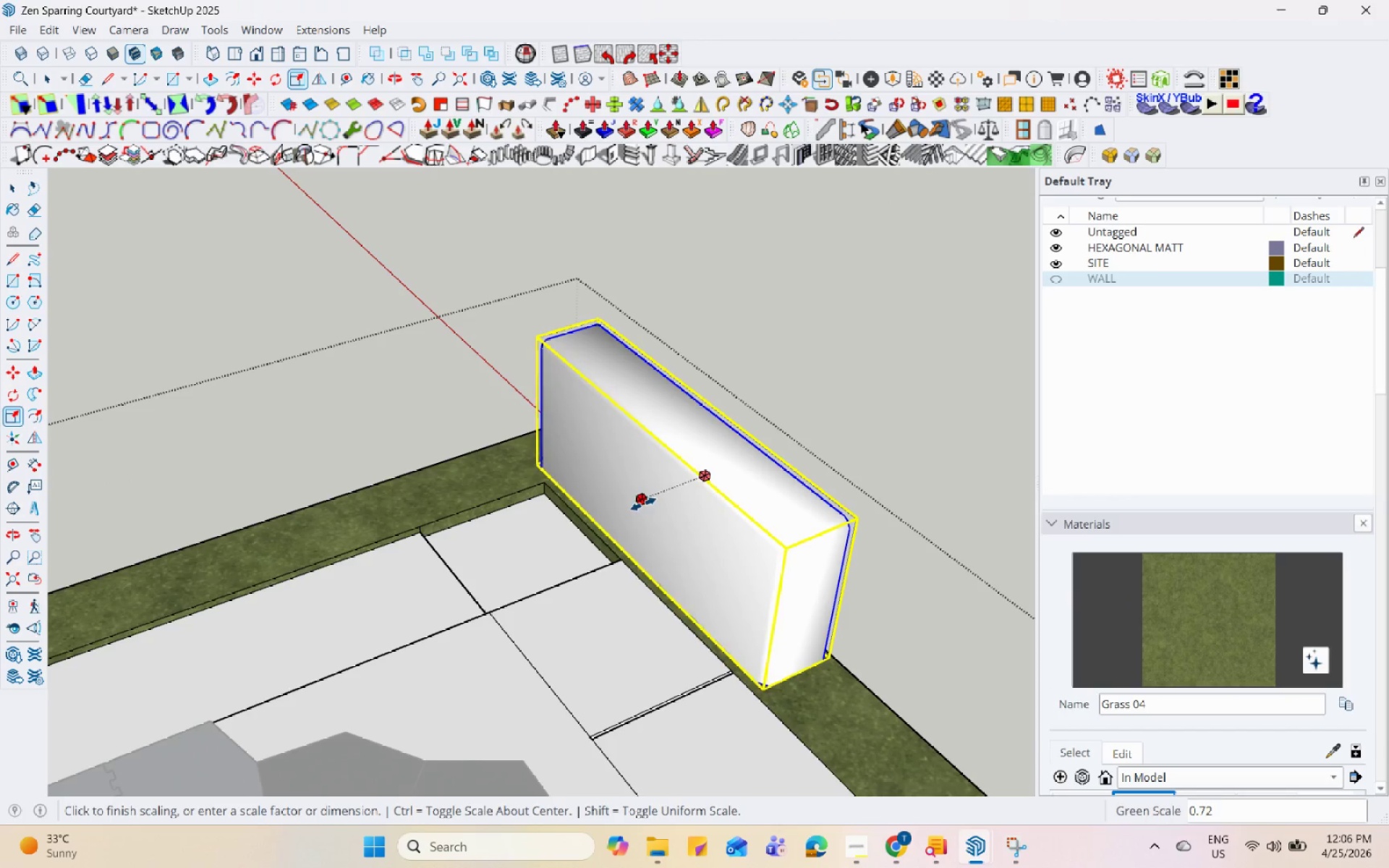 
scroll: coordinate [550, 532], scroll_direction: up, amount: 4.0
 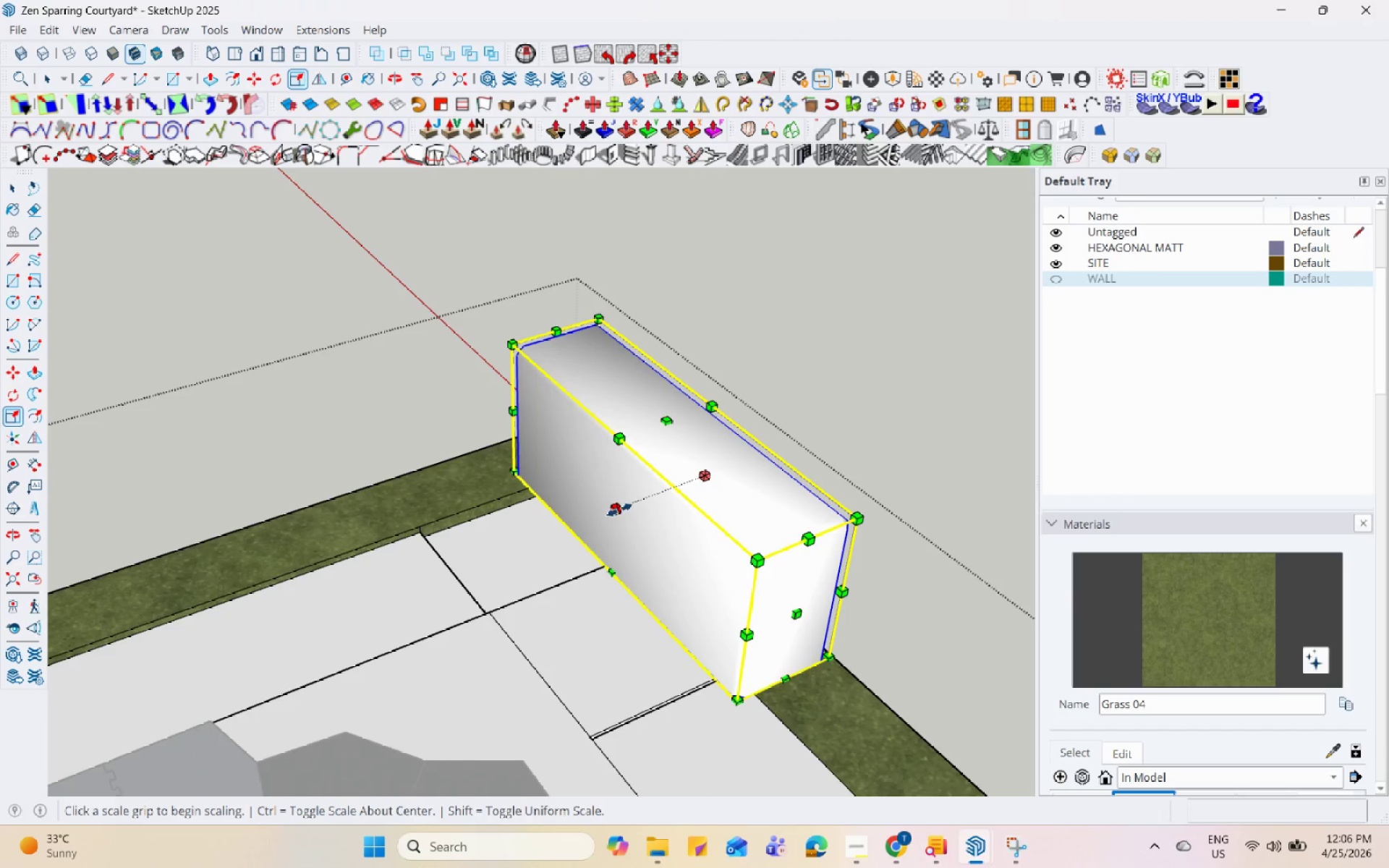 
left_click([640, 504])
 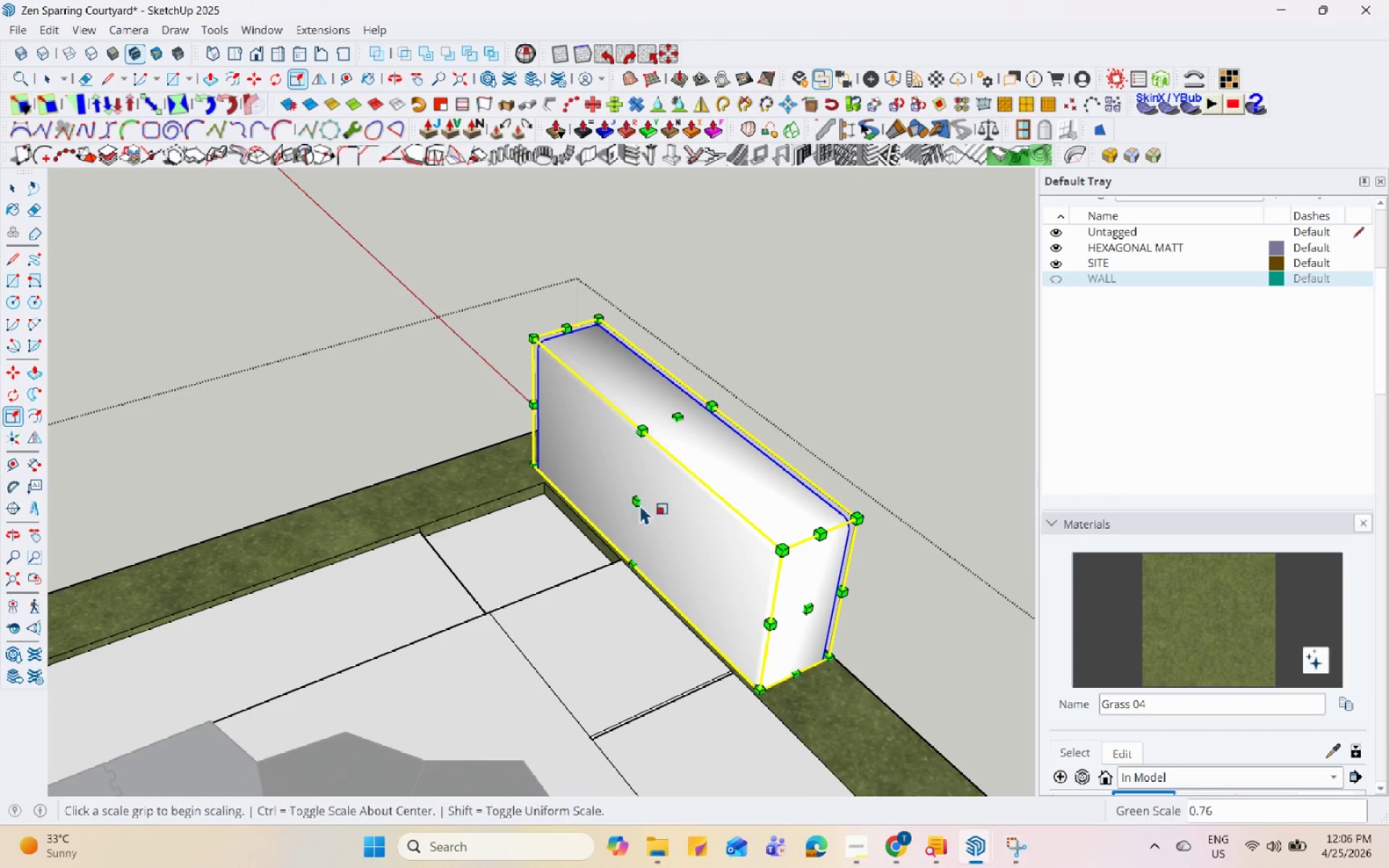 
key(Space)
 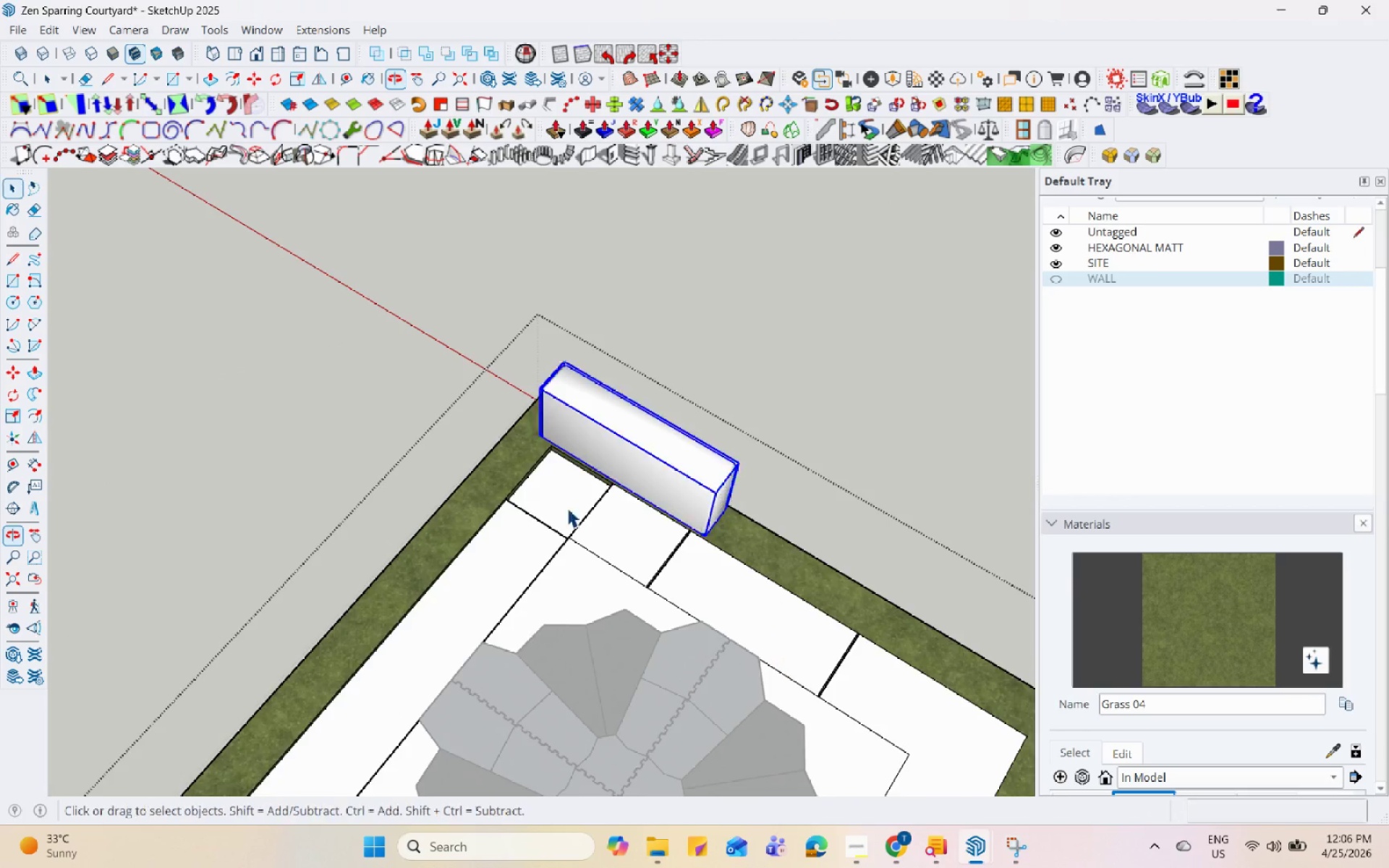 
scroll: coordinate [471, 446], scroll_direction: down, amount: 13.0
 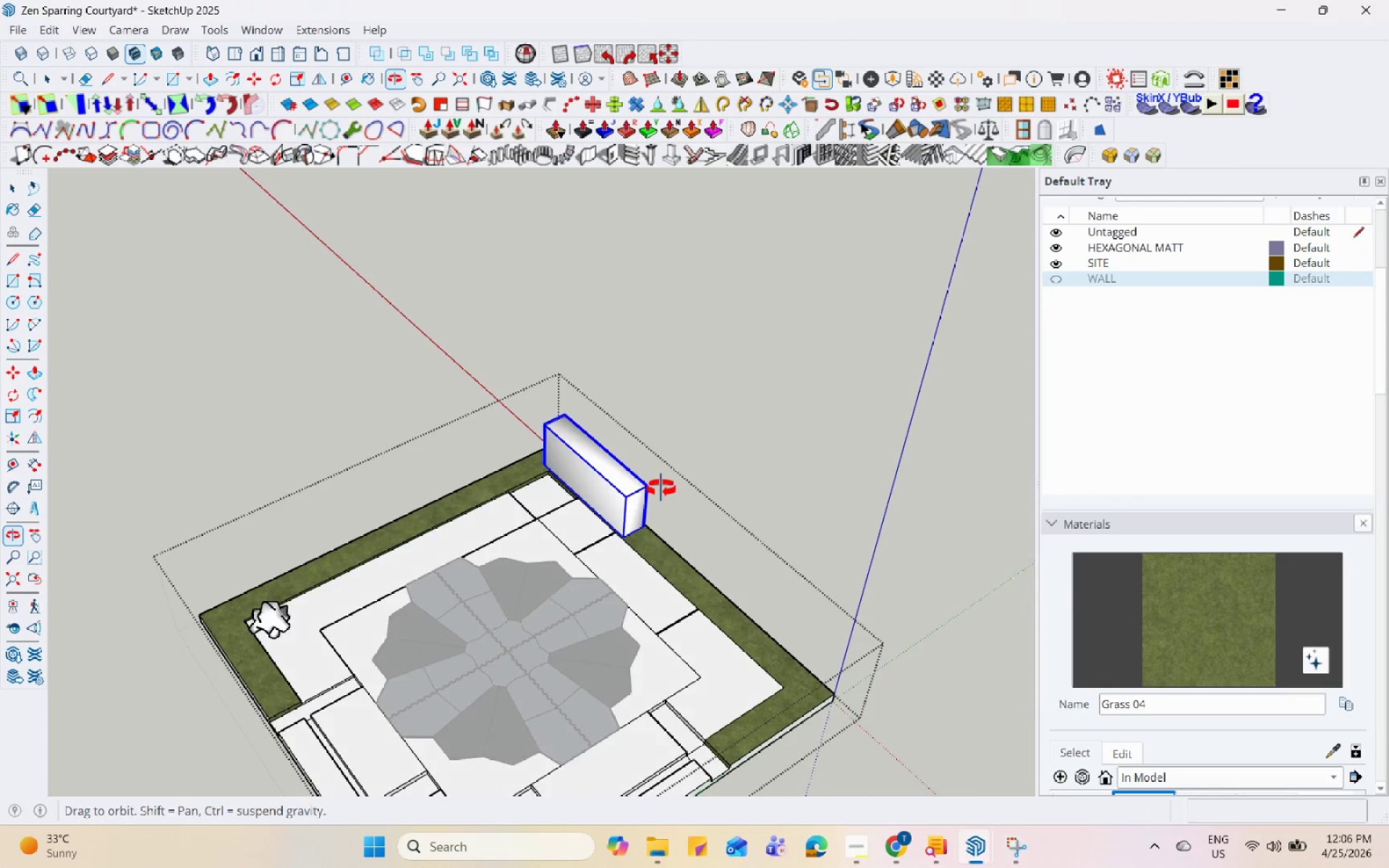 
key(M)
 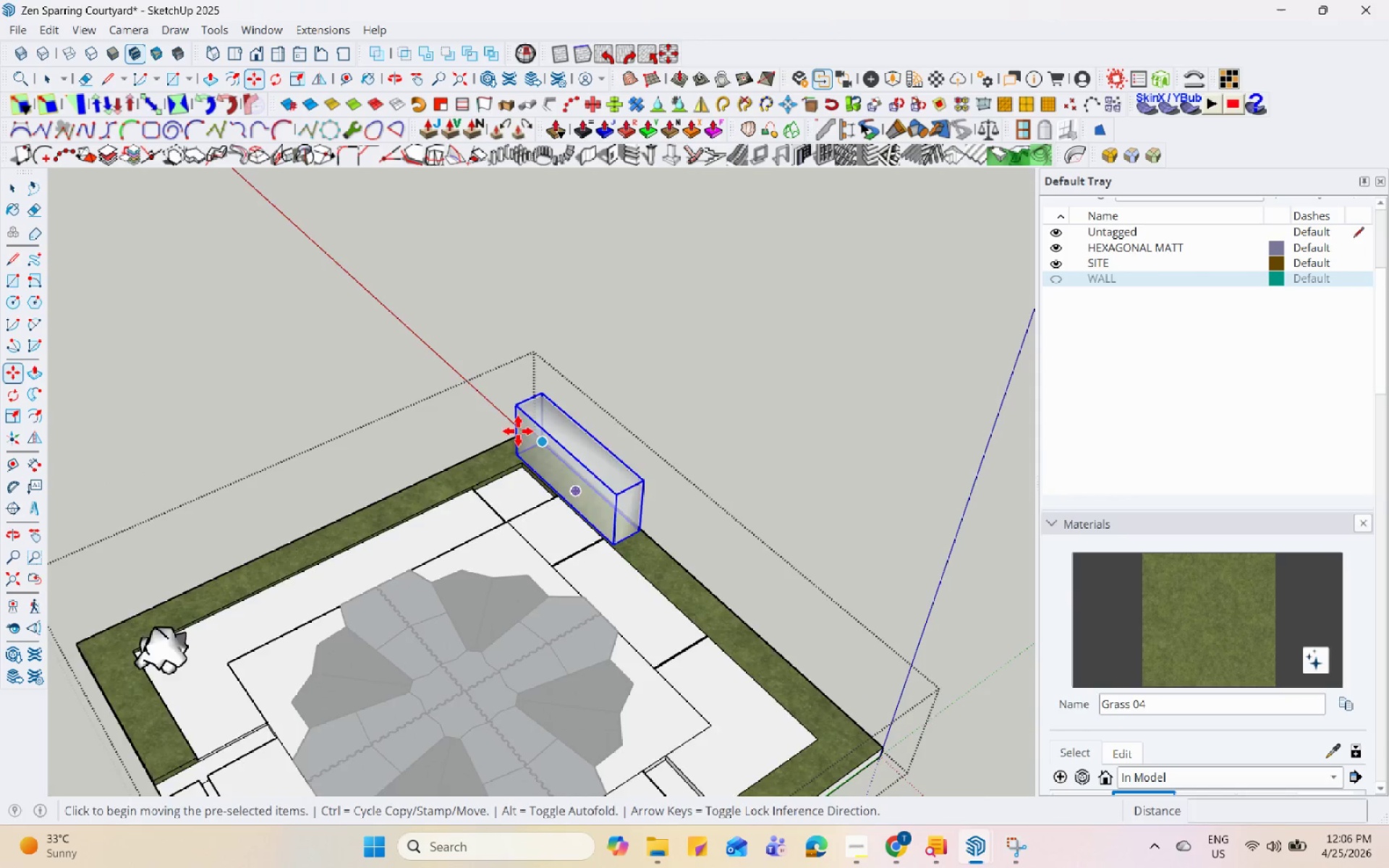 
scroll: coordinate [664, 508], scroll_direction: up, amount: 3.0
 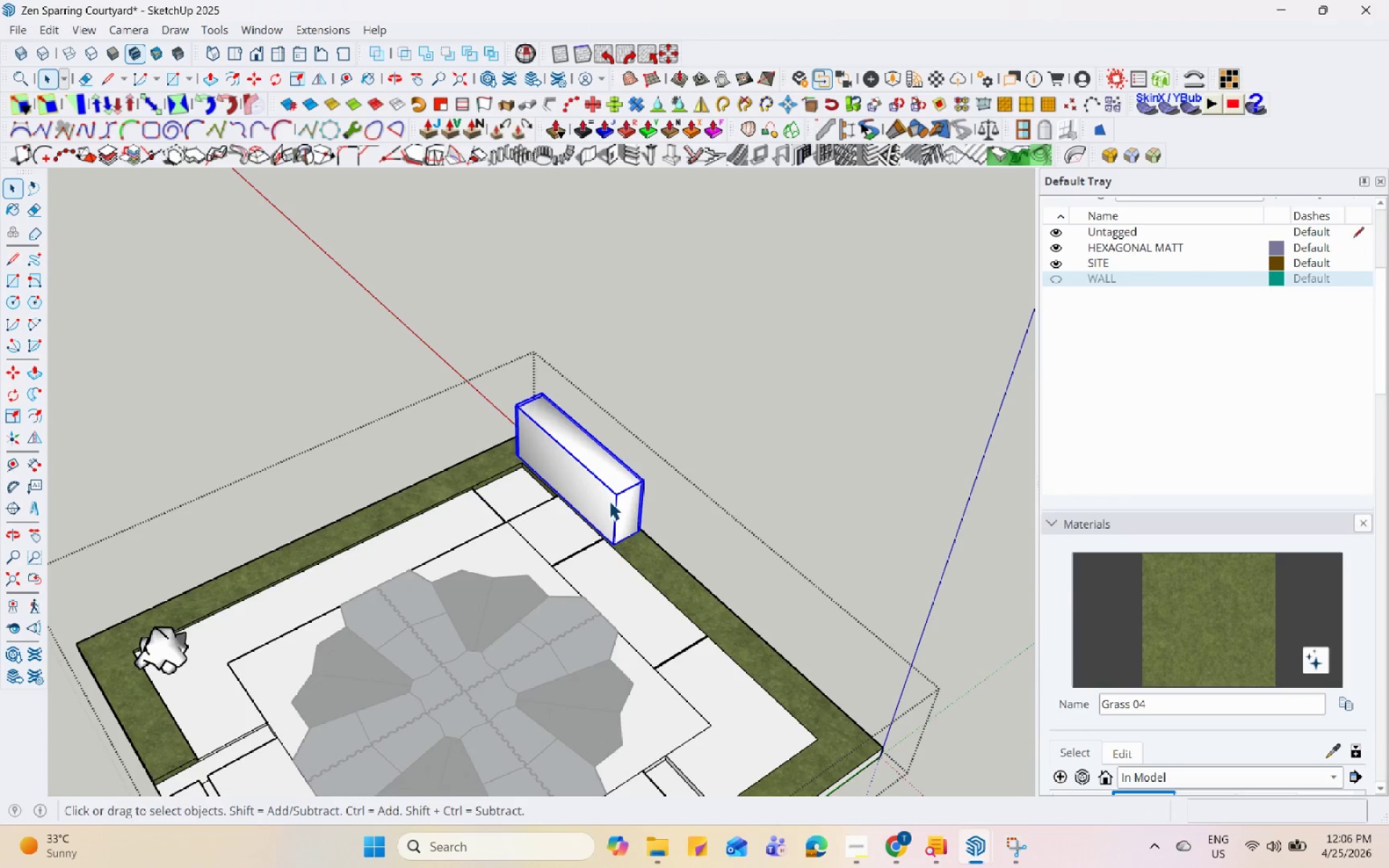 
scroll: coordinate [509, 453], scroll_direction: none, amount: 0.0
 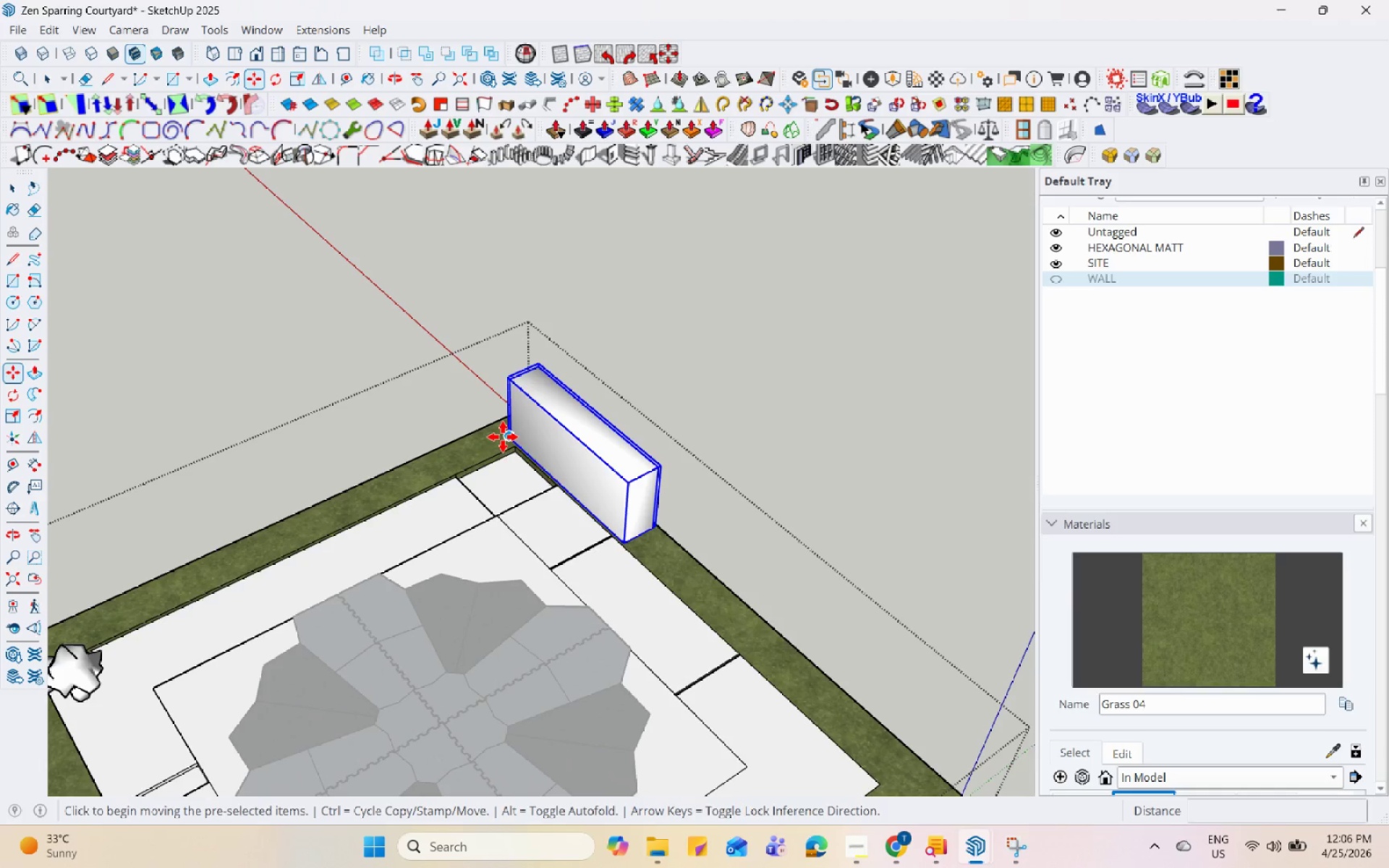 
key(Control+ControlLeft)
 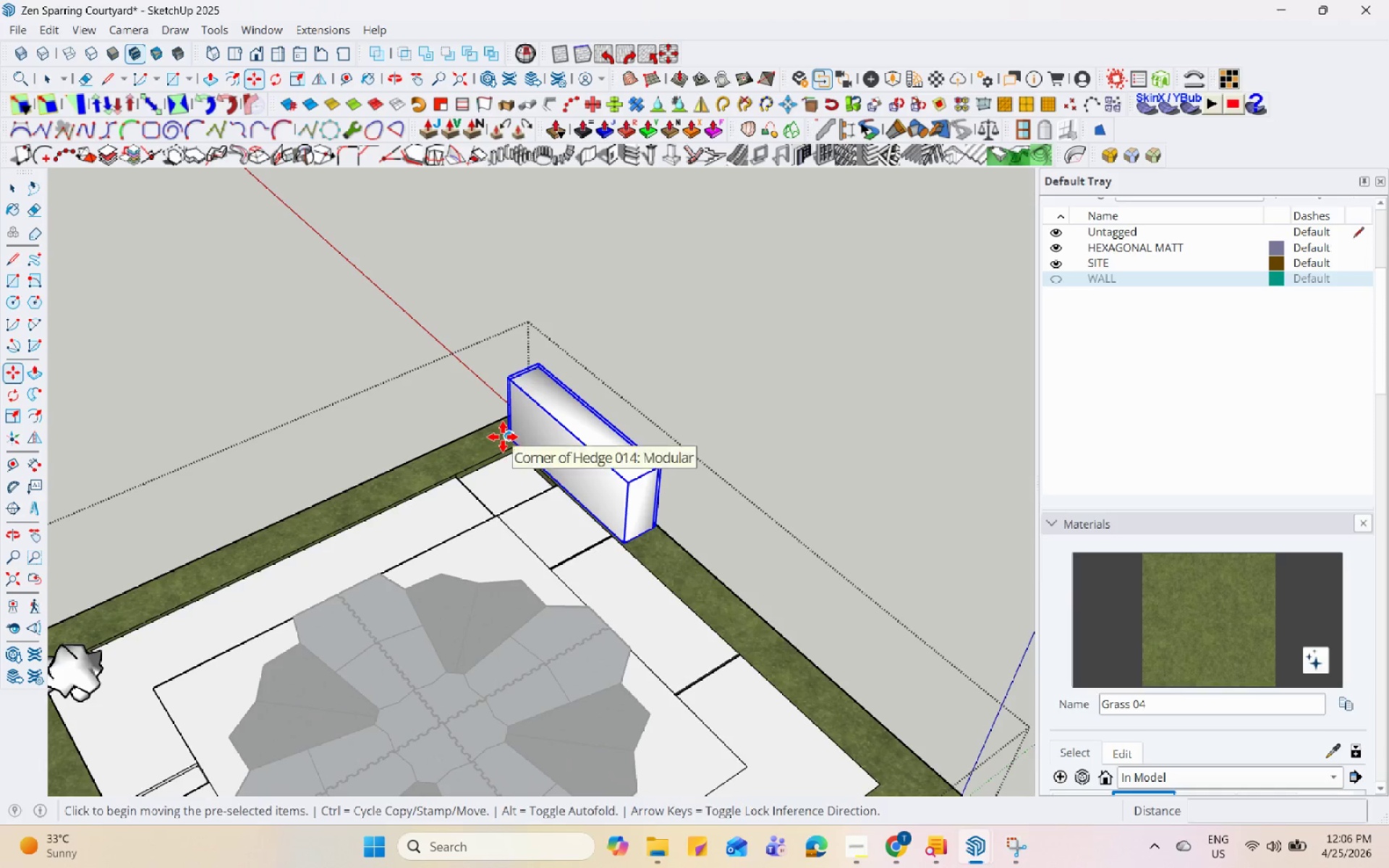 
left_click([503, 437])
 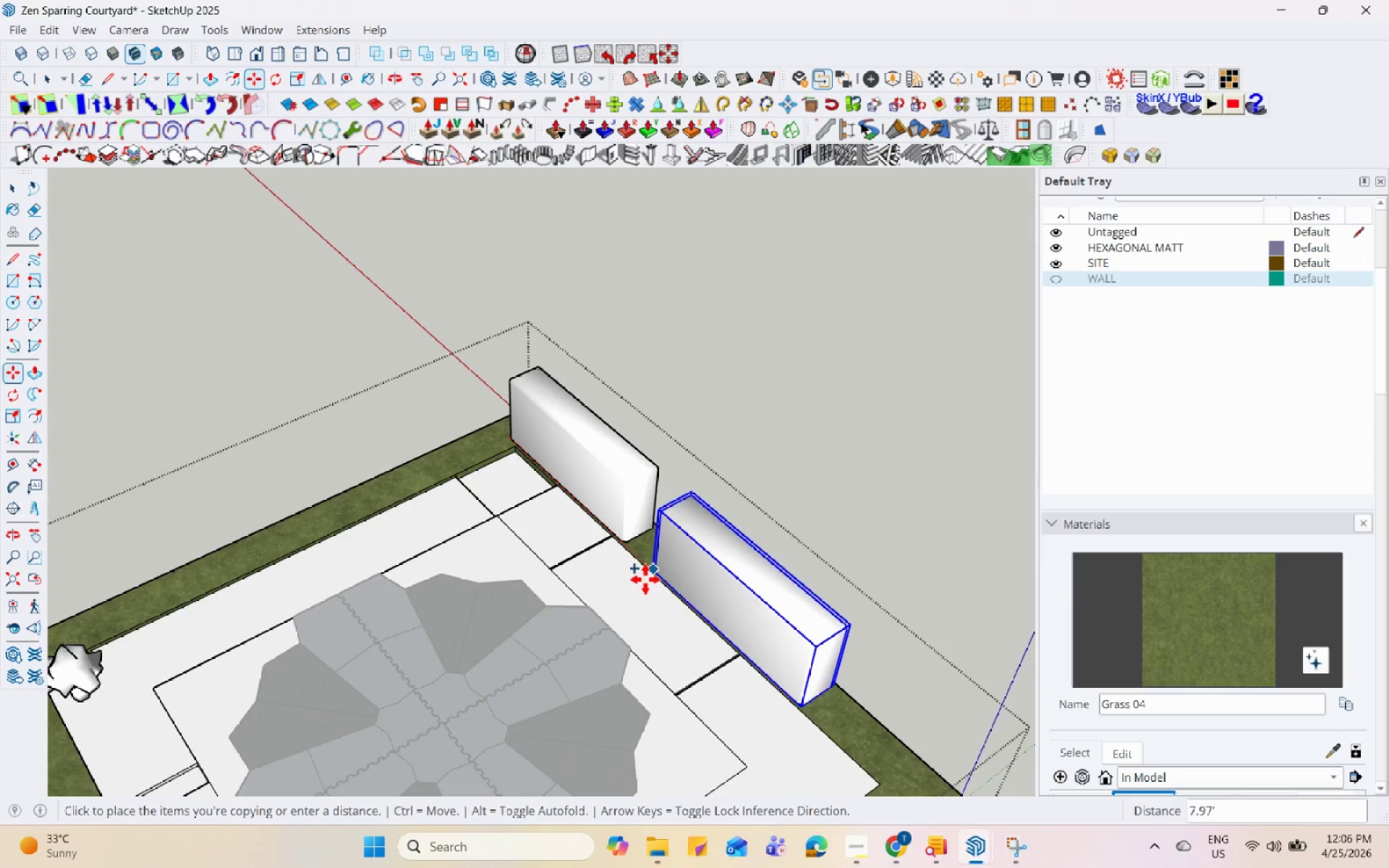 
scroll: coordinate [668, 611], scroll_direction: up, amount: 2.0
 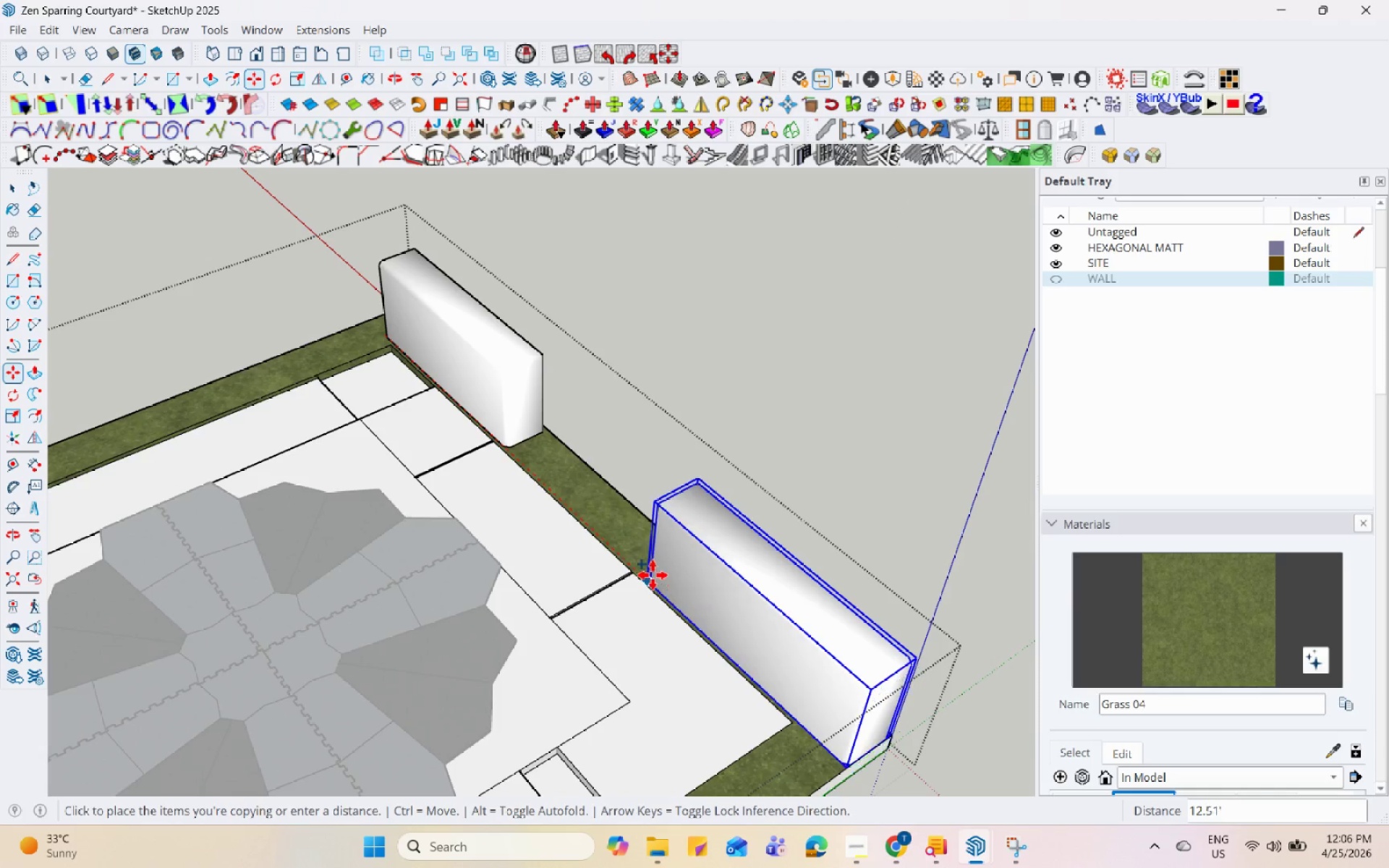 
left_click([641, 567])
 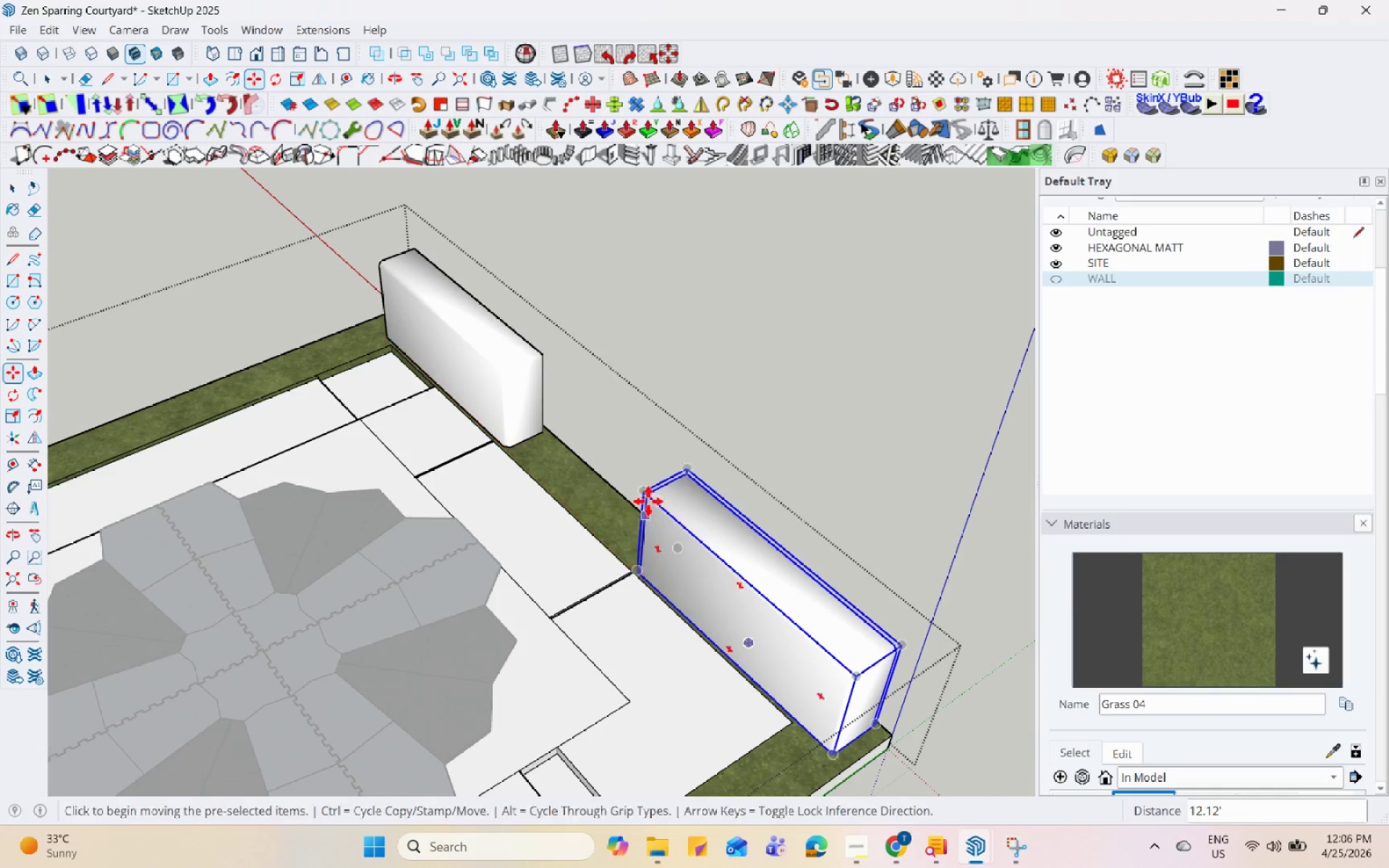 
key(S)
 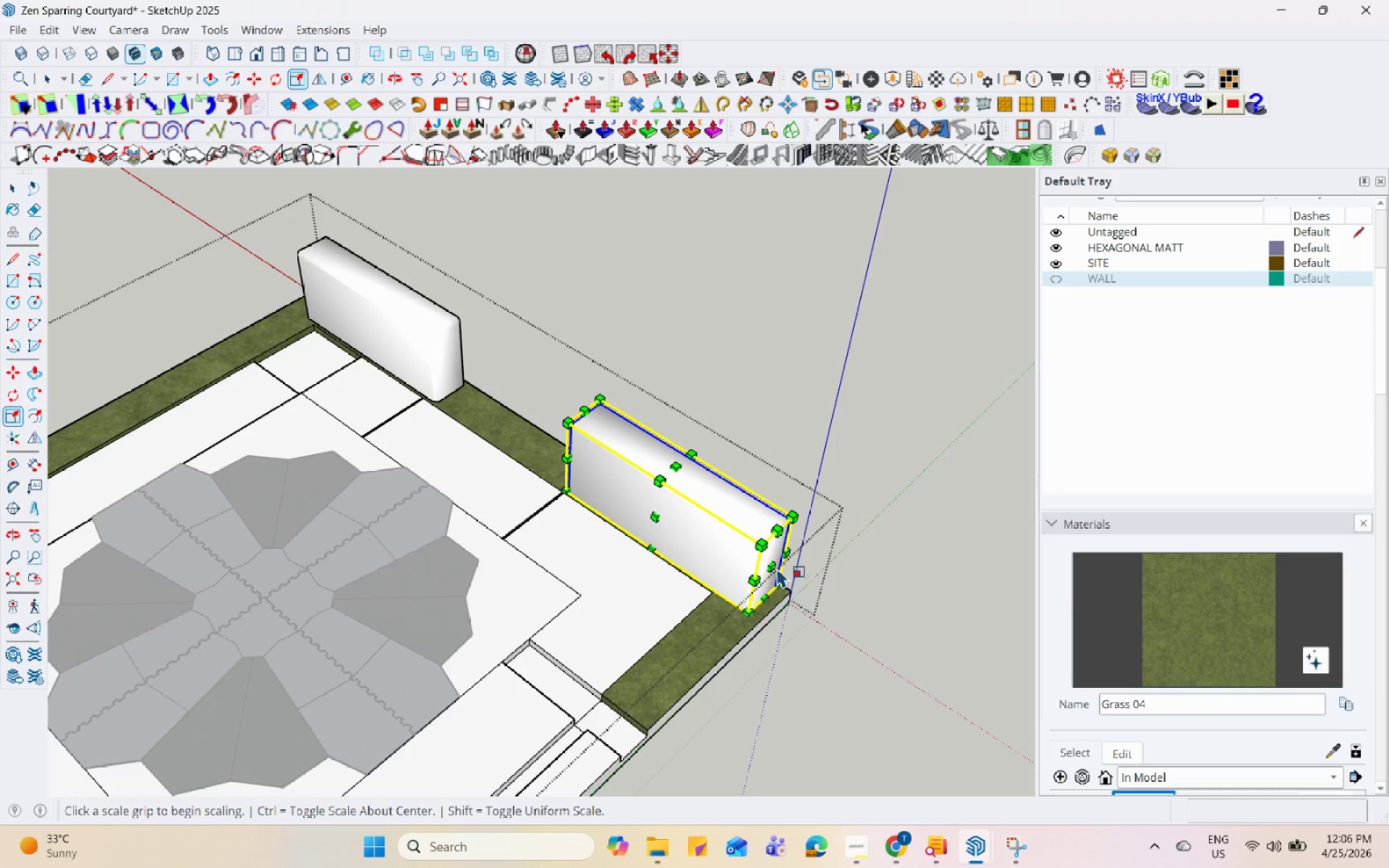 
scroll: coordinate [833, 605], scroll_direction: down, amount: 1.0
 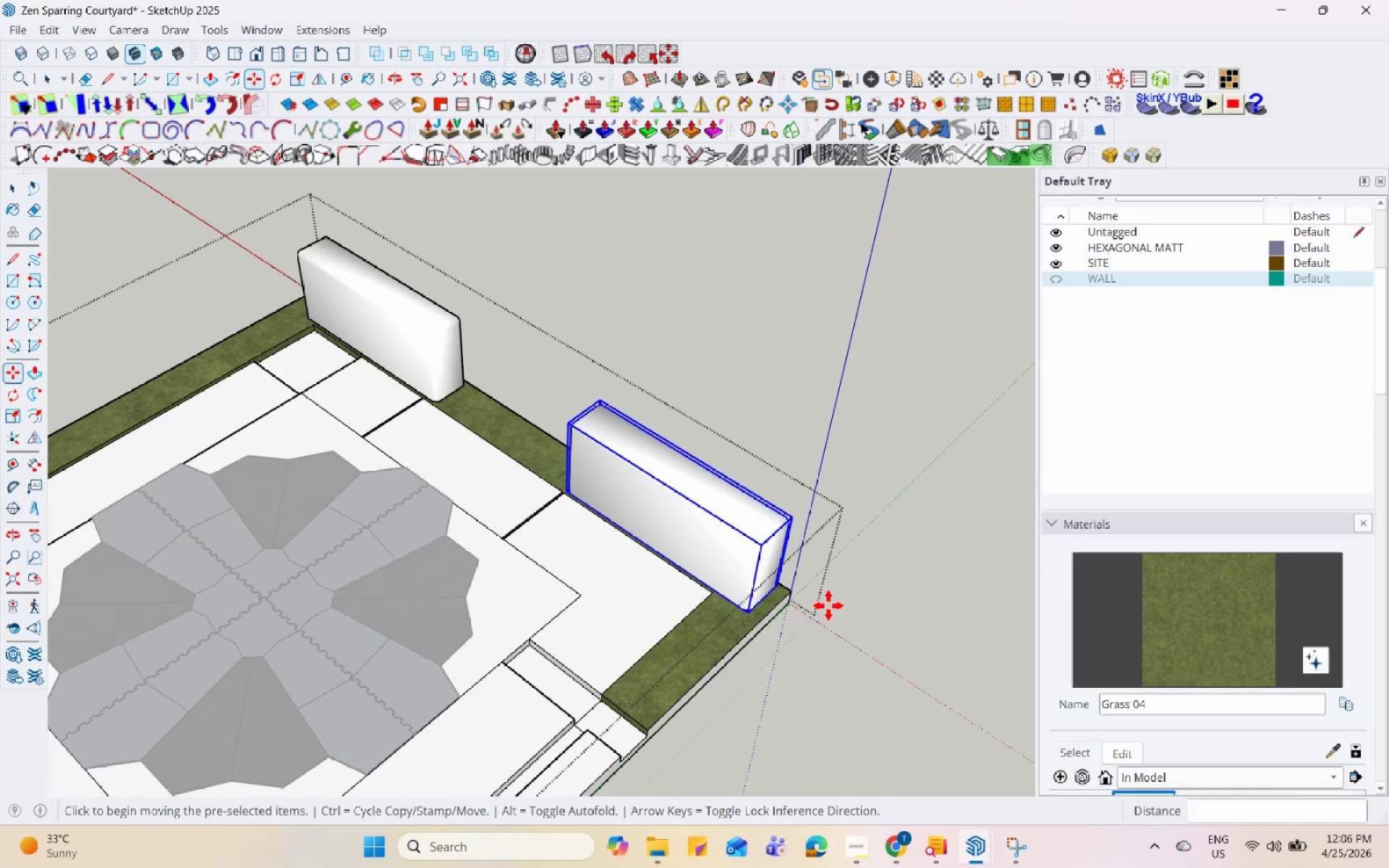 
left_click([774, 564])
 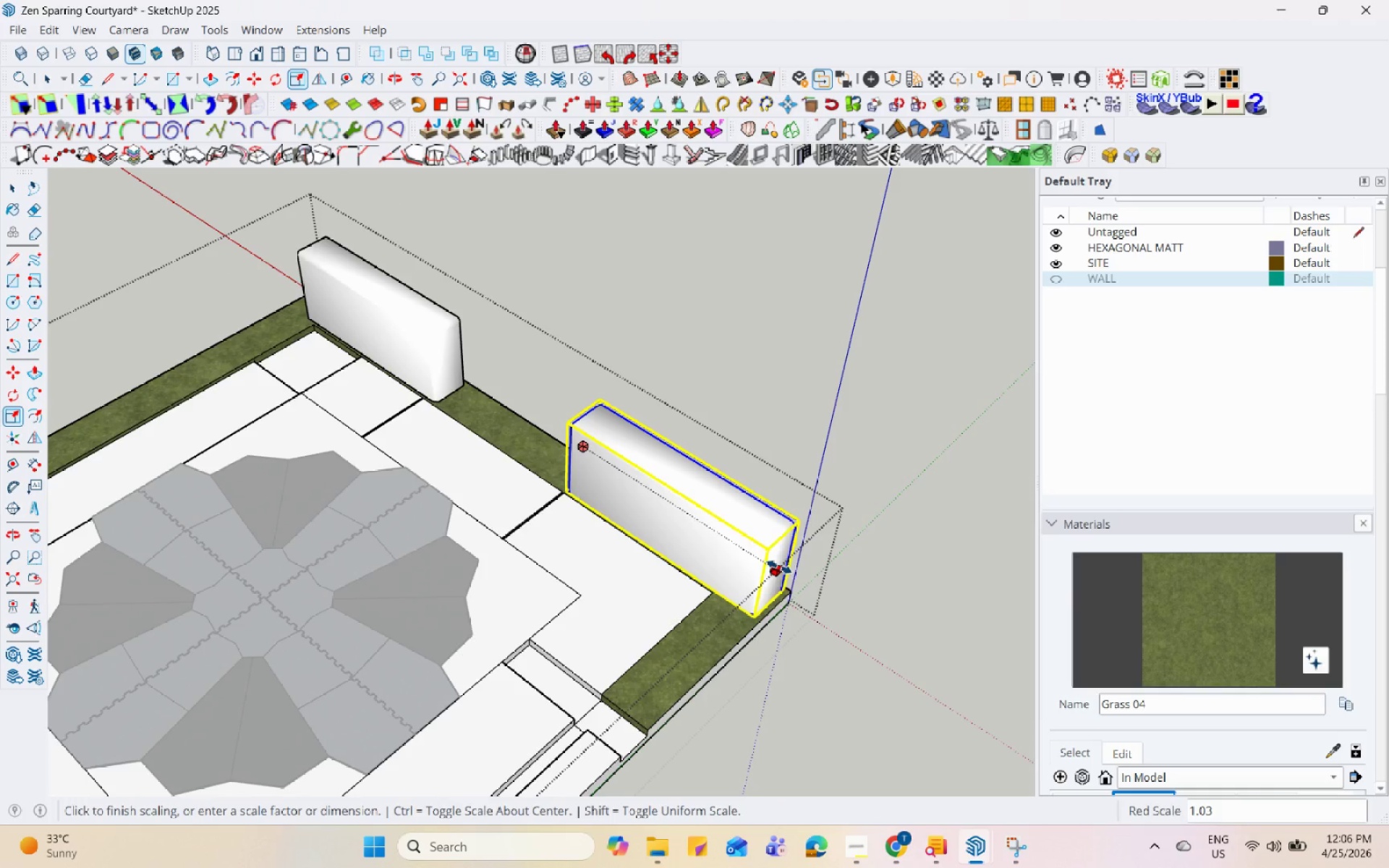 
left_click([781, 567])
 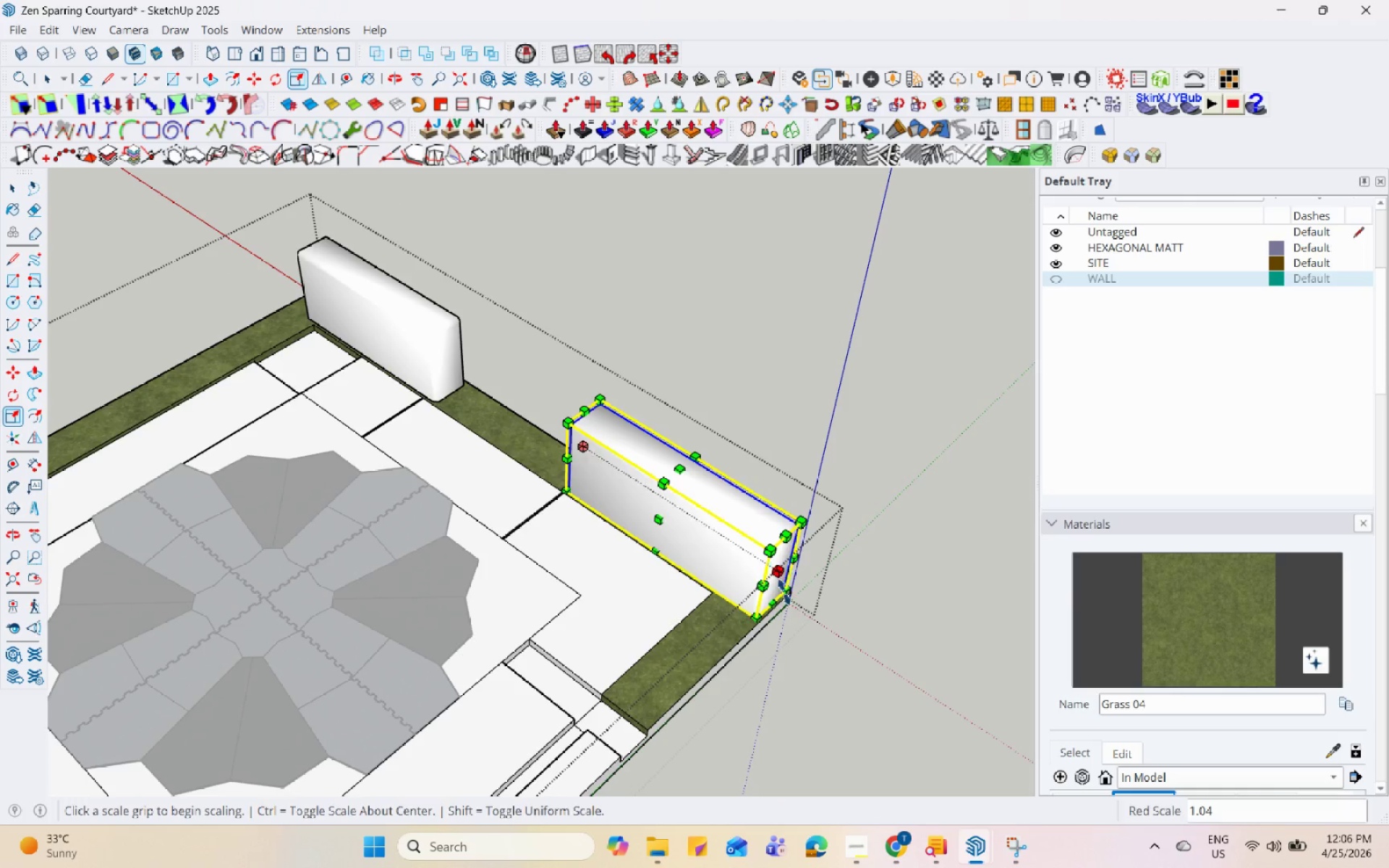 
key(Space)
 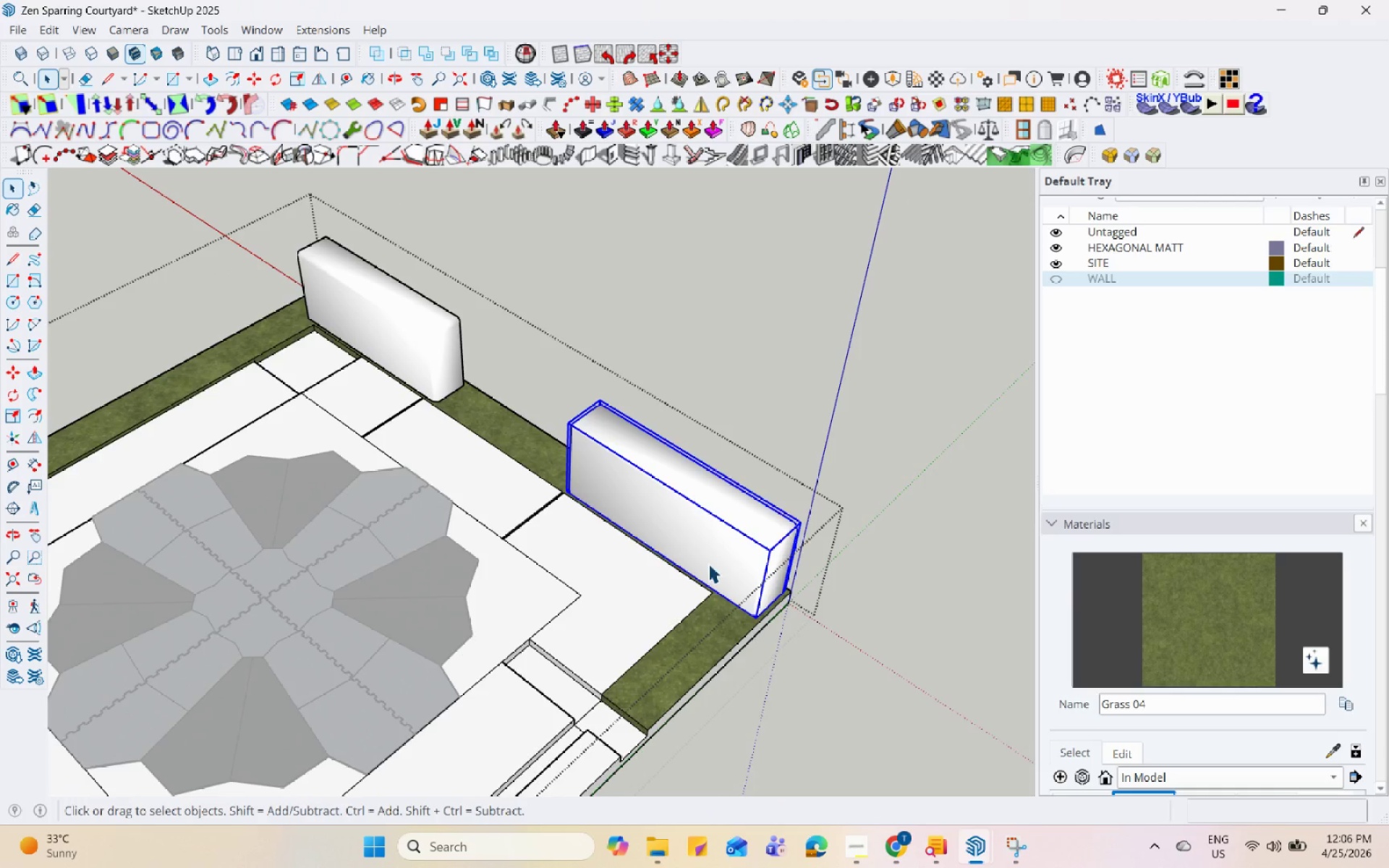 
scroll: coordinate [757, 564], scroll_direction: down, amount: 1.0
 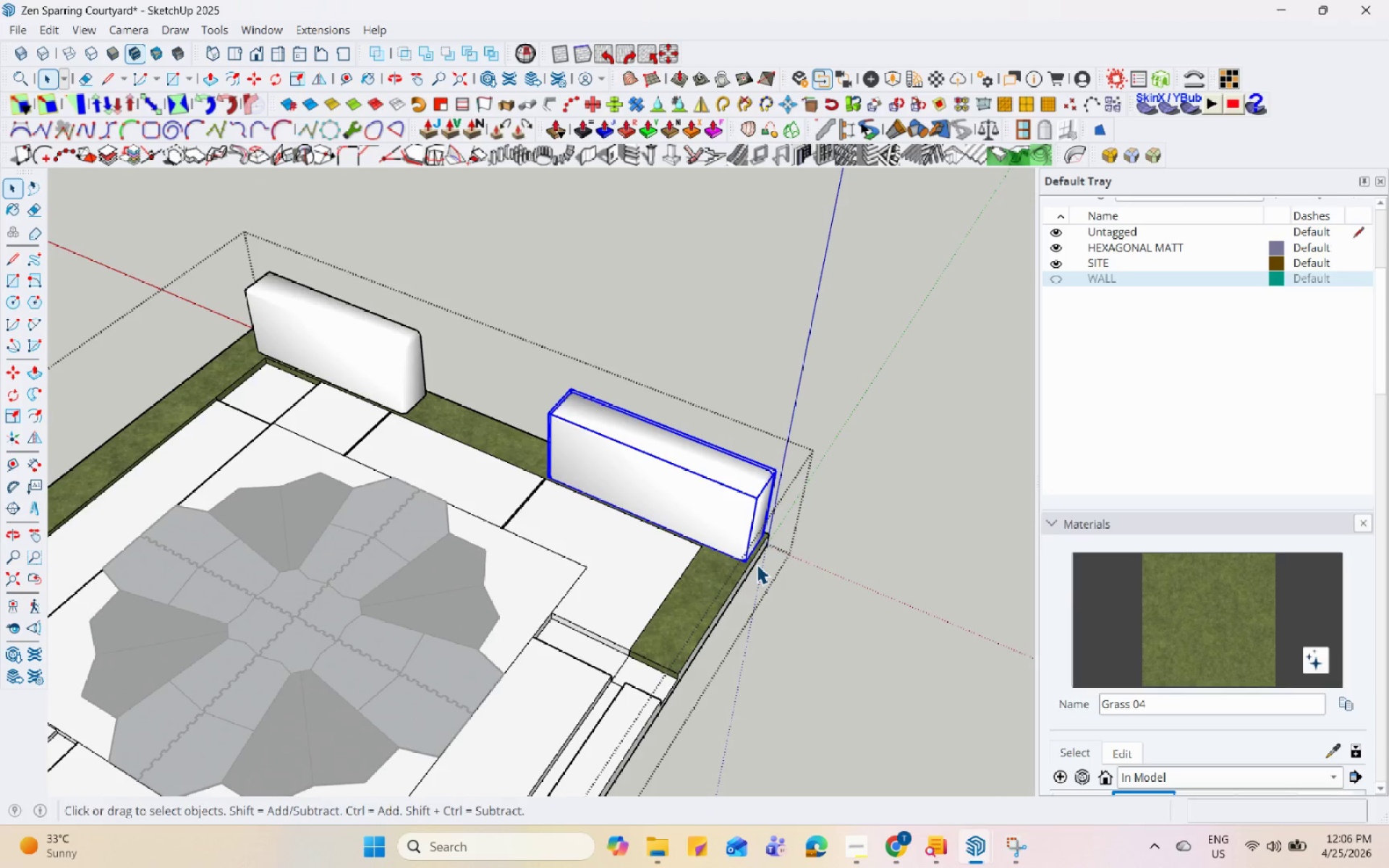 
key(M)
 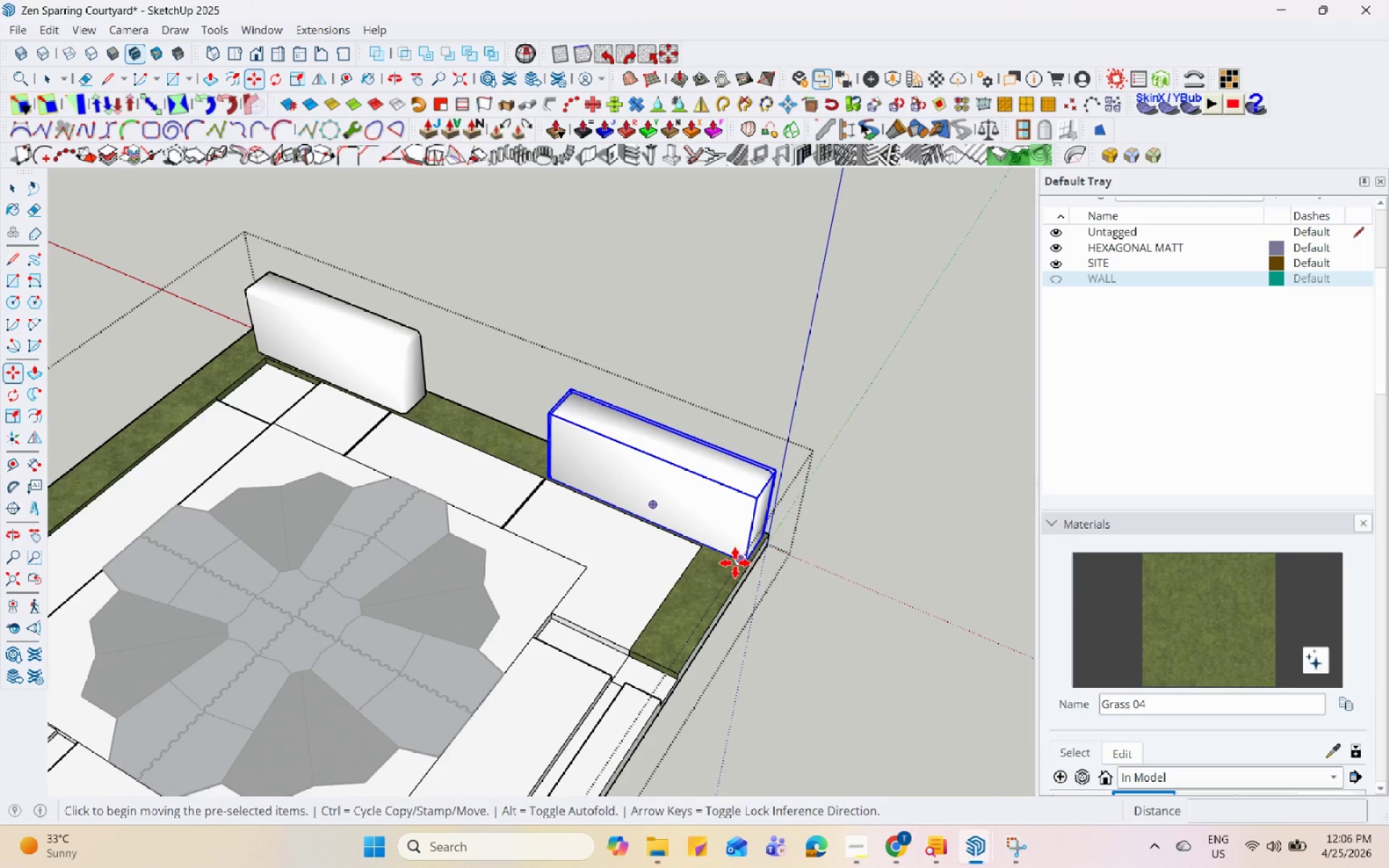 
key(Control+ControlLeft)
 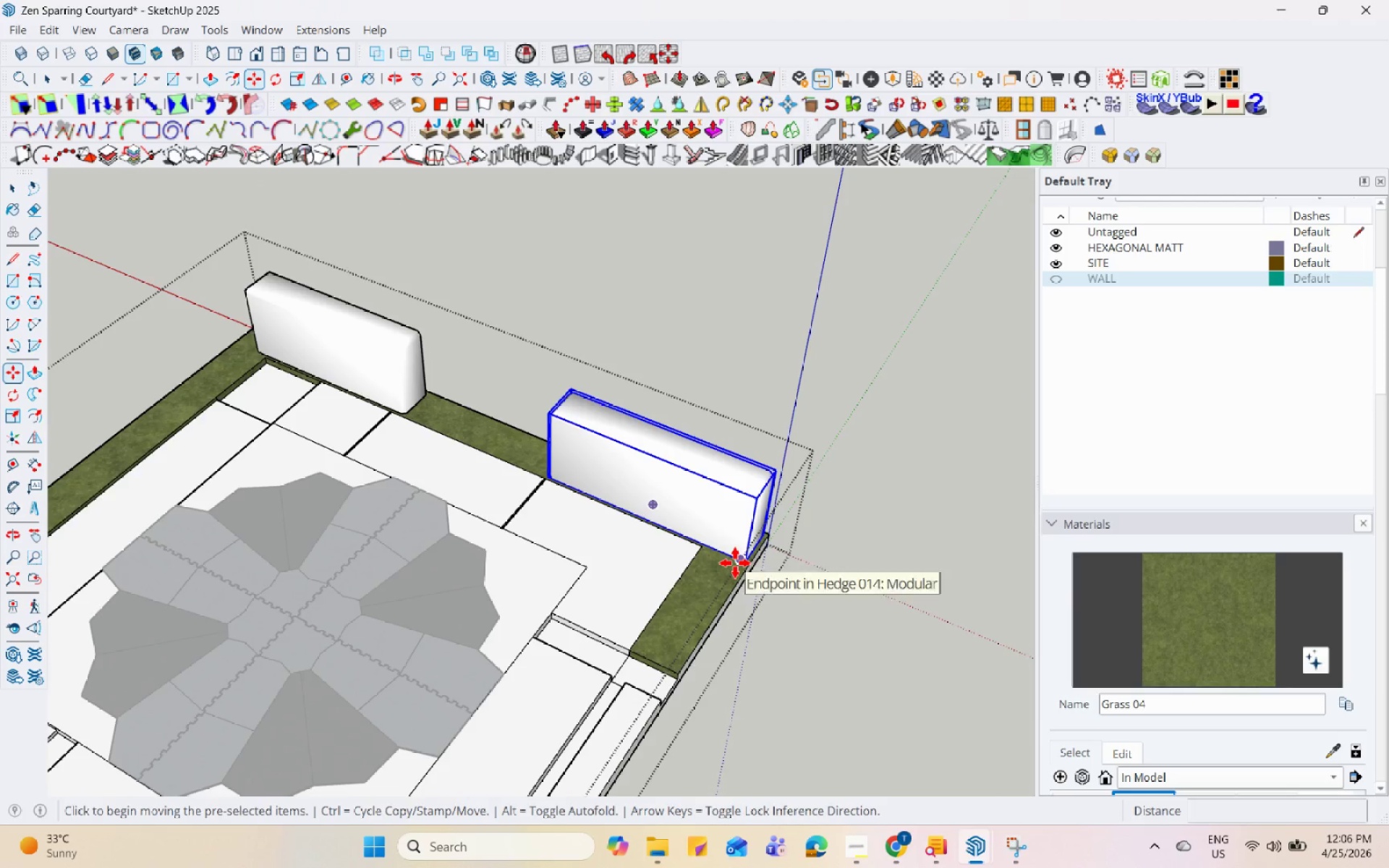 
left_click([735, 563])
 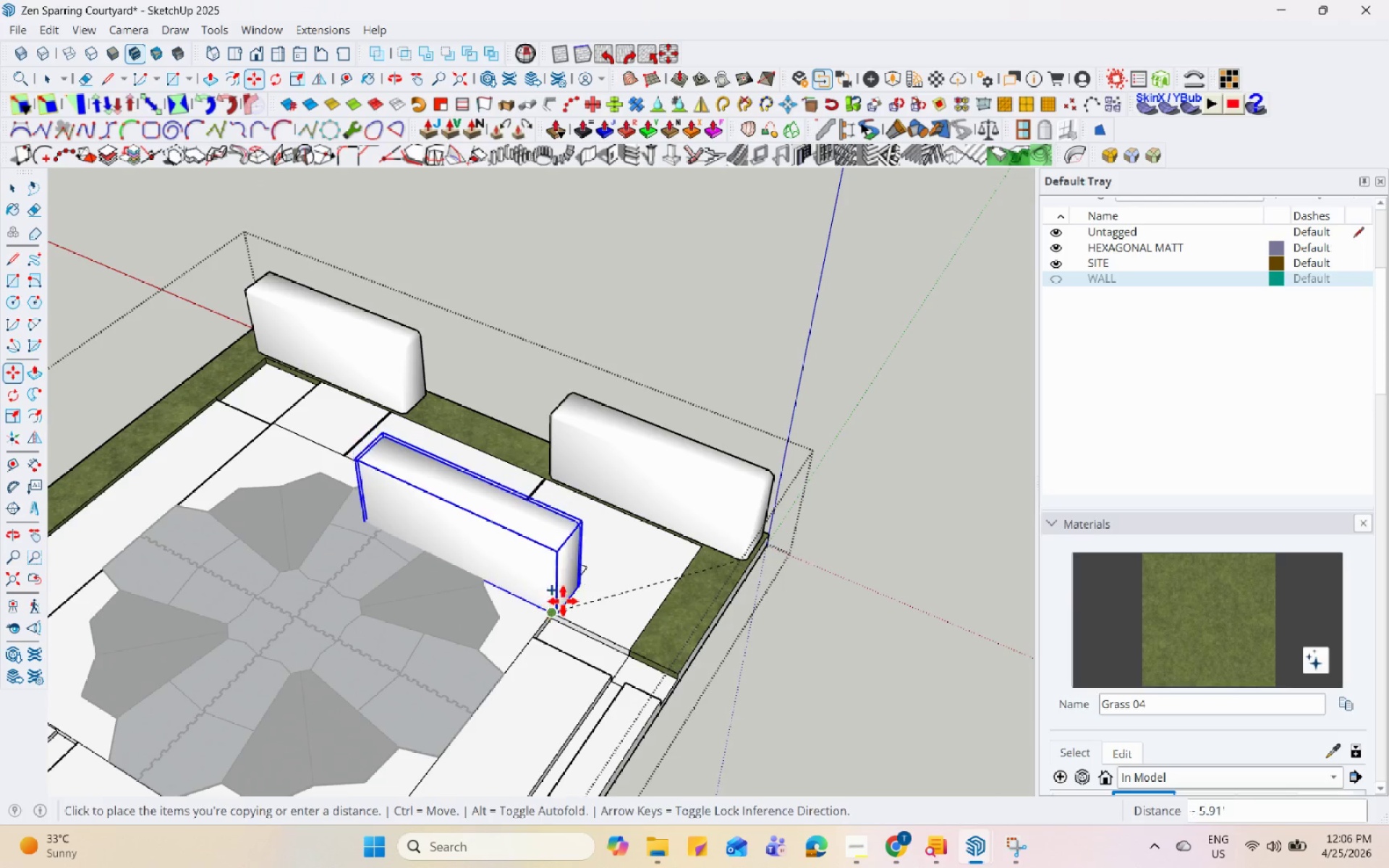 
left_click([600, 593])
 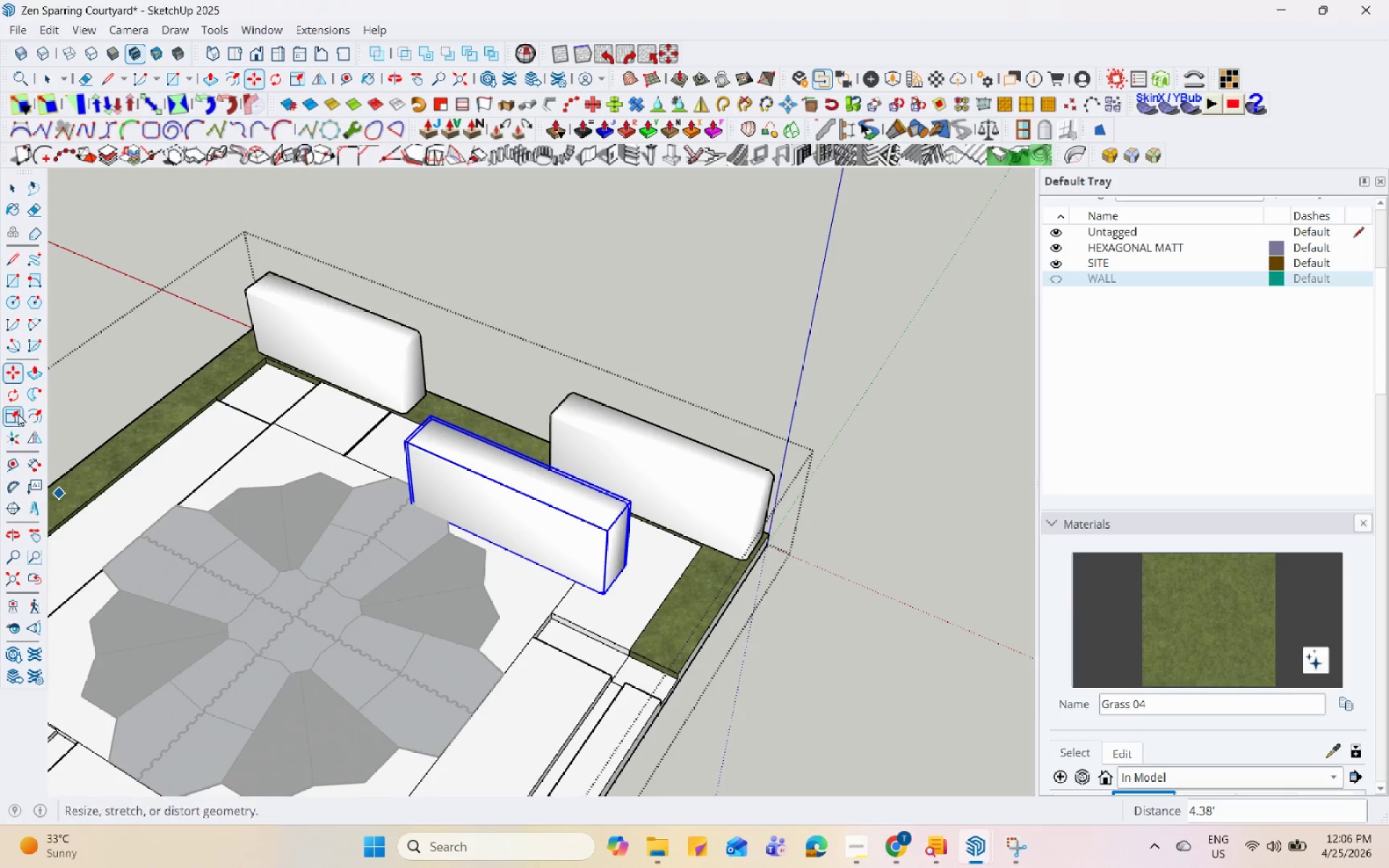 
left_click([19, 399])
 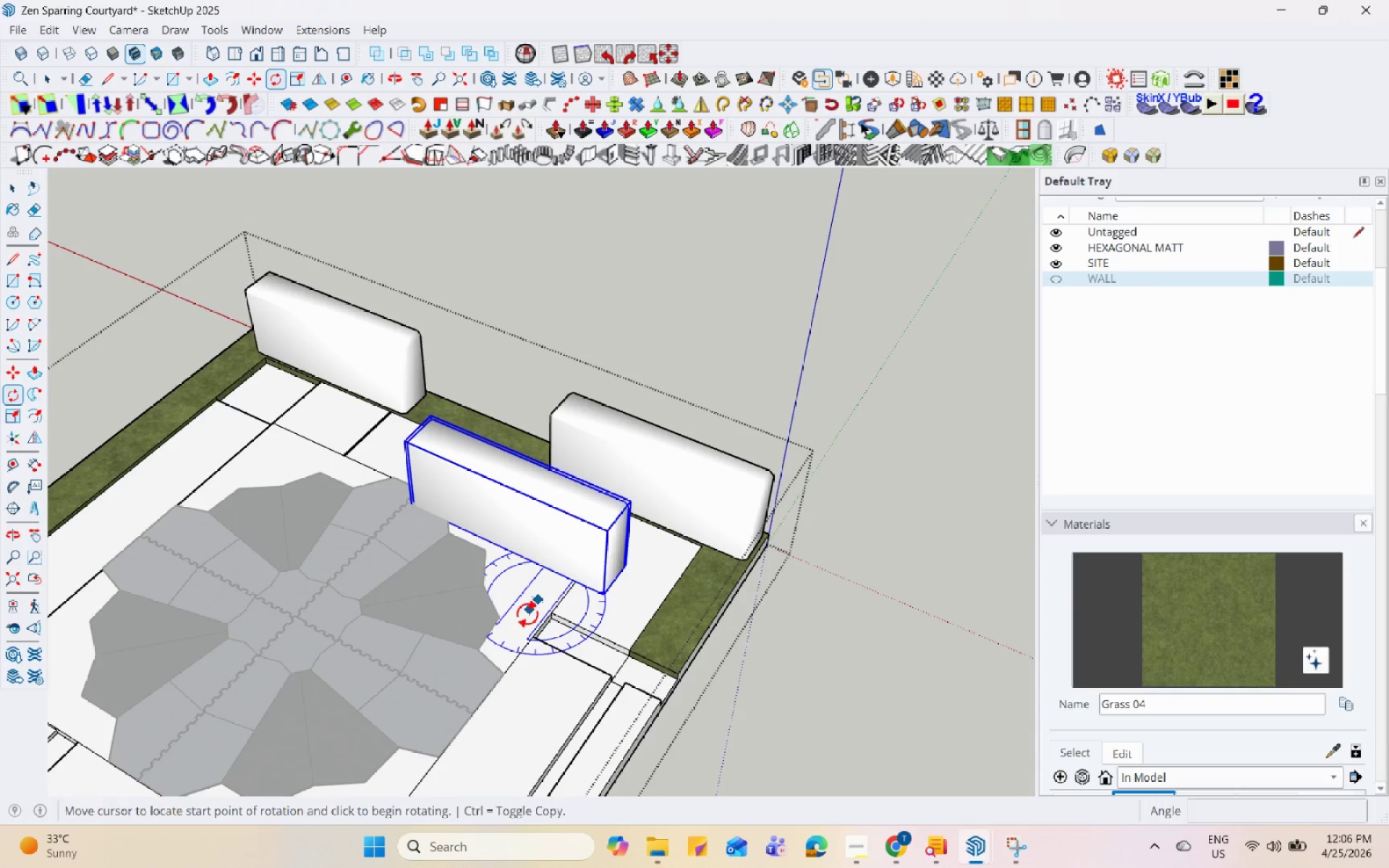 
double_click([509, 645])
 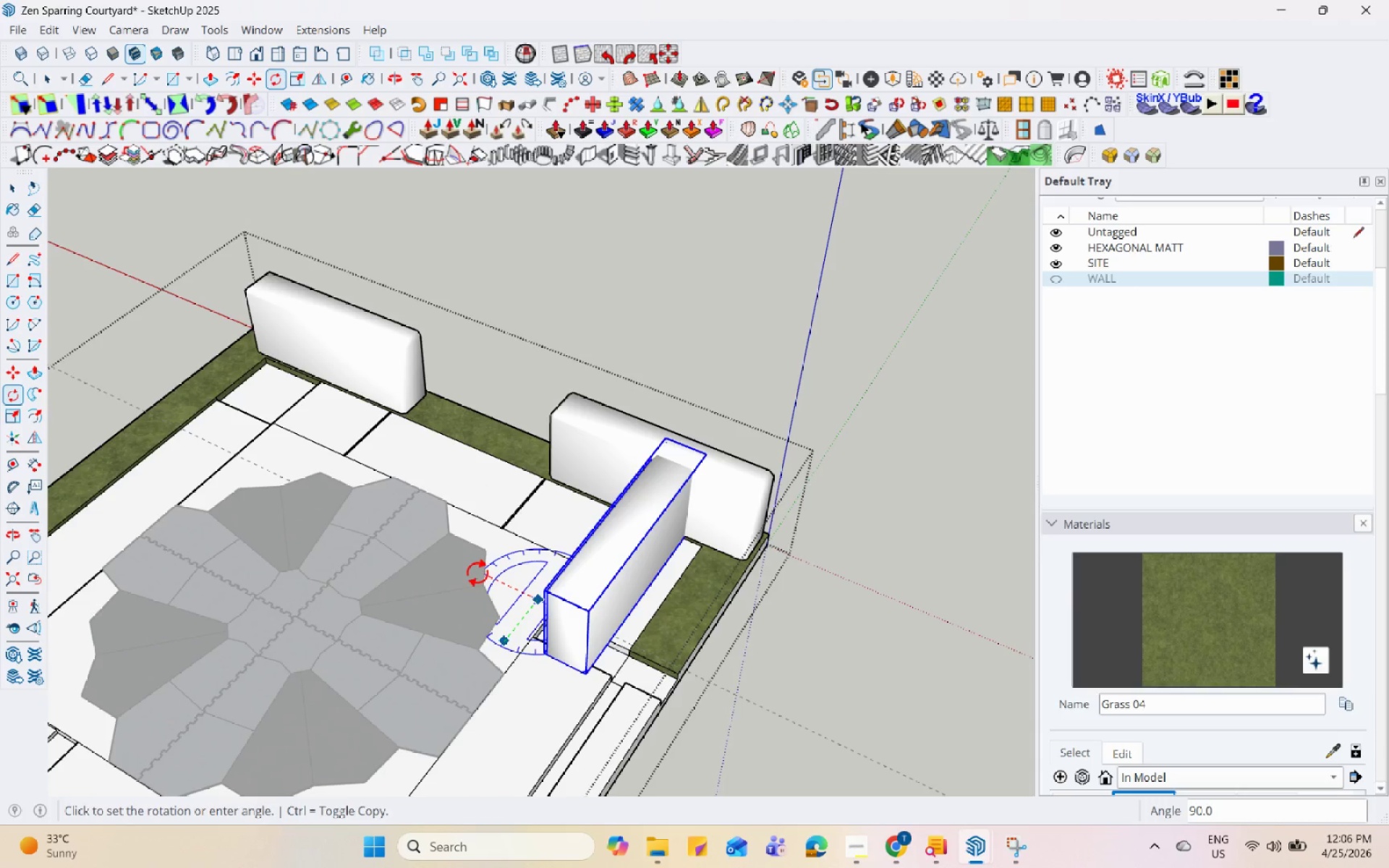 
left_click([477, 569])
 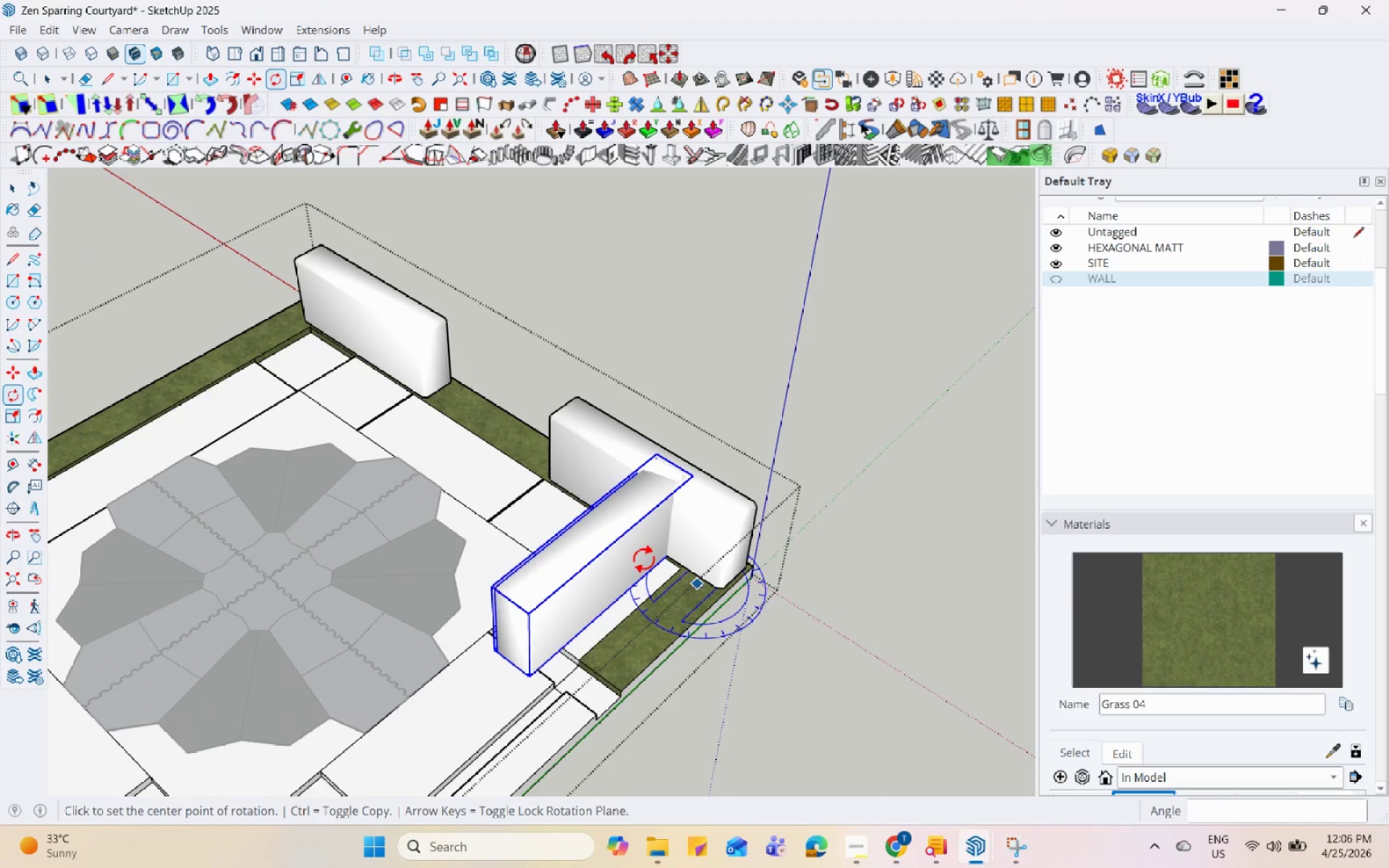 
key(M)
 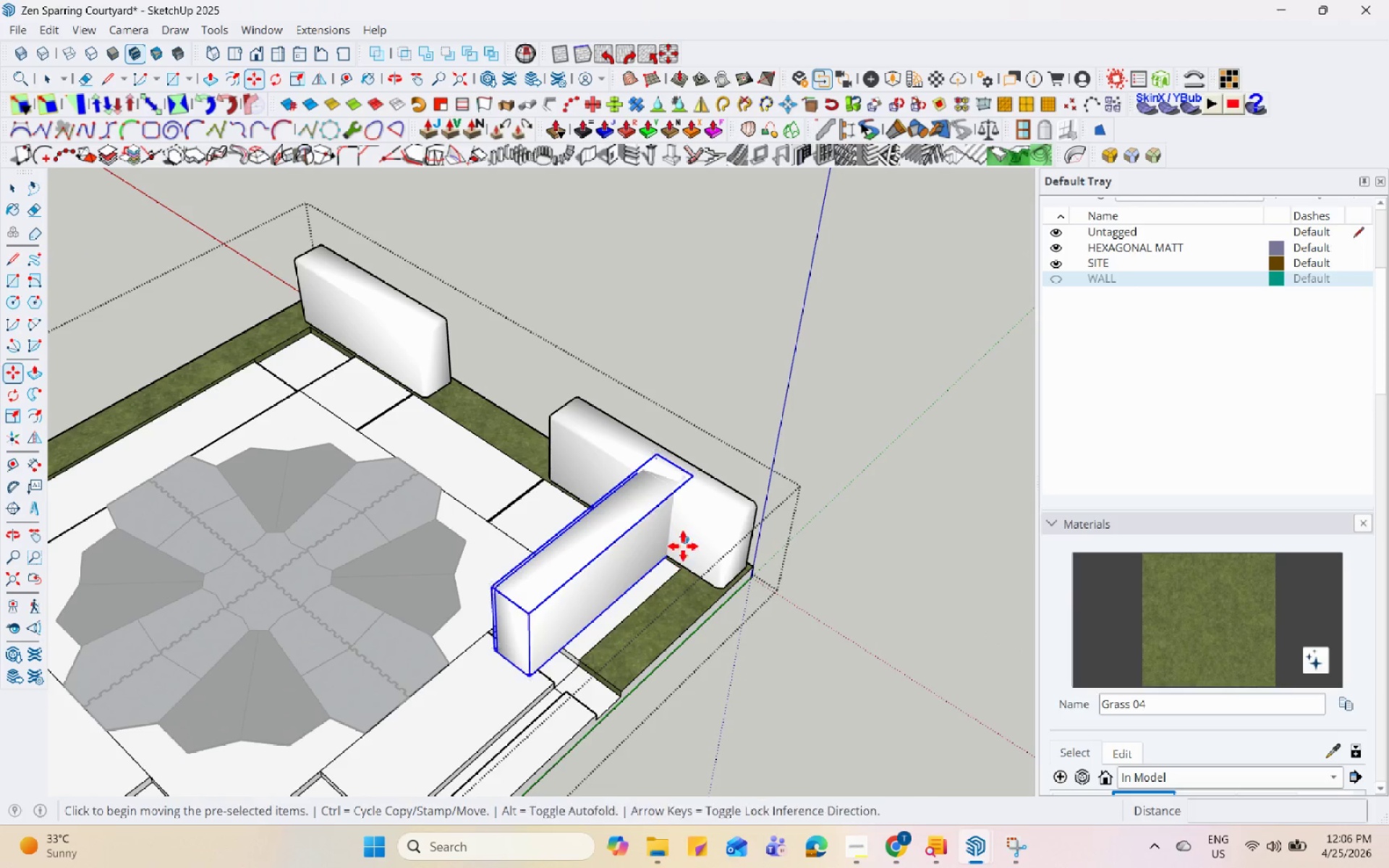 
left_click([686, 545])
 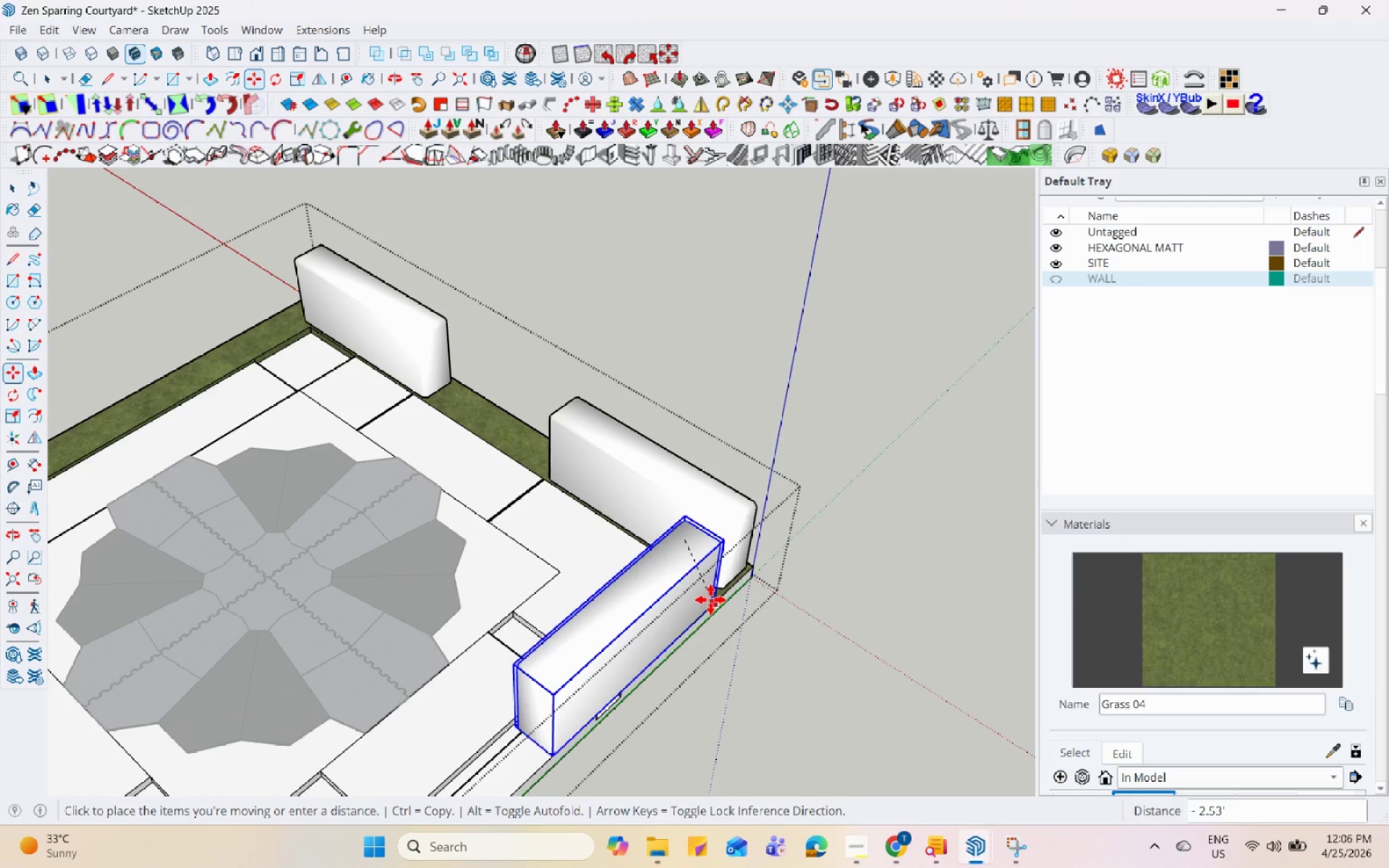 
left_click([715, 596])
 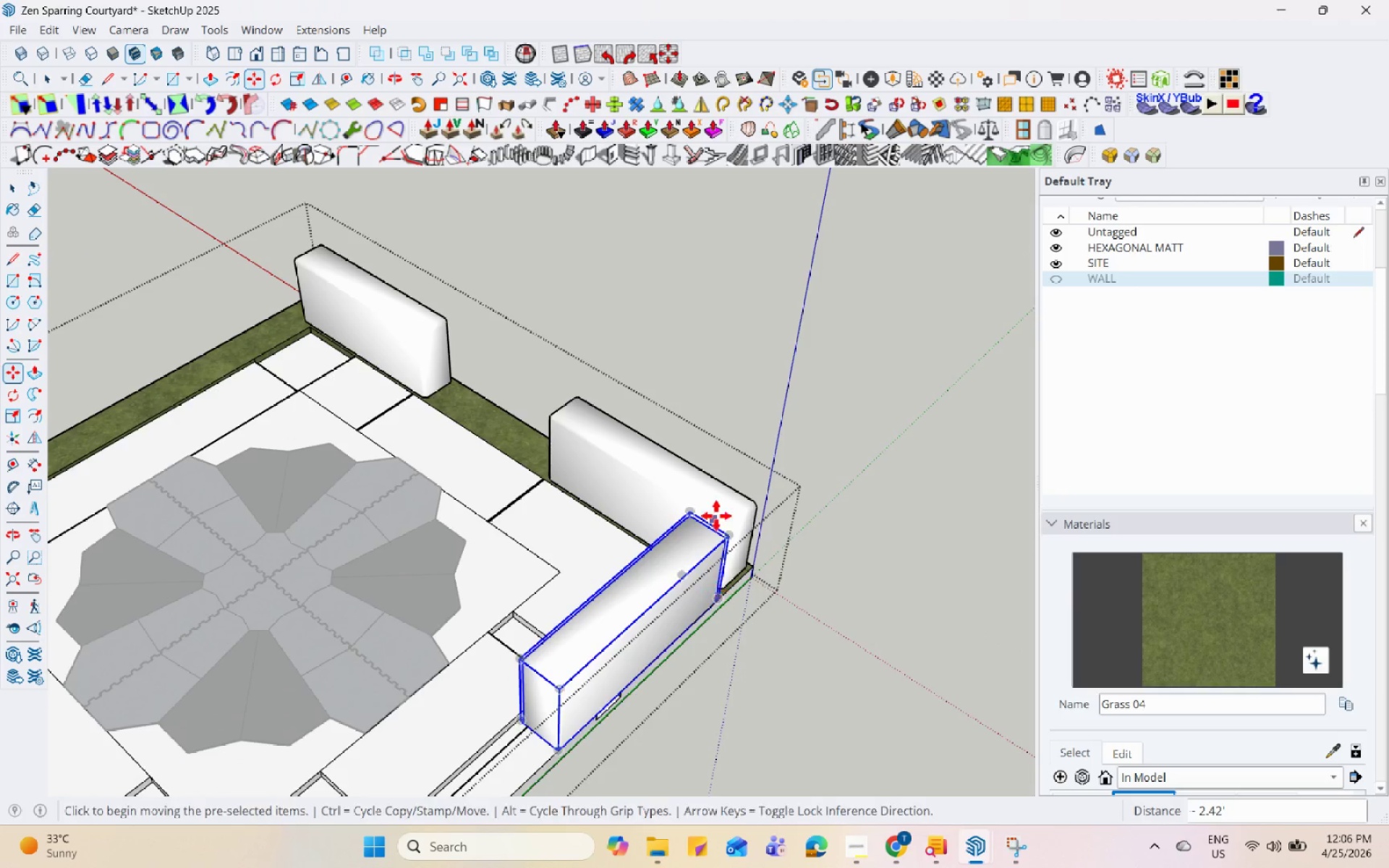 
key(S)
 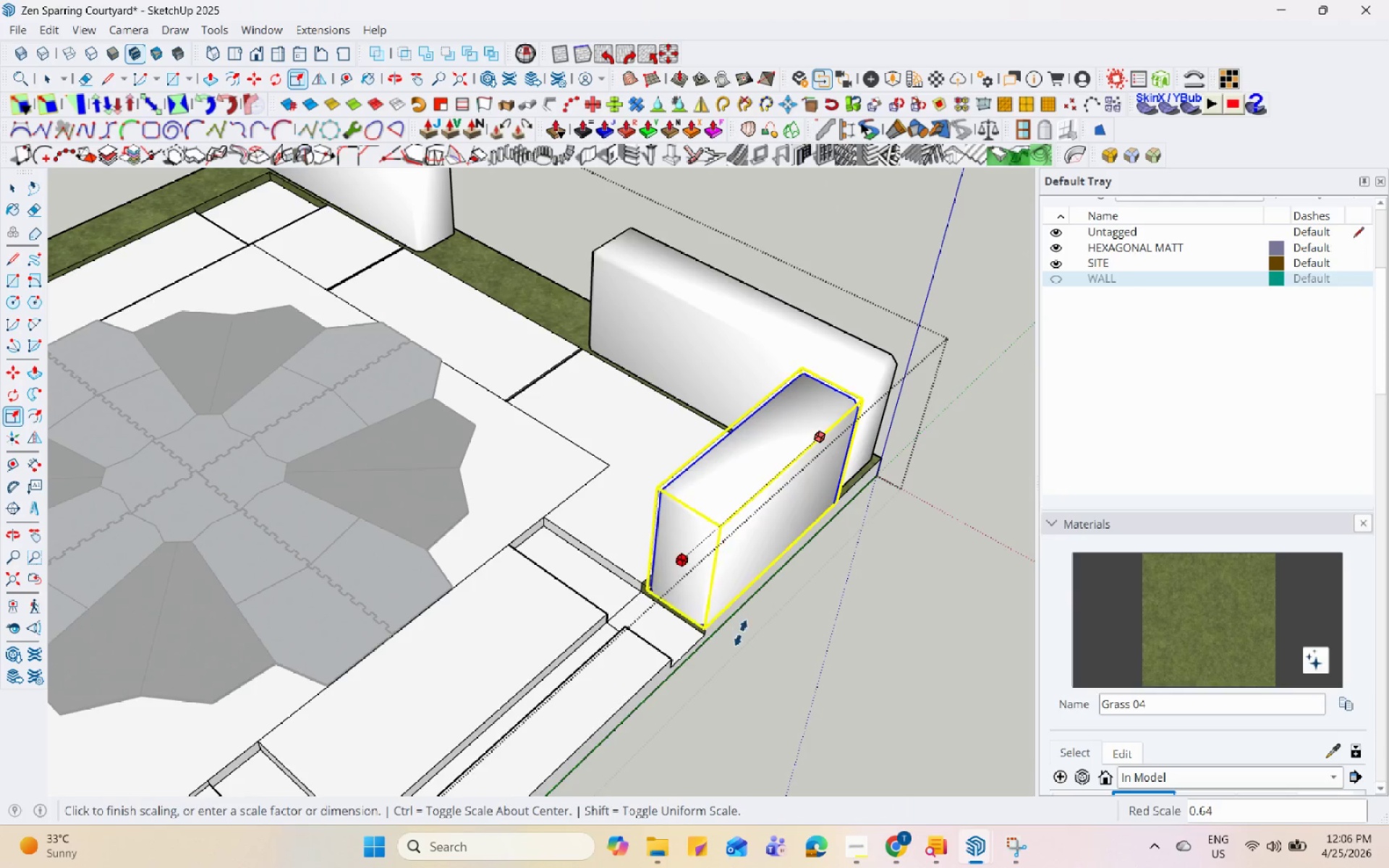 
scroll: coordinate [607, 648], scroll_direction: up, amount: 4.0
 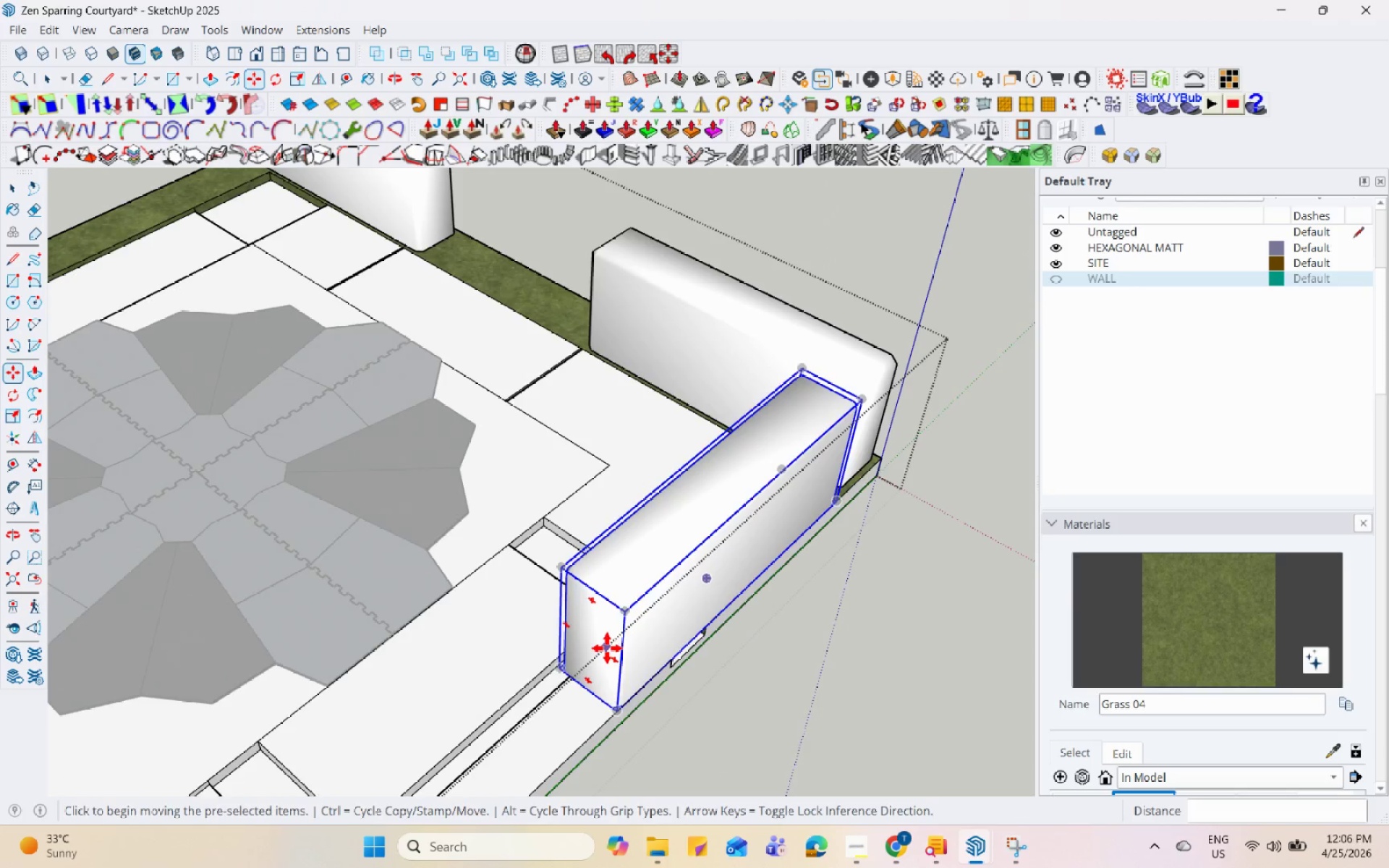 
left_click([737, 622])
 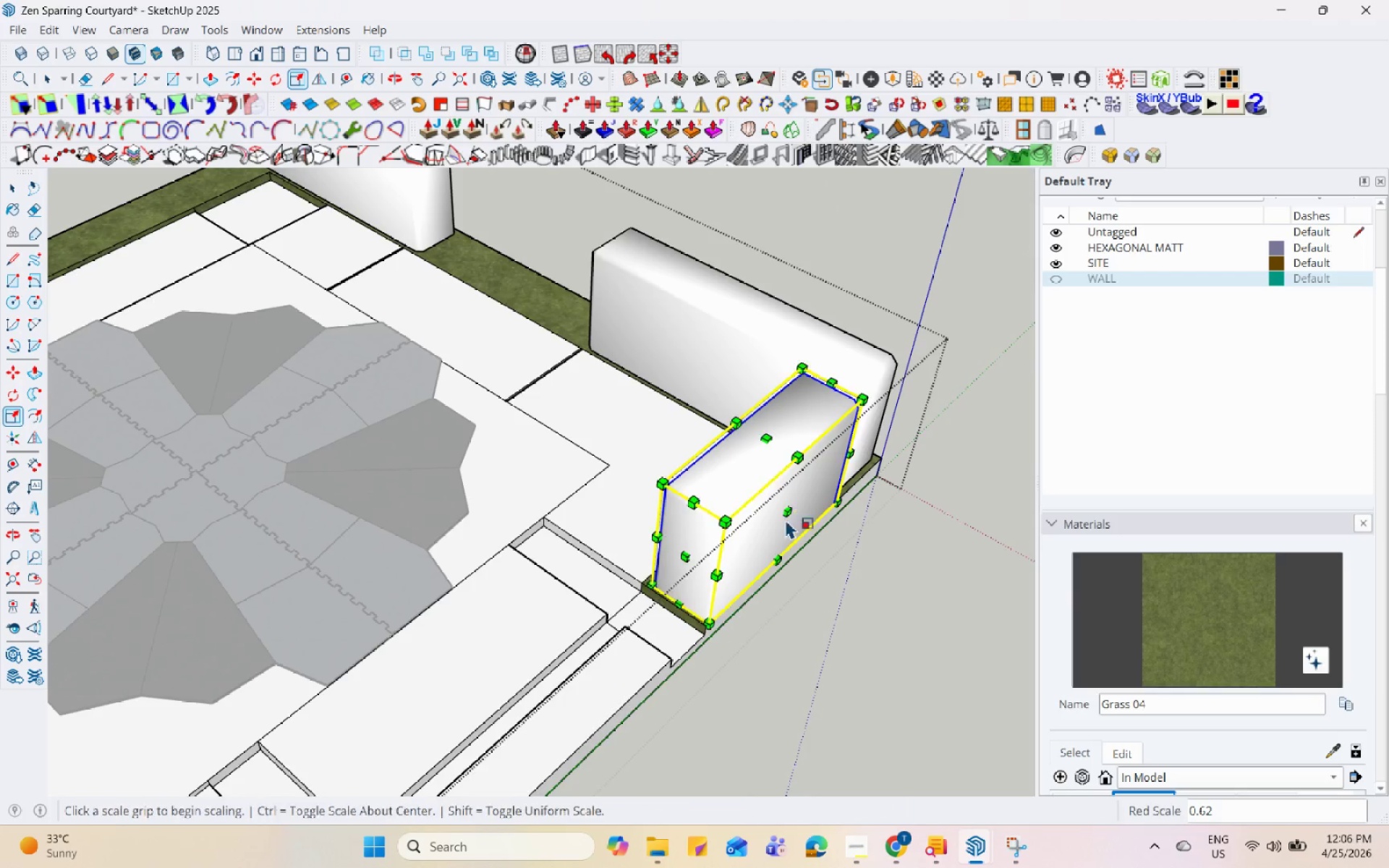 
key(Space)
 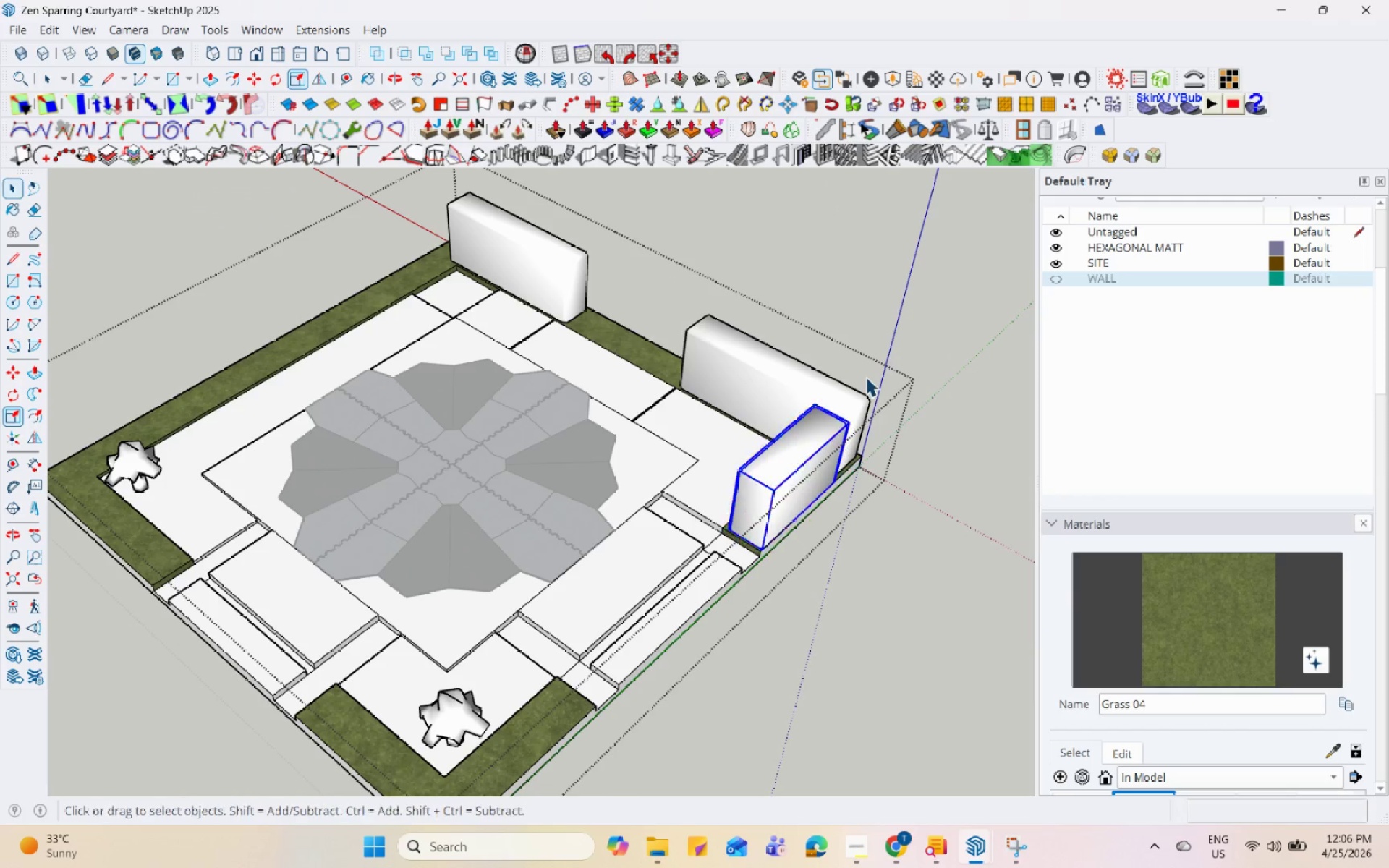 
left_click([866, 377])
 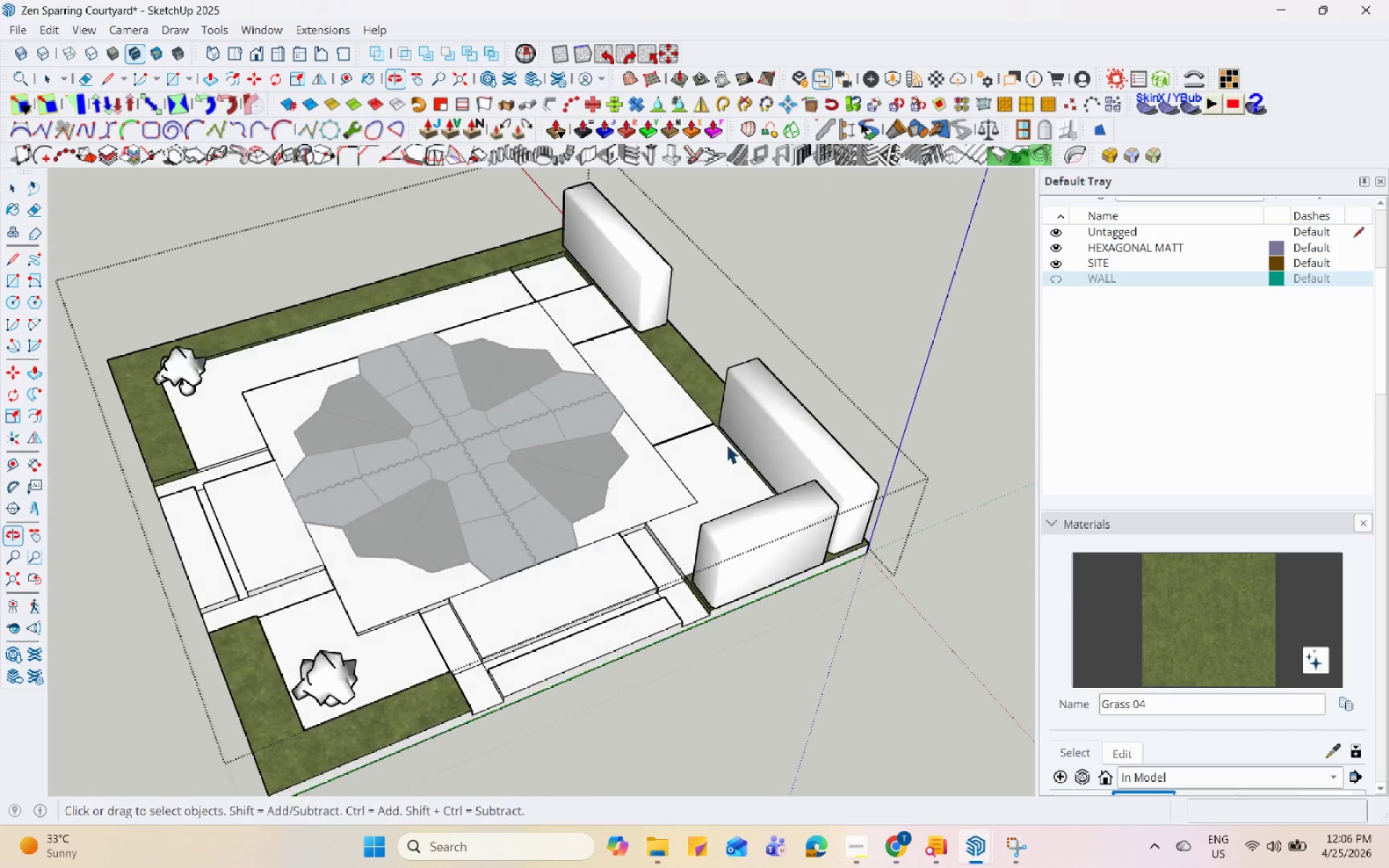 
scroll: coordinate [831, 457], scroll_direction: down, amount: 6.0
 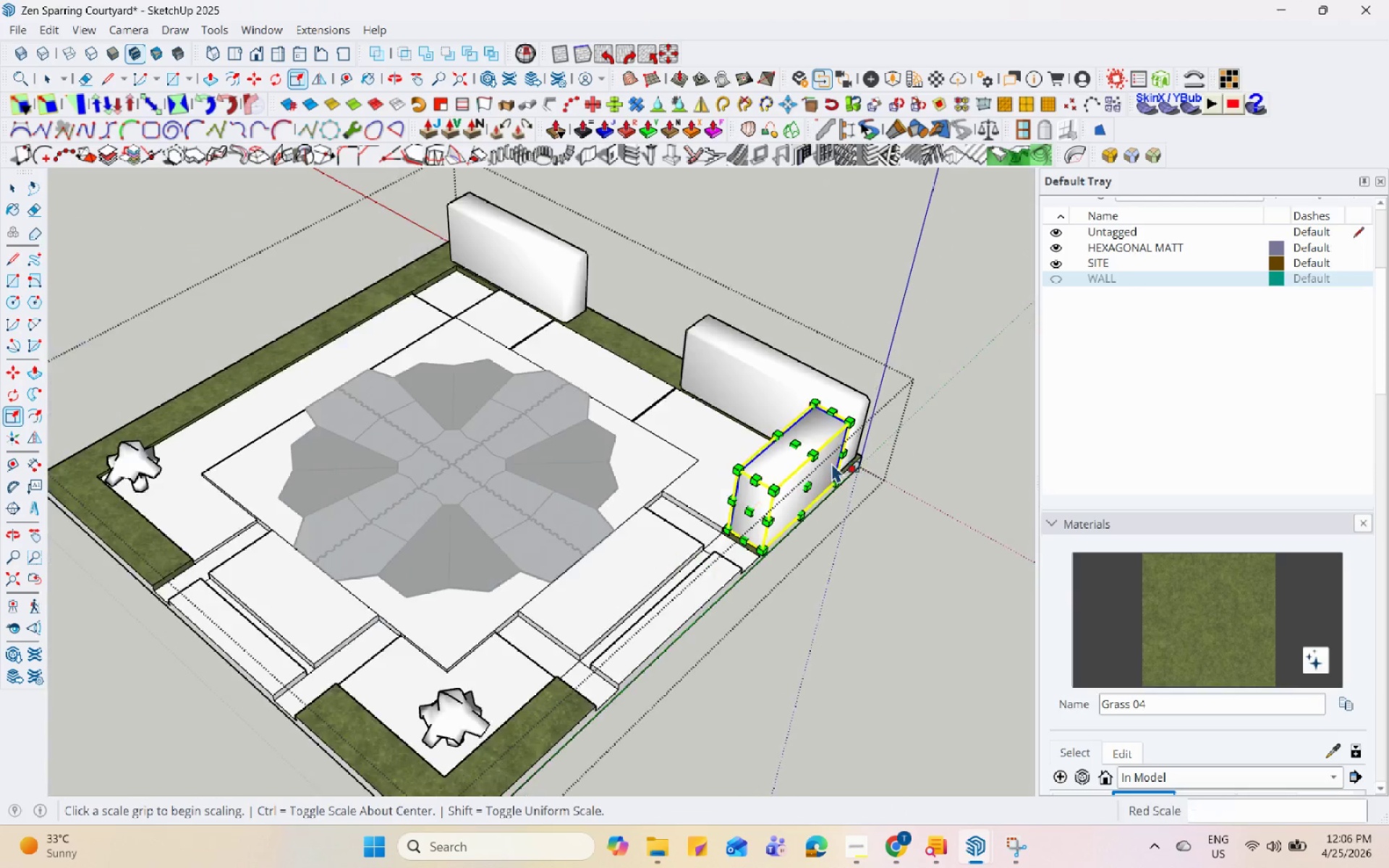 
left_click([778, 445])
 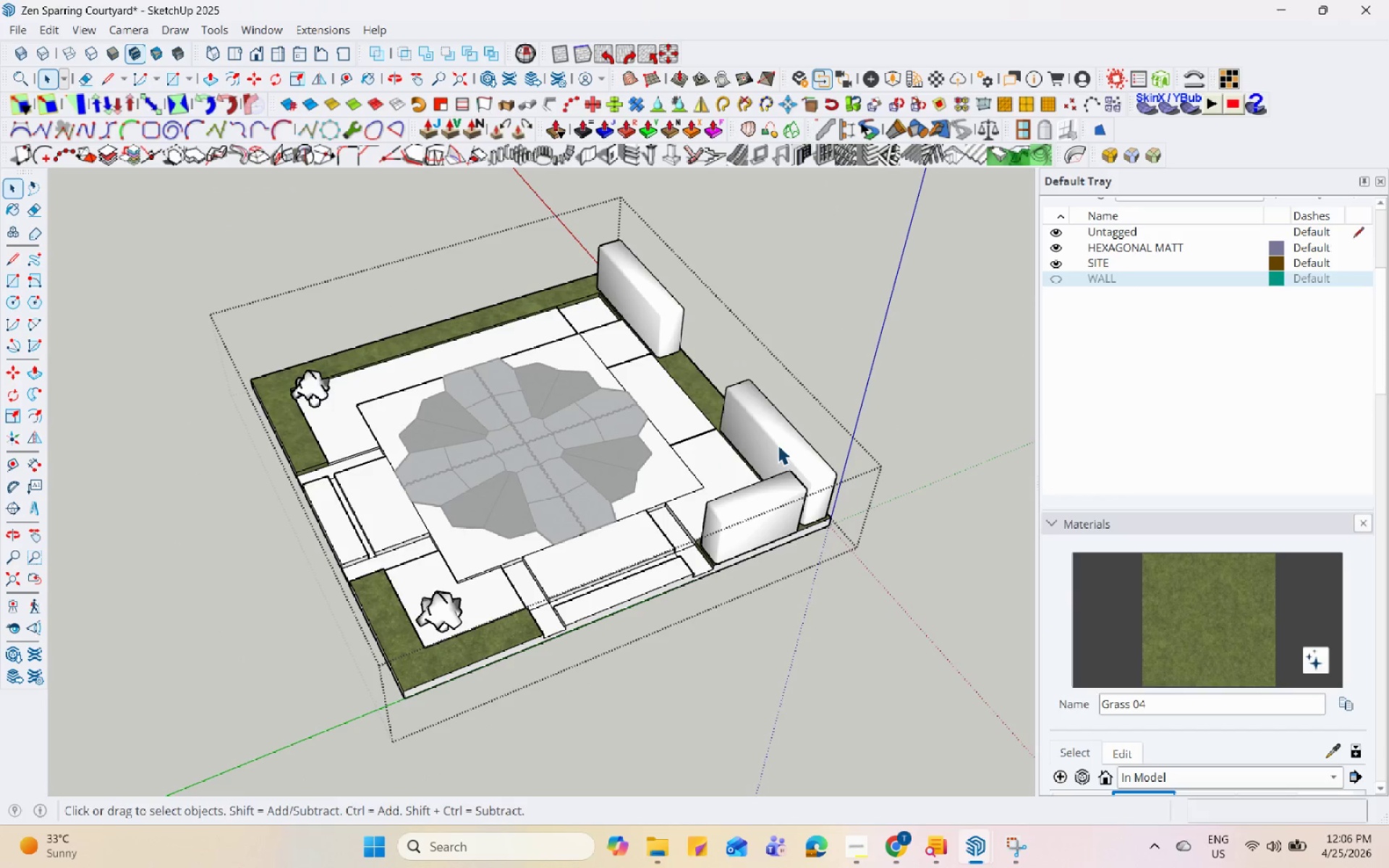 
key(Control+ControlLeft)
 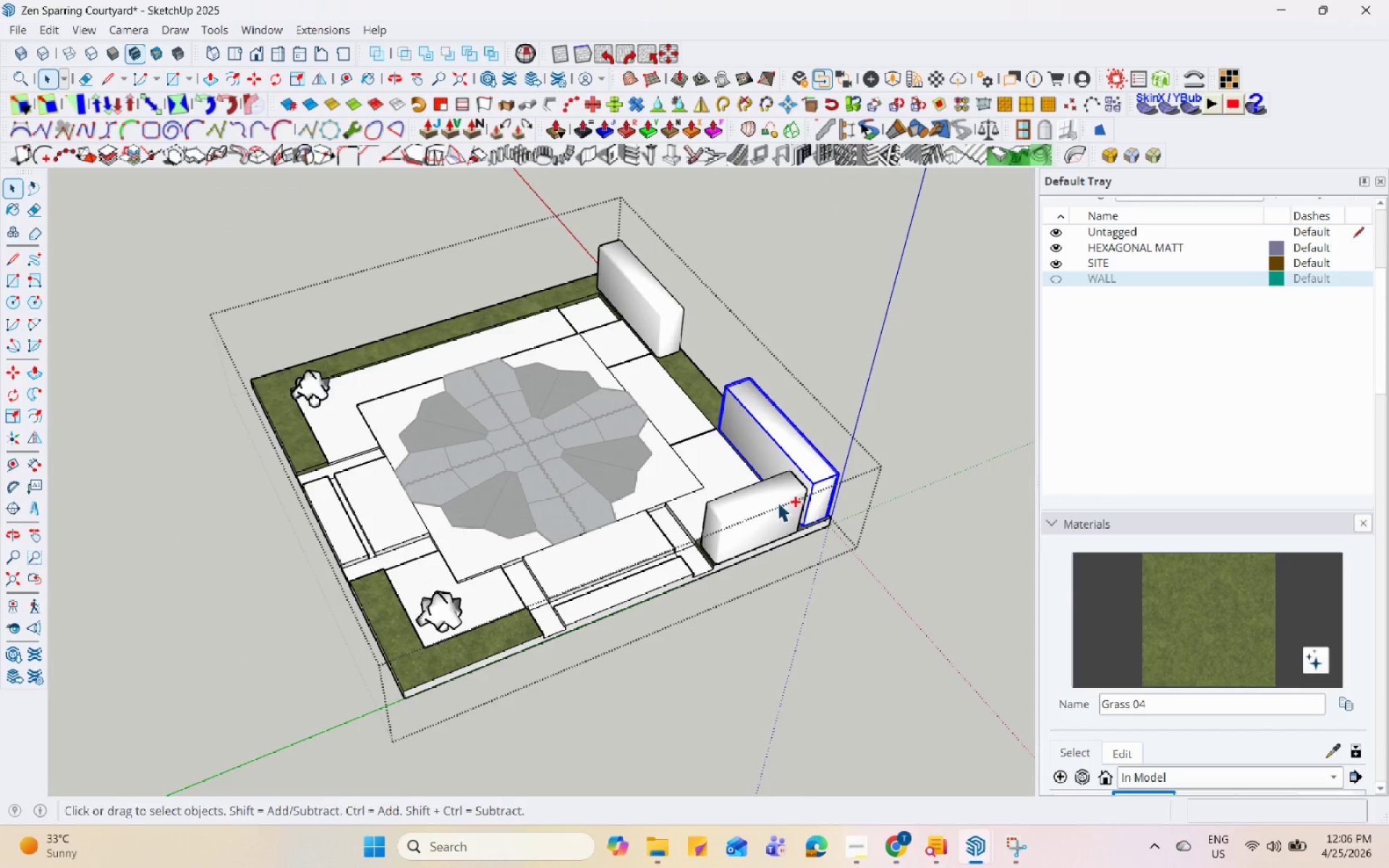 
scroll: coordinate [723, 446], scroll_direction: down, amount: 3.0
 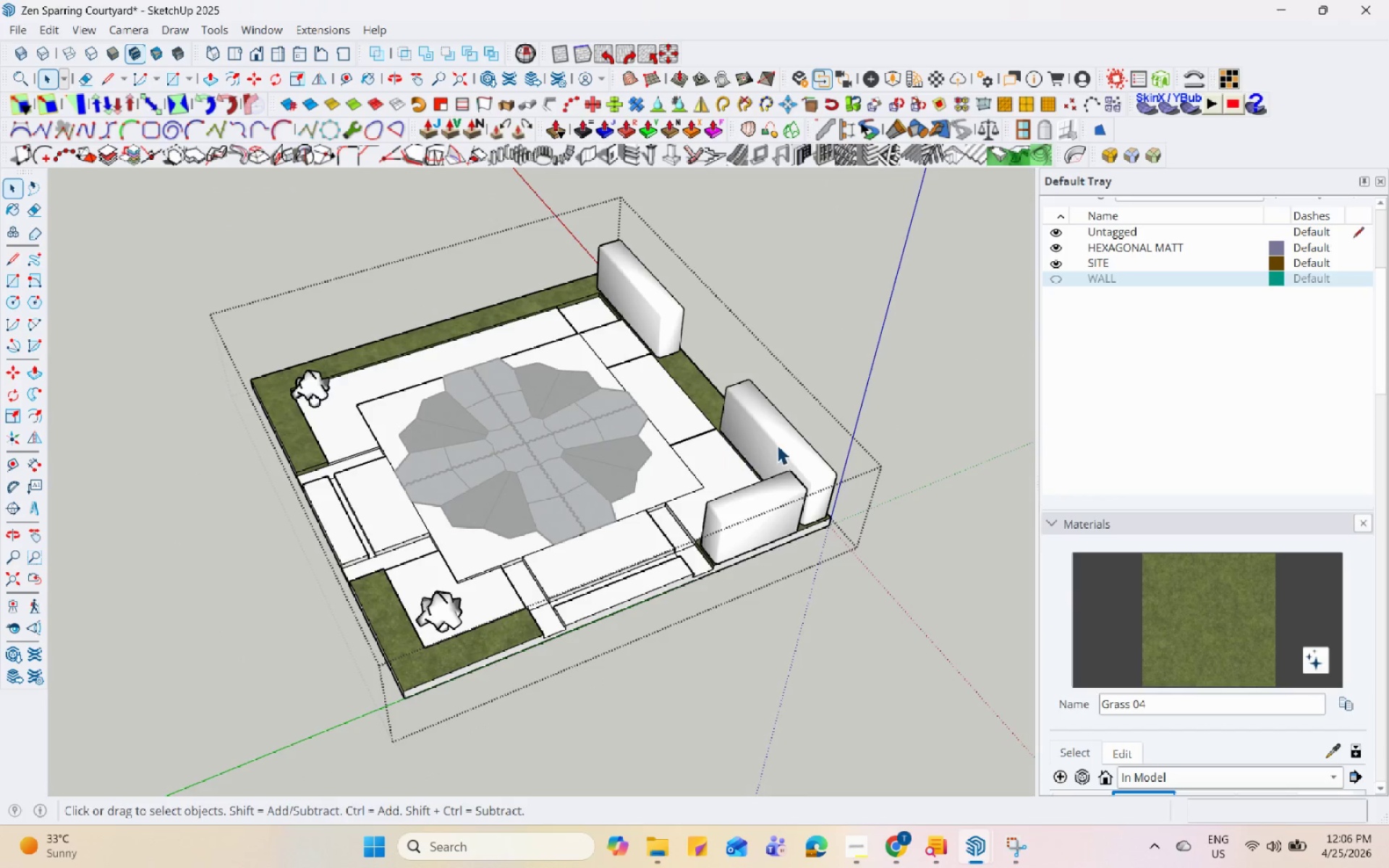 
double_click([778, 515])
 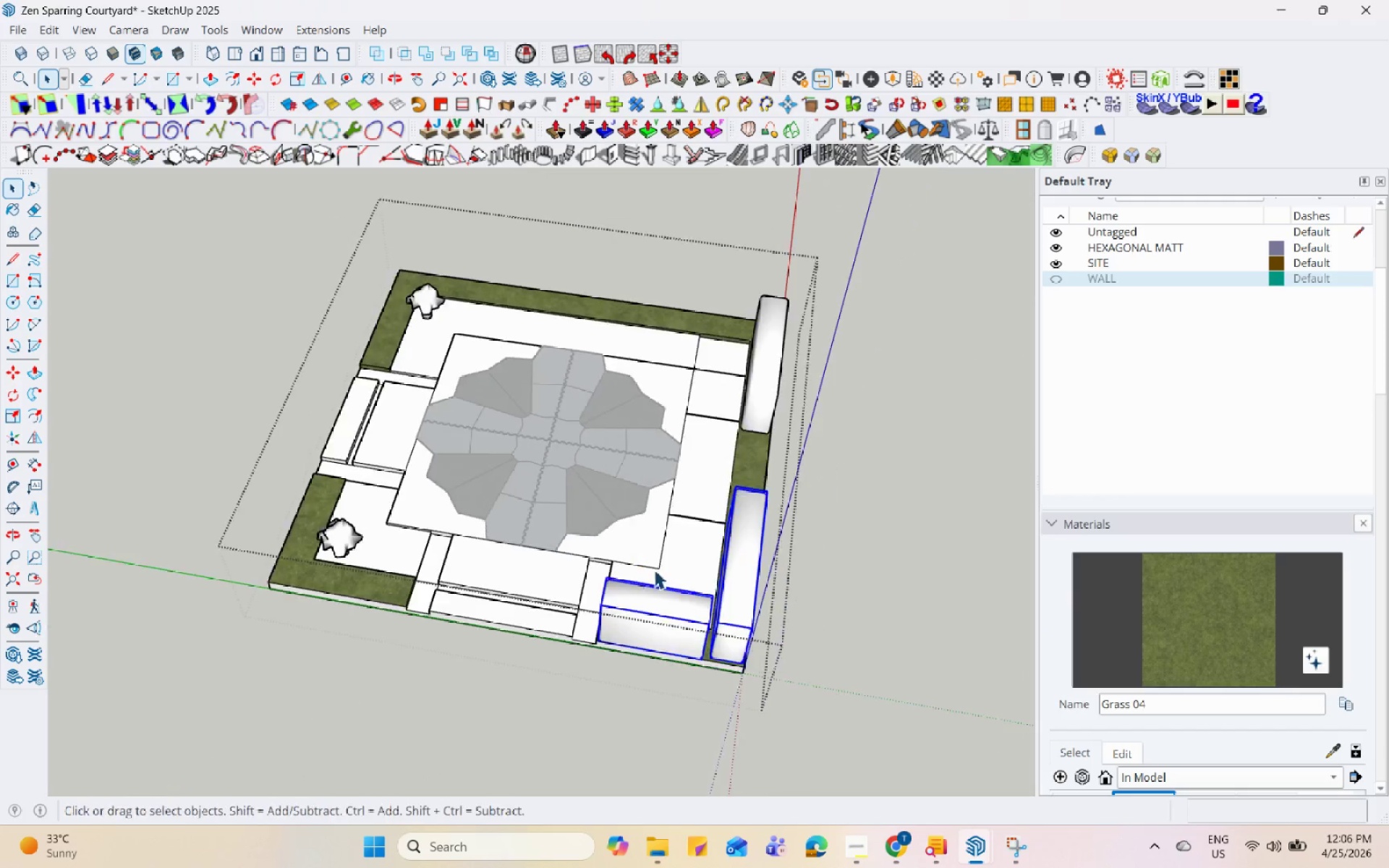 
key(M)
 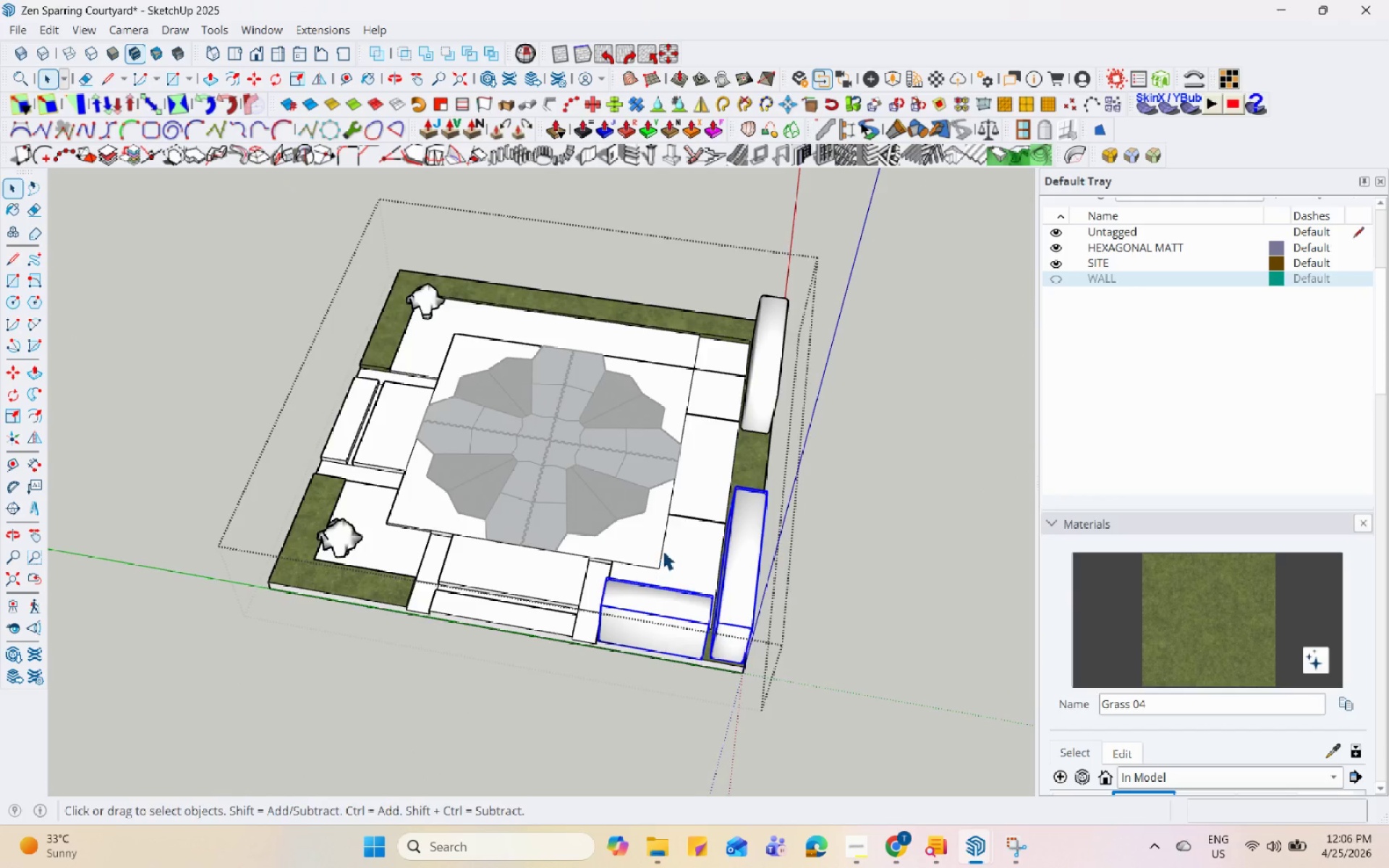 
scroll: coordinate [667, 567], scroll_direction: down, amount: 5.0
 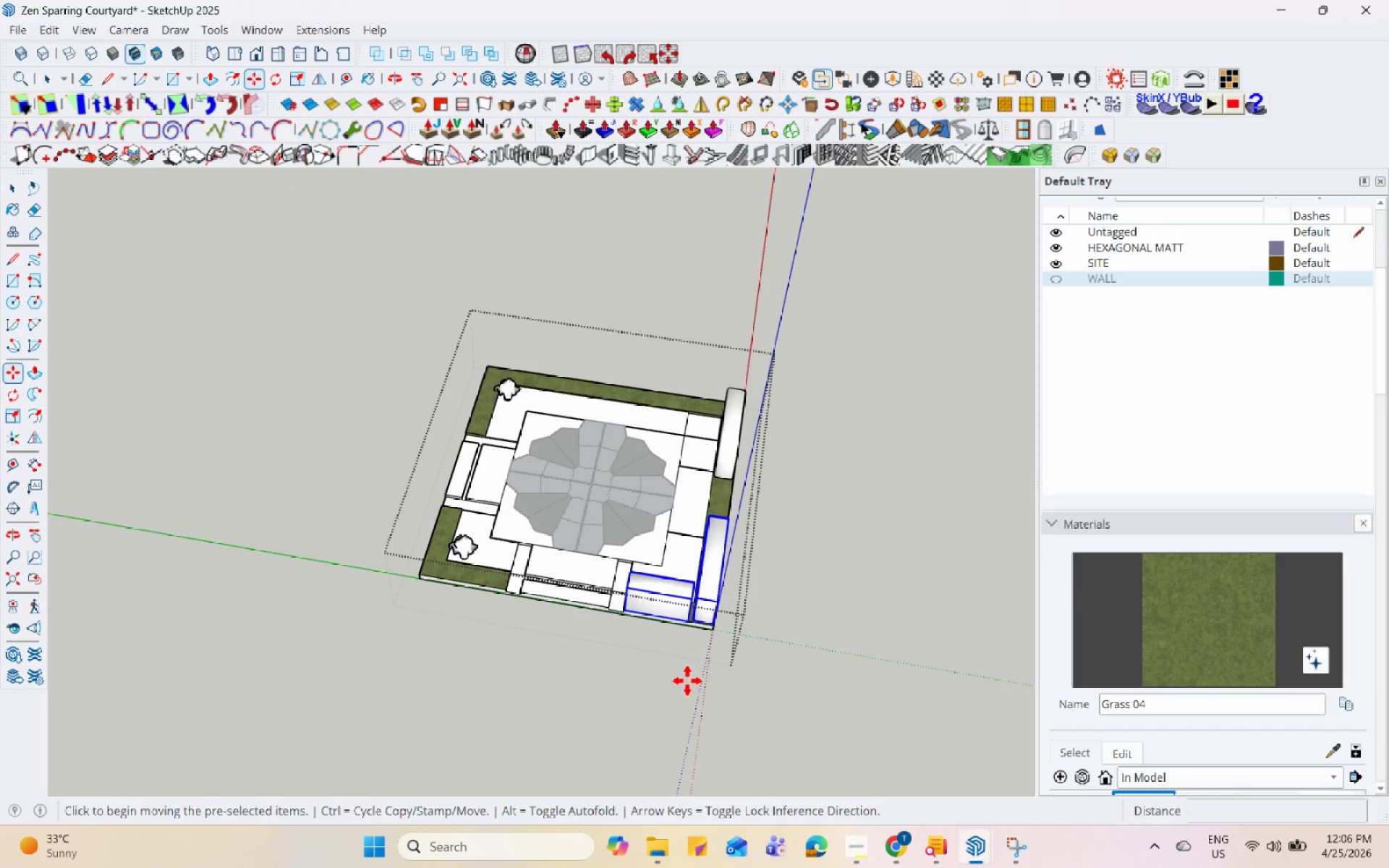 
key(Control+ControlLeft)
 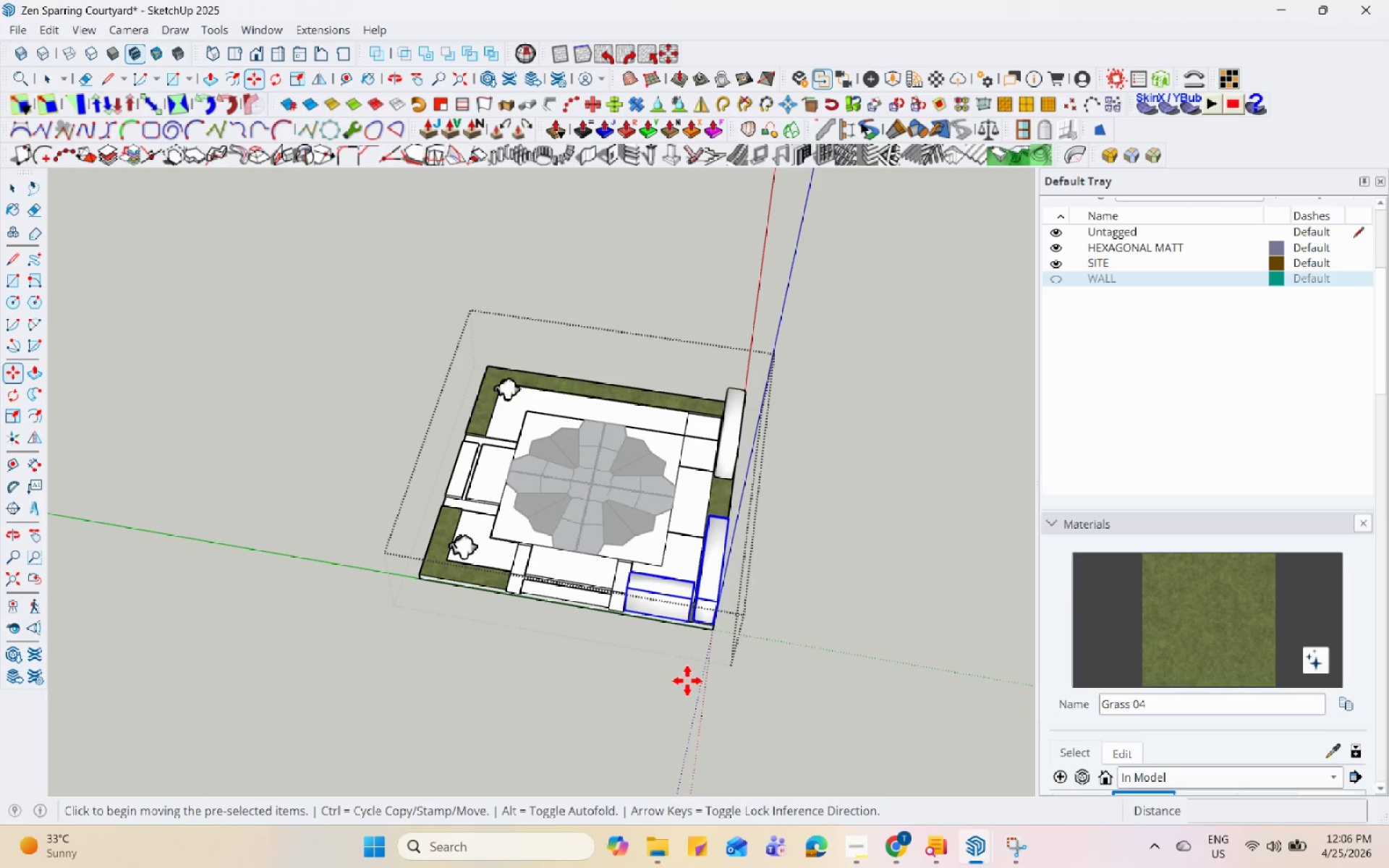 
left_click([687, 681])
 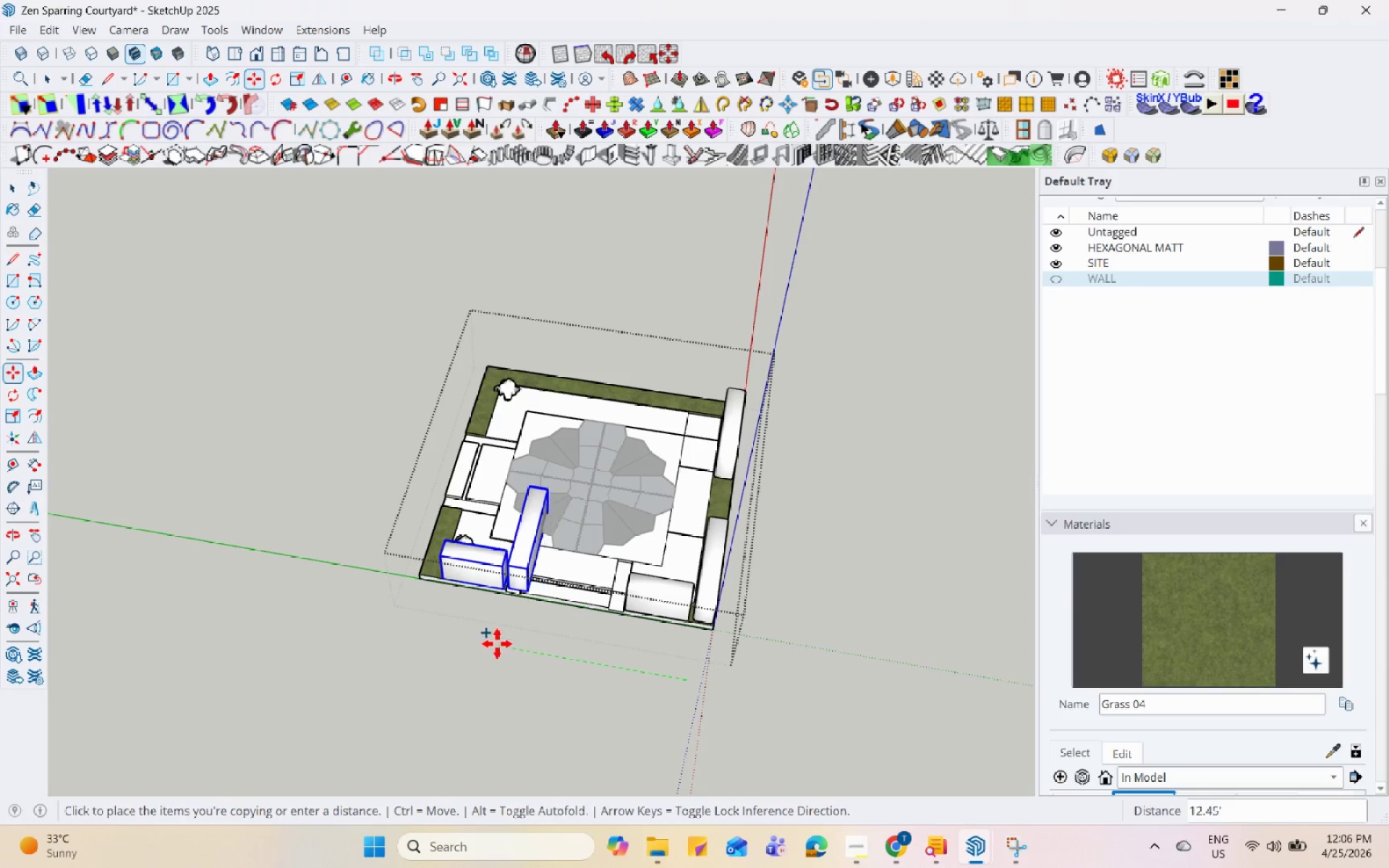 
left_click([495, 639])
 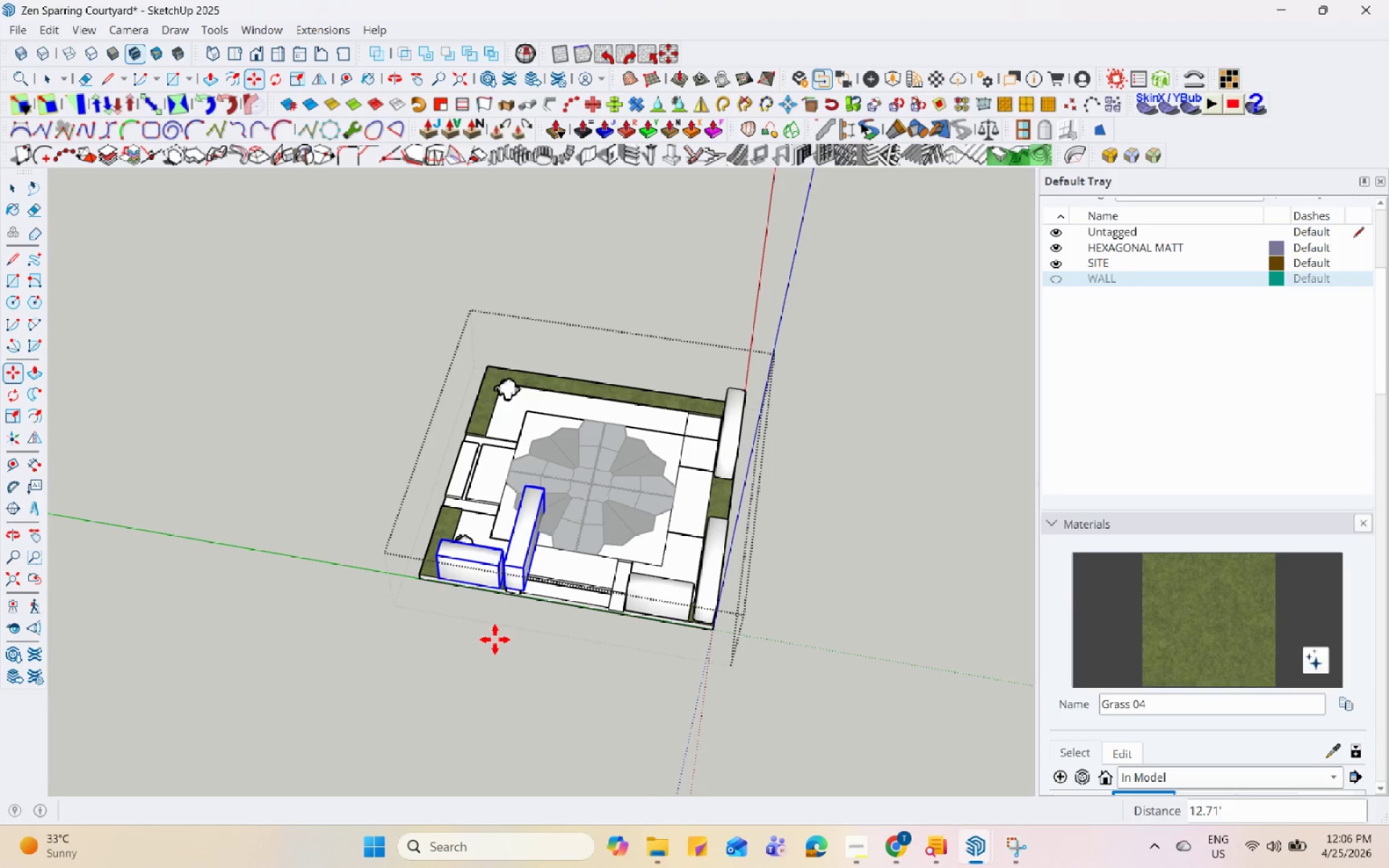 
key(Space)
 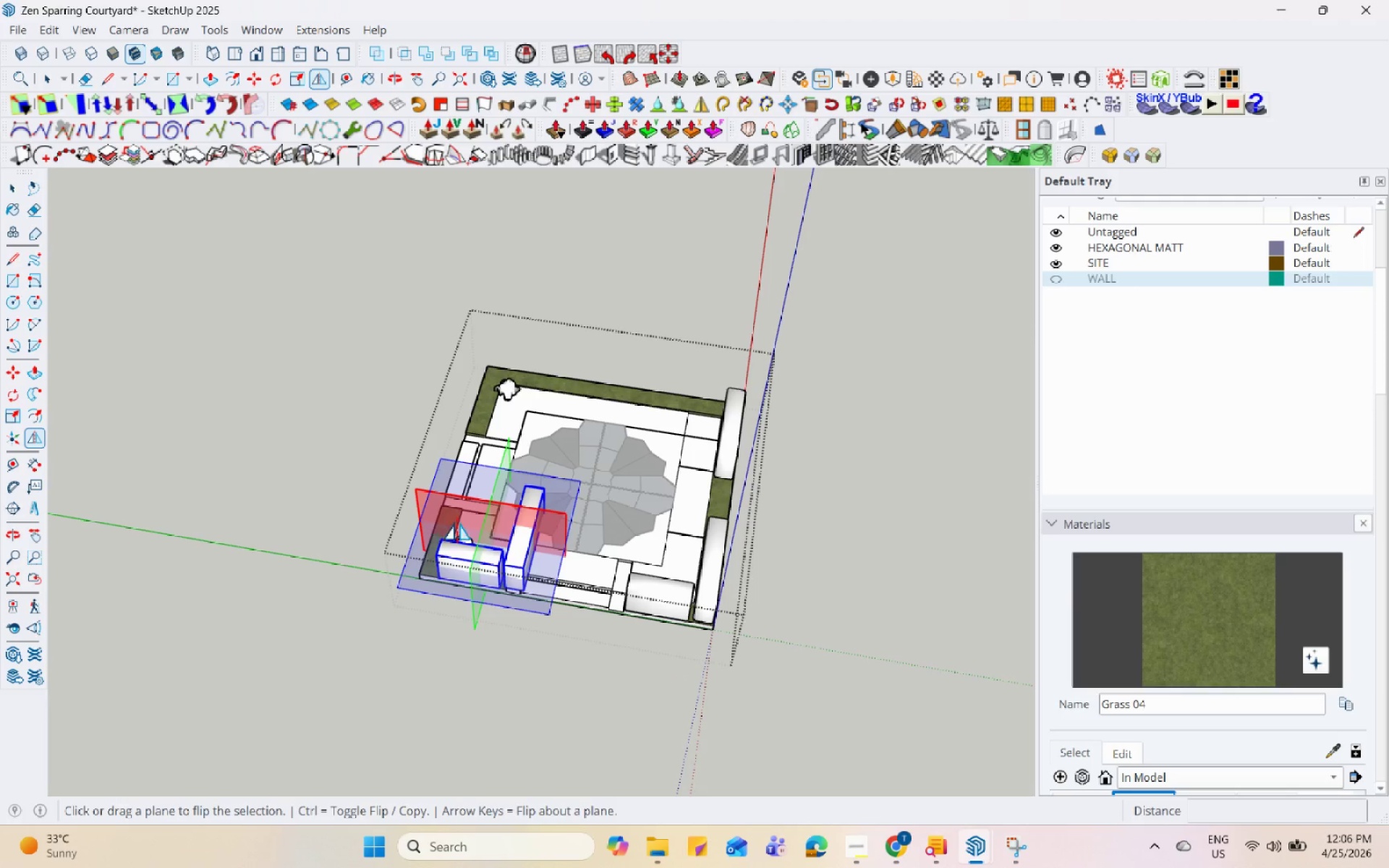 
left_click([481, 522])
 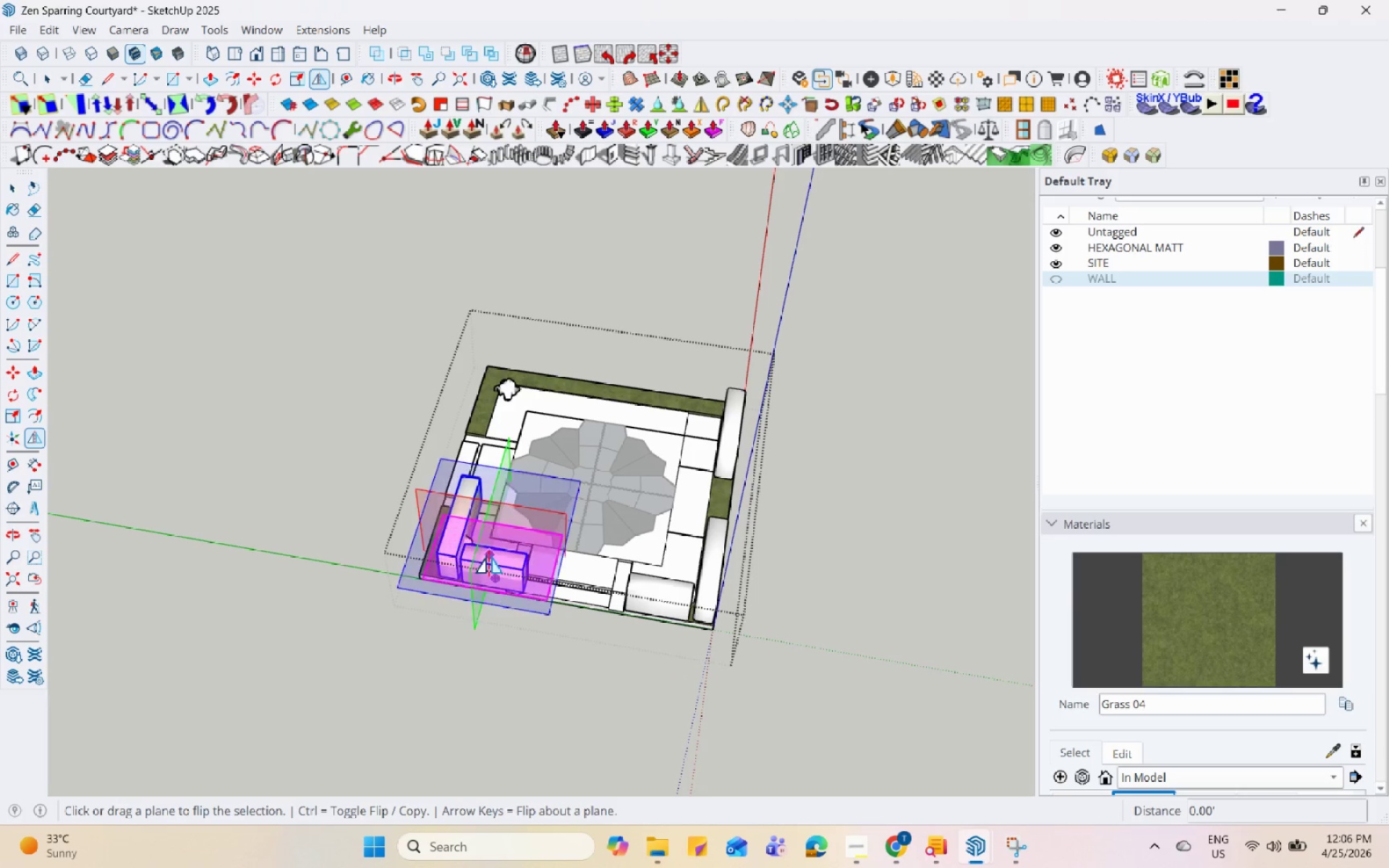 
key(Space)
 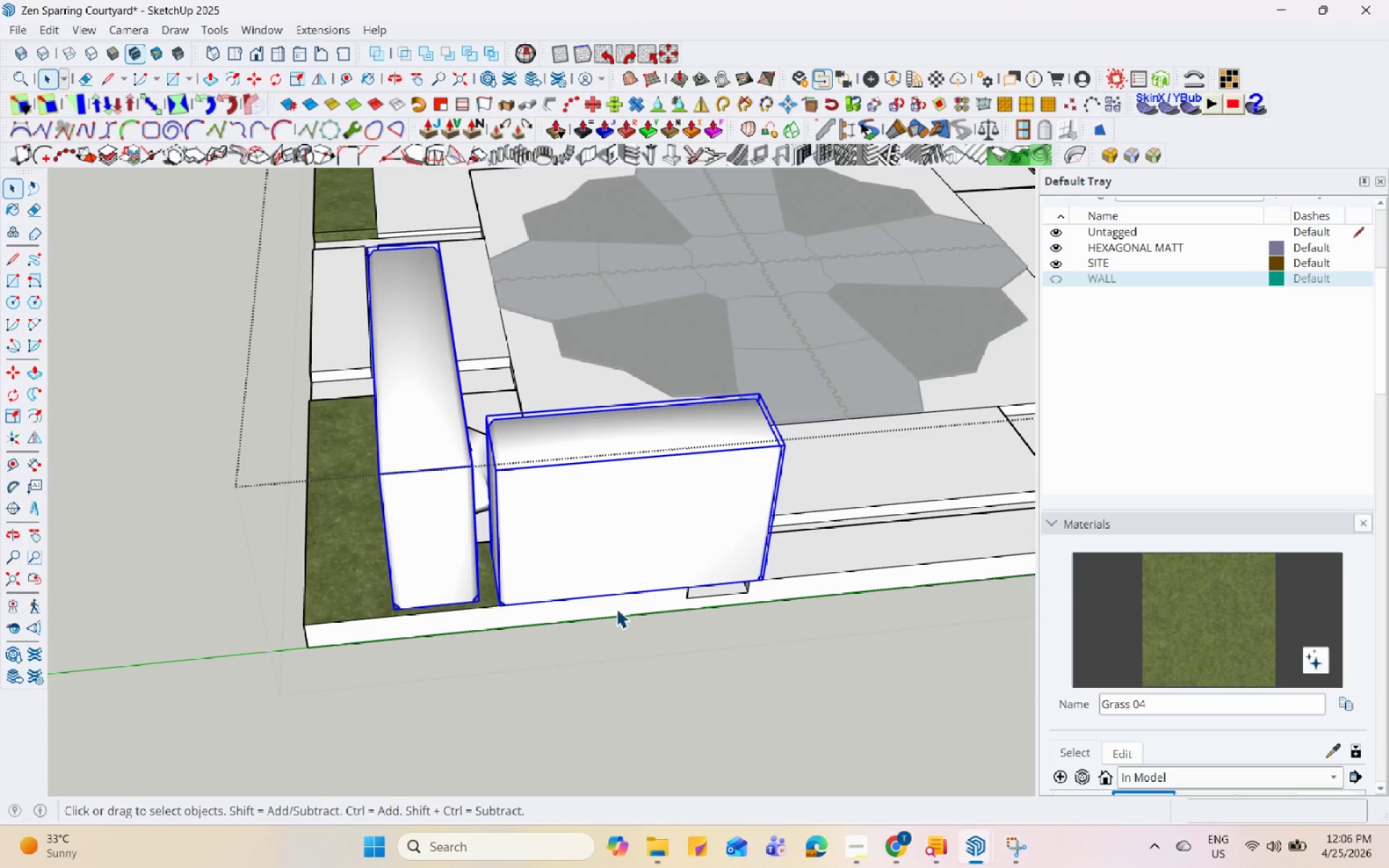 
key(M)
 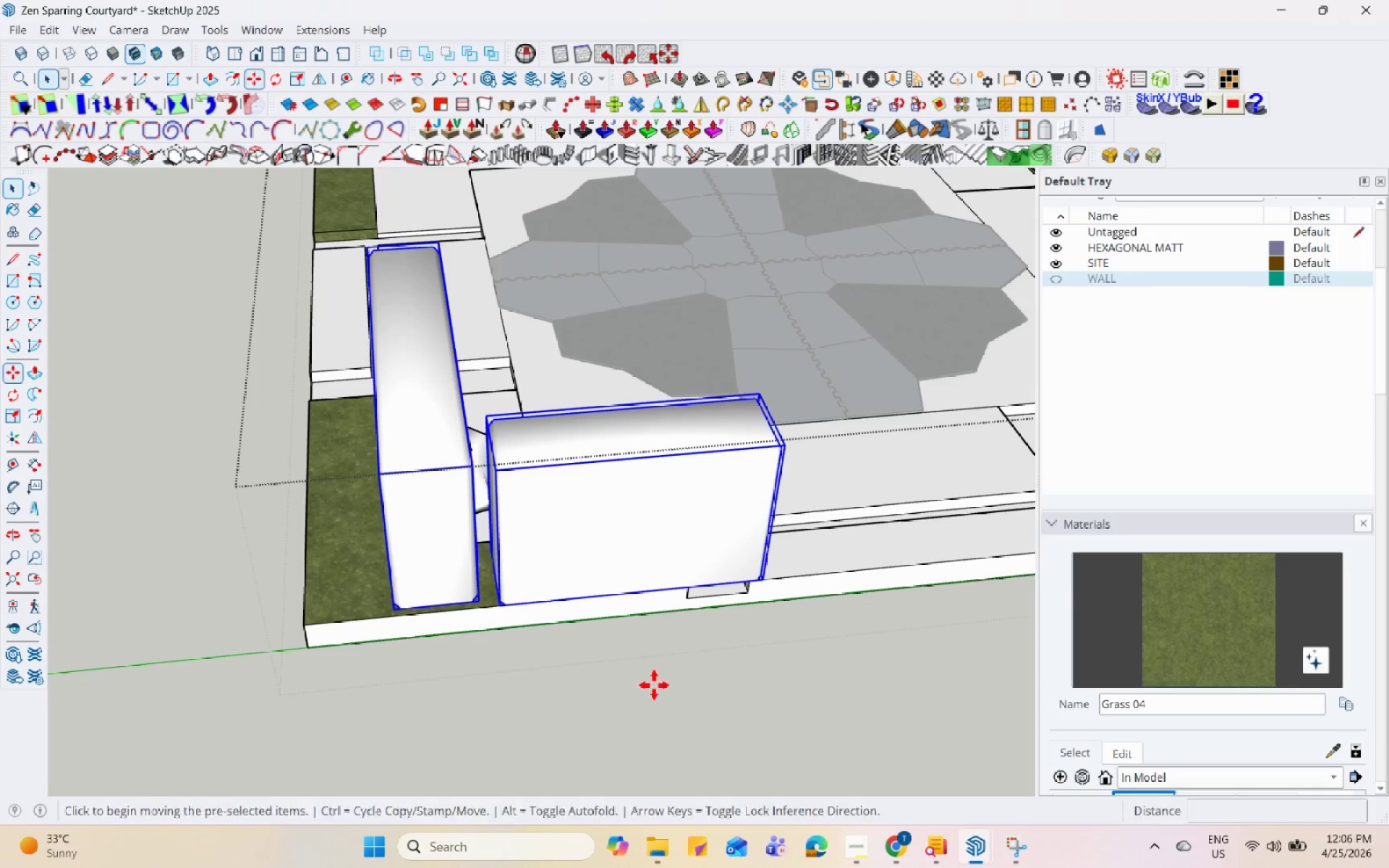 
scroll: coordinate [554, 537], scroll_direction: up, amount: 14.0
 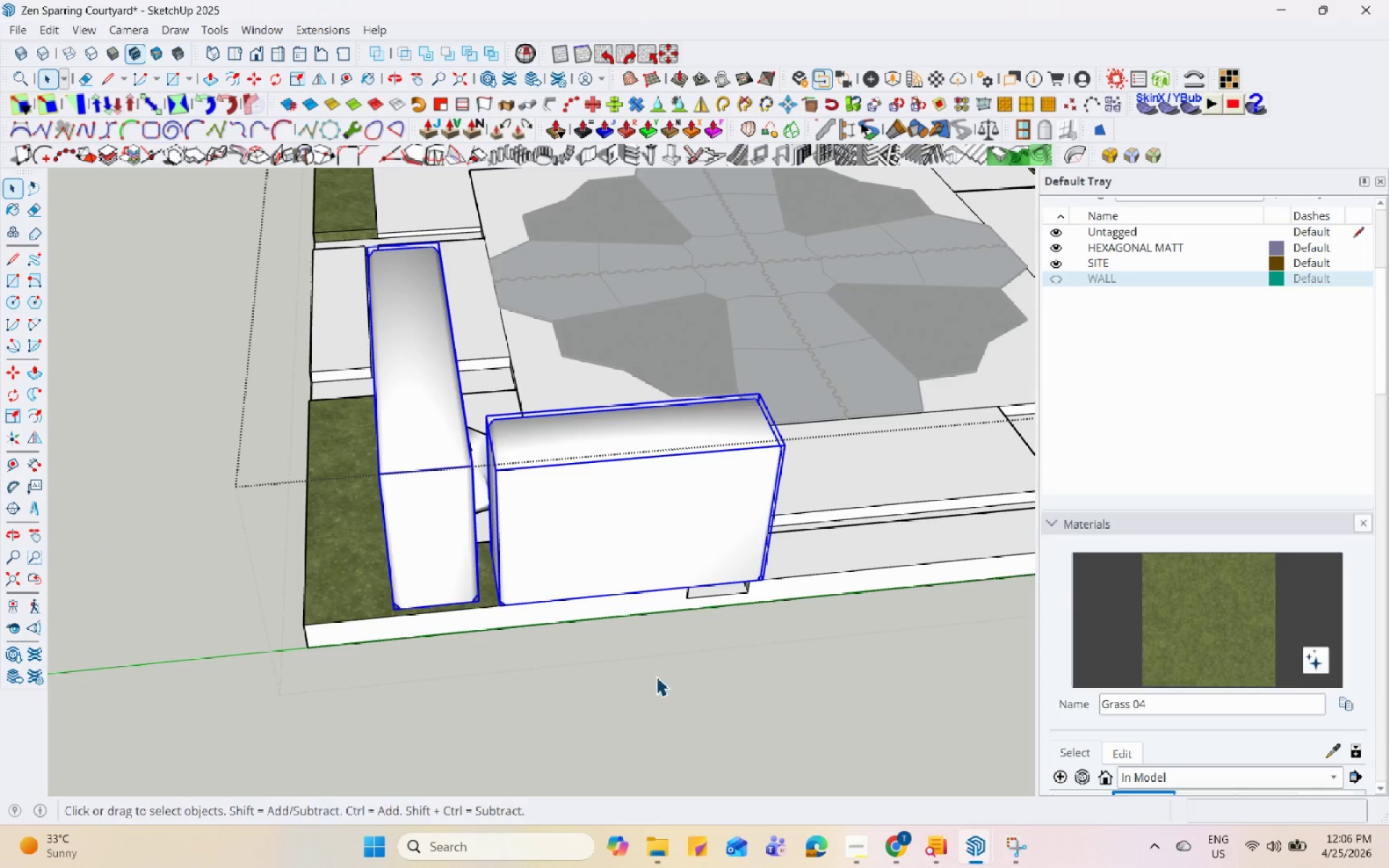 
left_click_drag(start_coordinate=[652, 686], to_coordinate=[648, 686])
 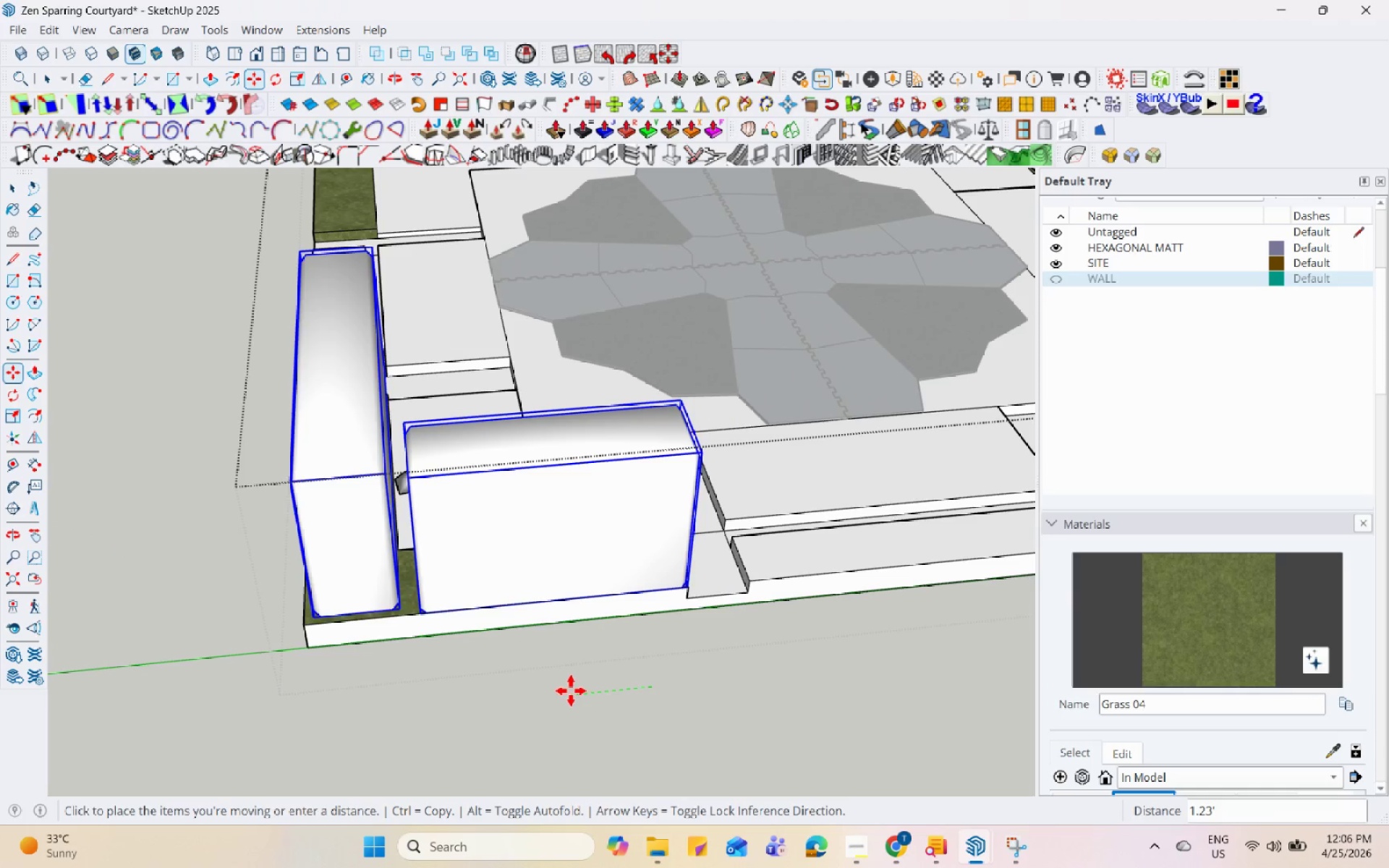 
left_click([567, 690])
 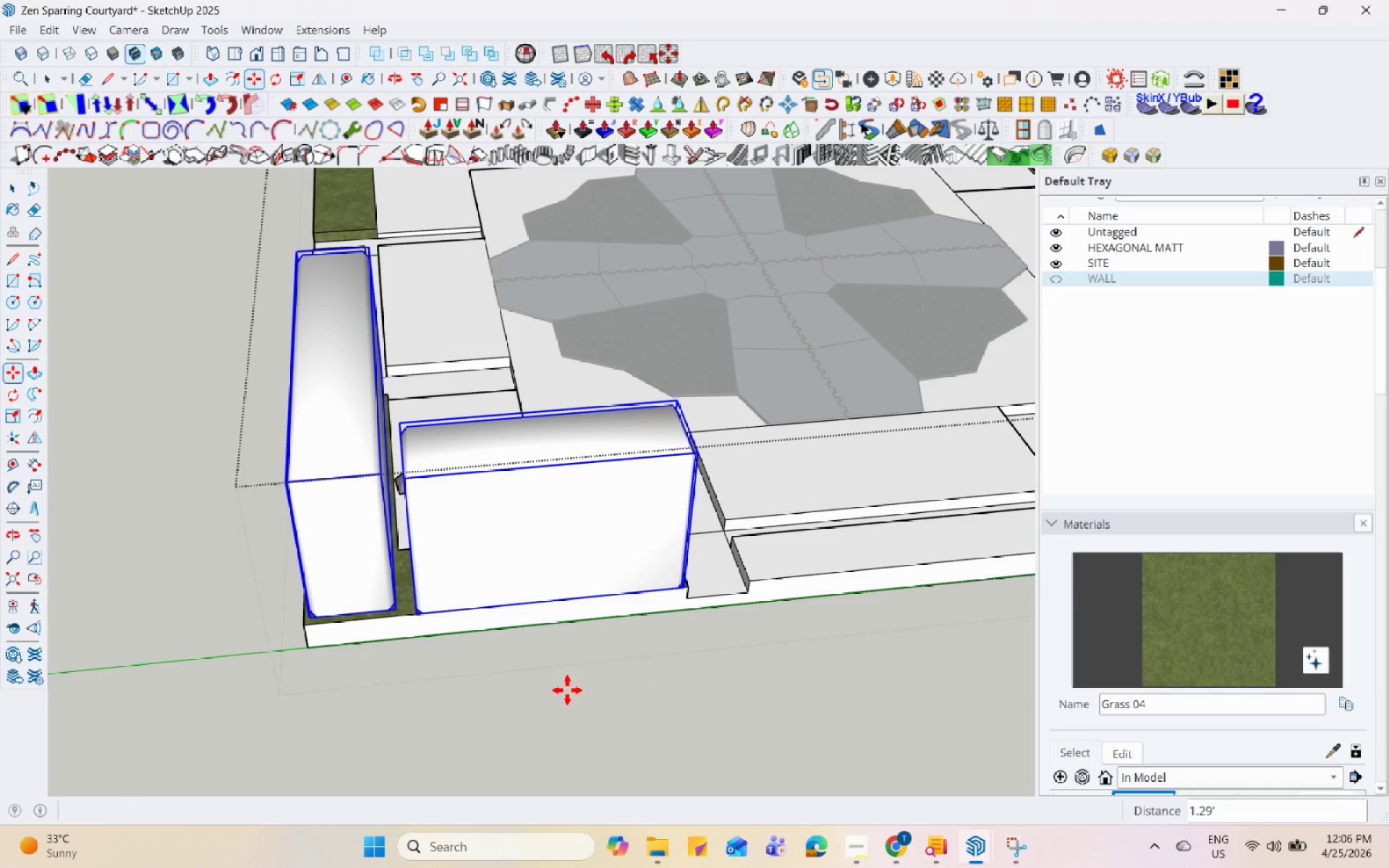 
key(Space)
 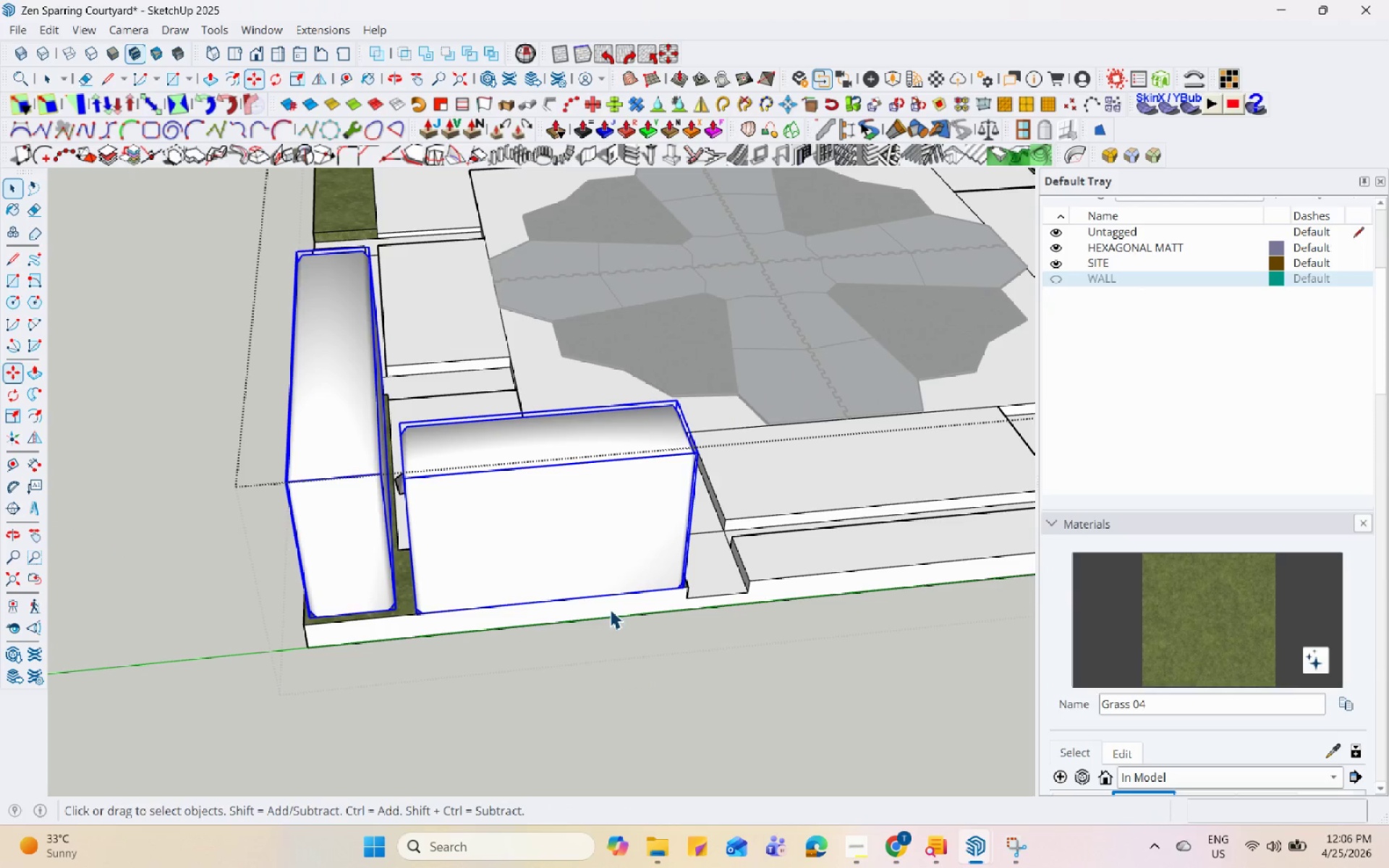 
double_click([602, 496])
 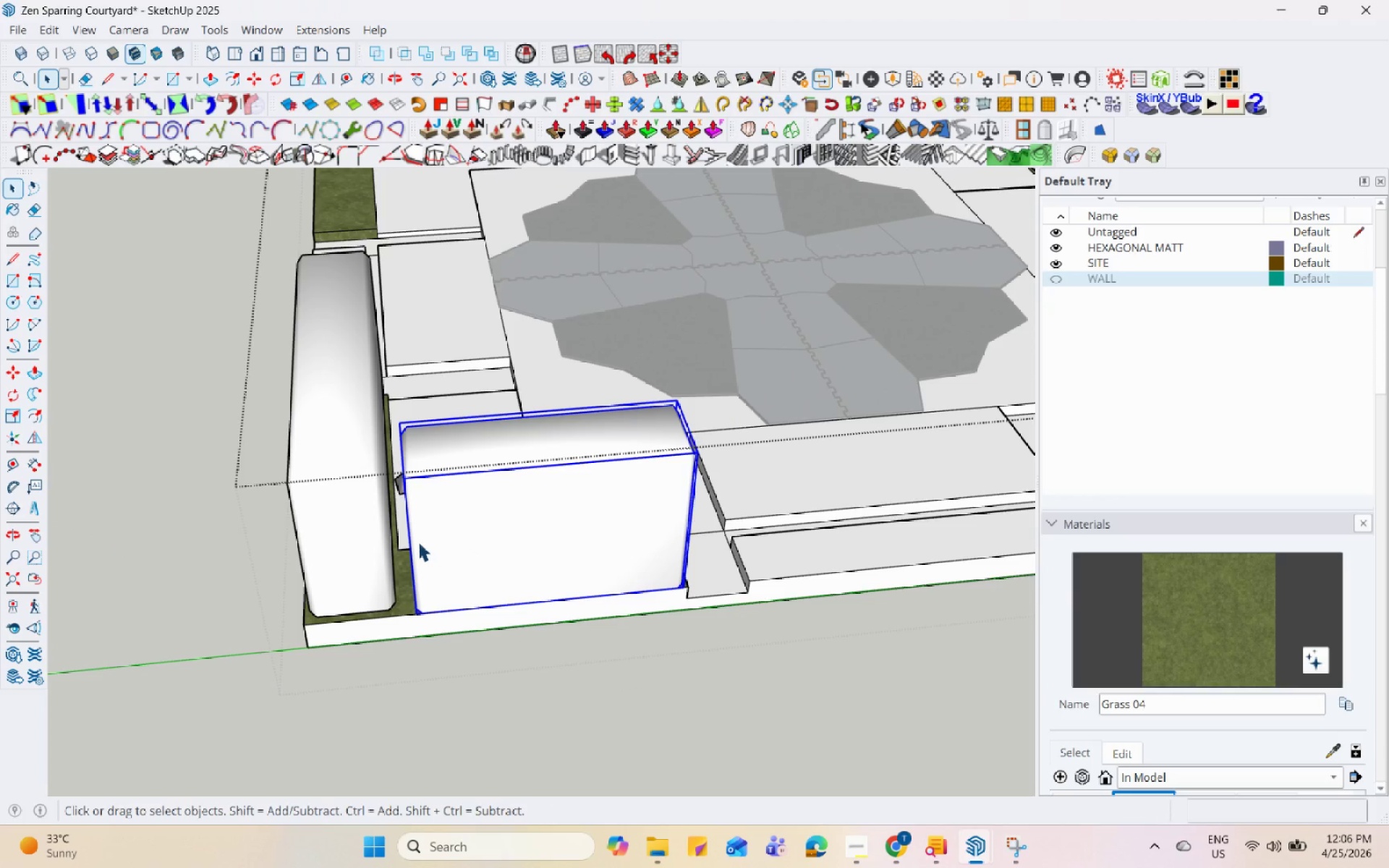 
key(Z)
 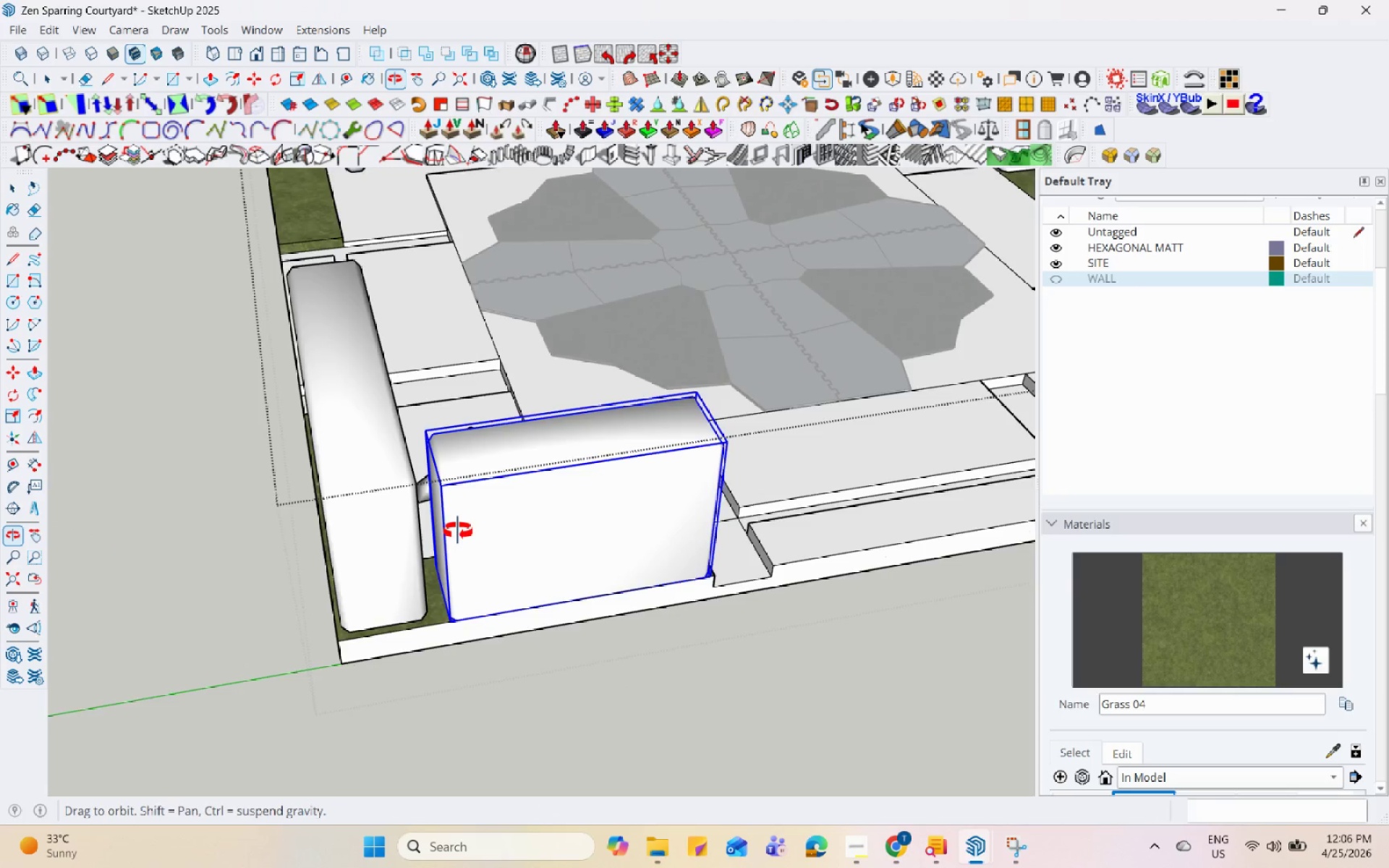 
key(Space)
 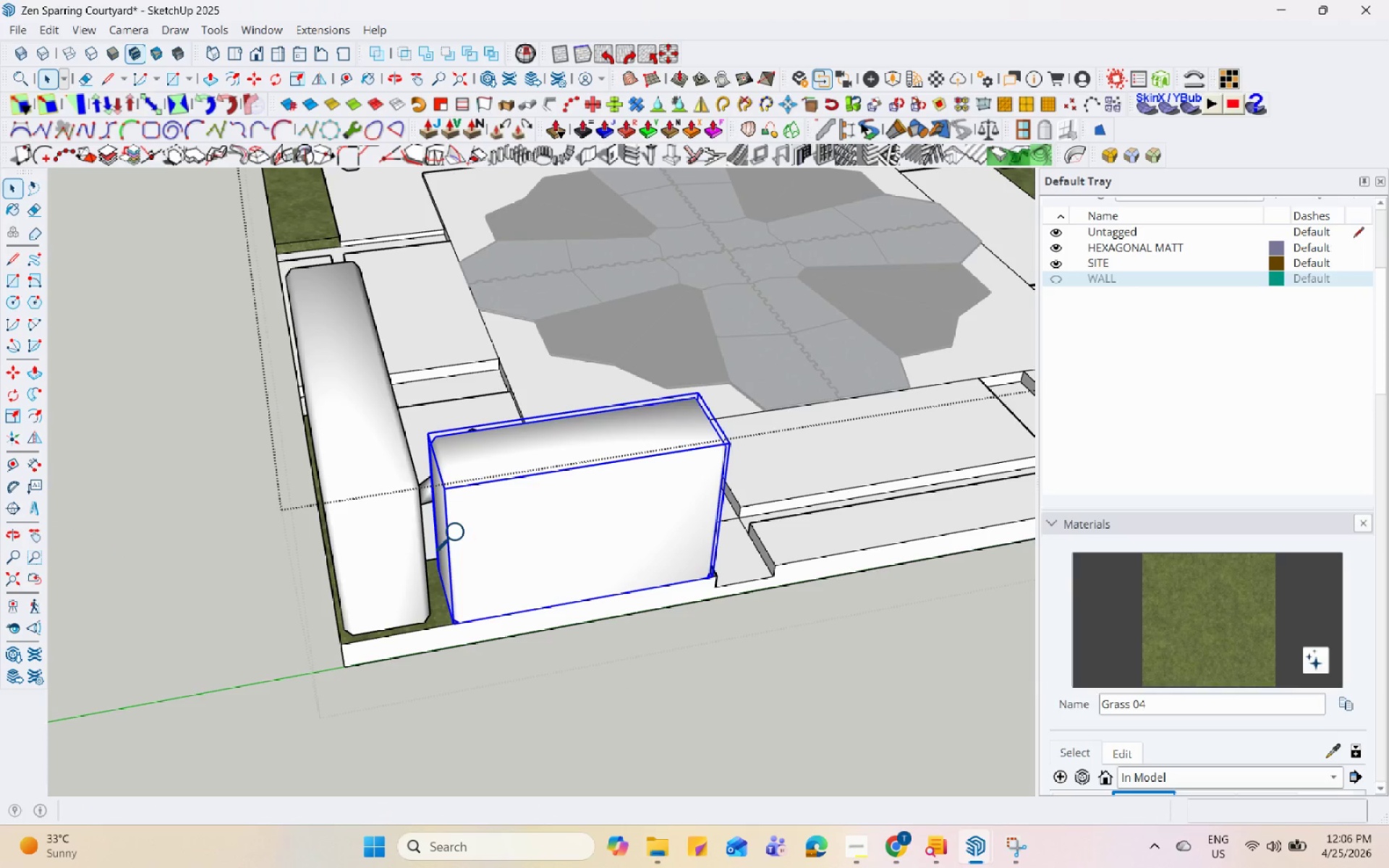 
key(S)
 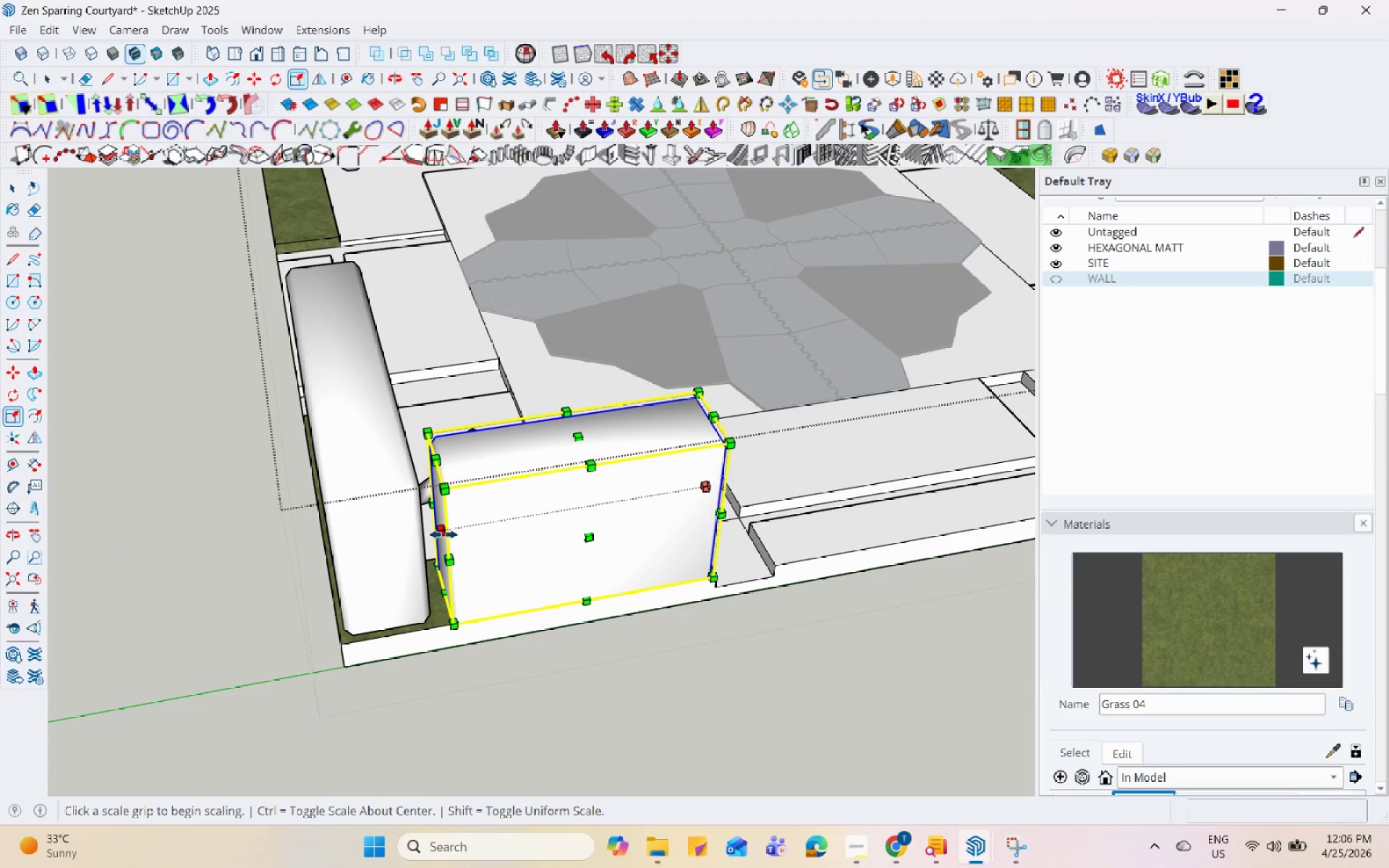 
left_click([438, 532])
 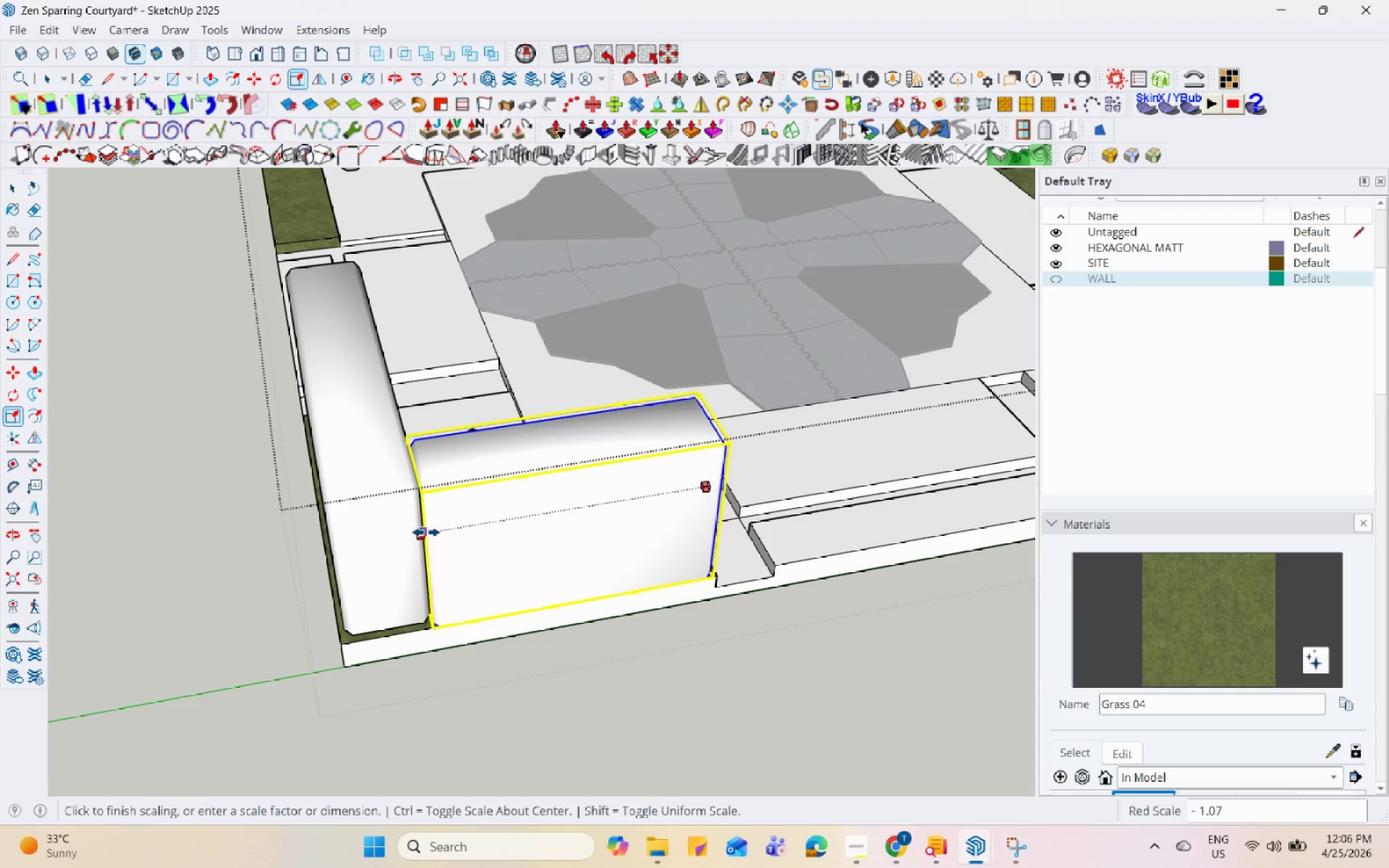 
left_click([425, 531])
 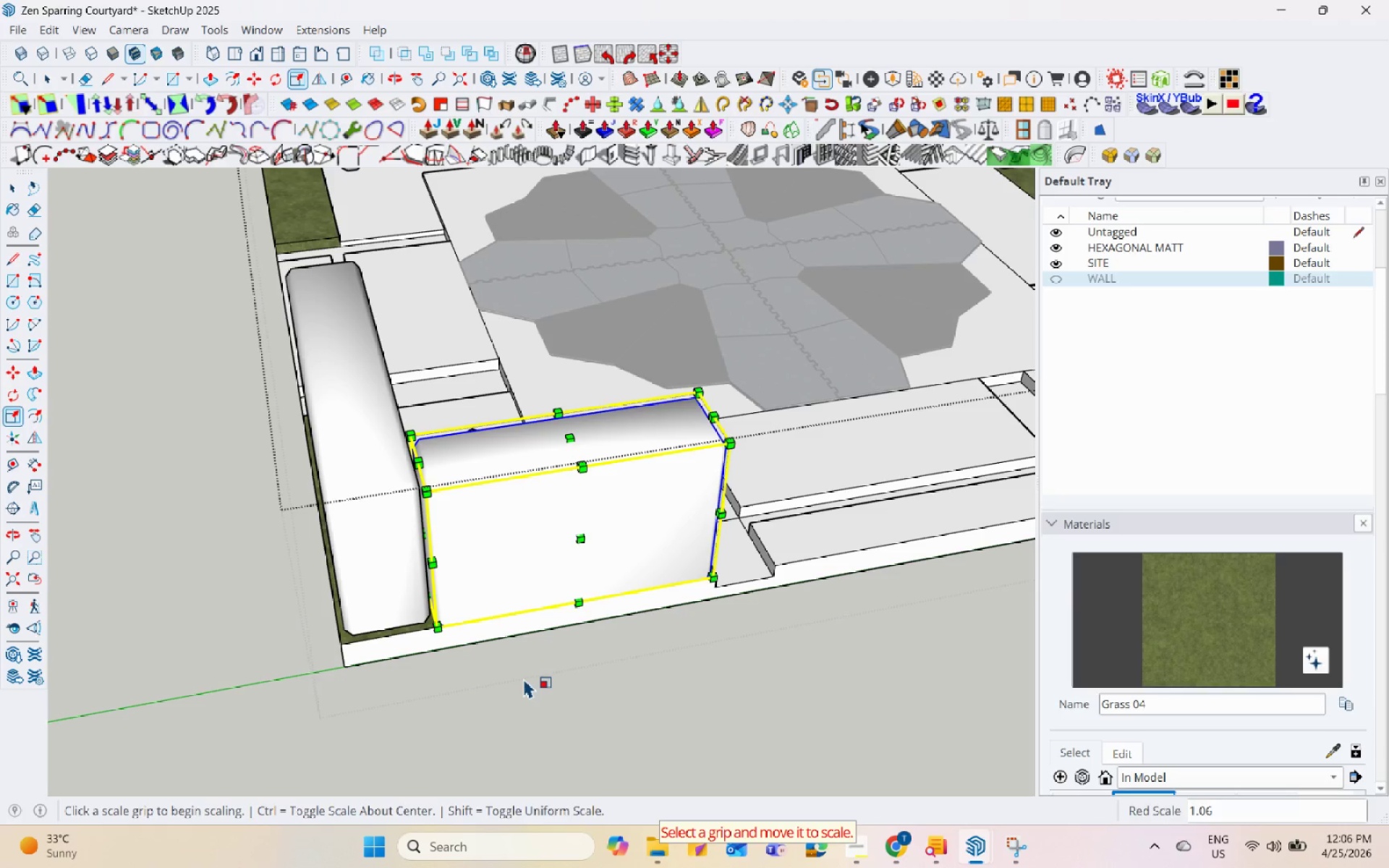 
key(Space)
 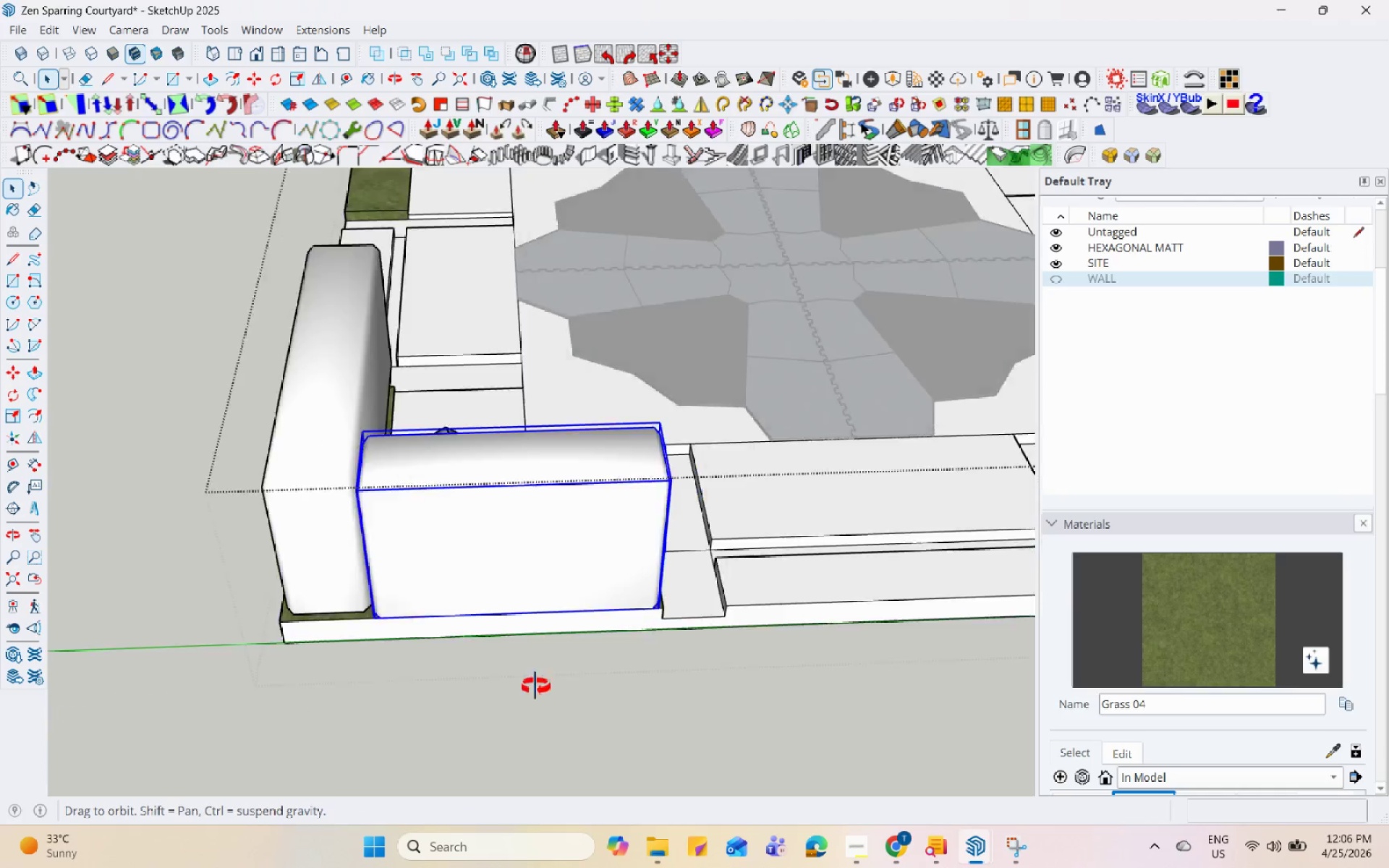 
scroll: coordinate [731, 456], scroll_direction: down, amount: 16.0
 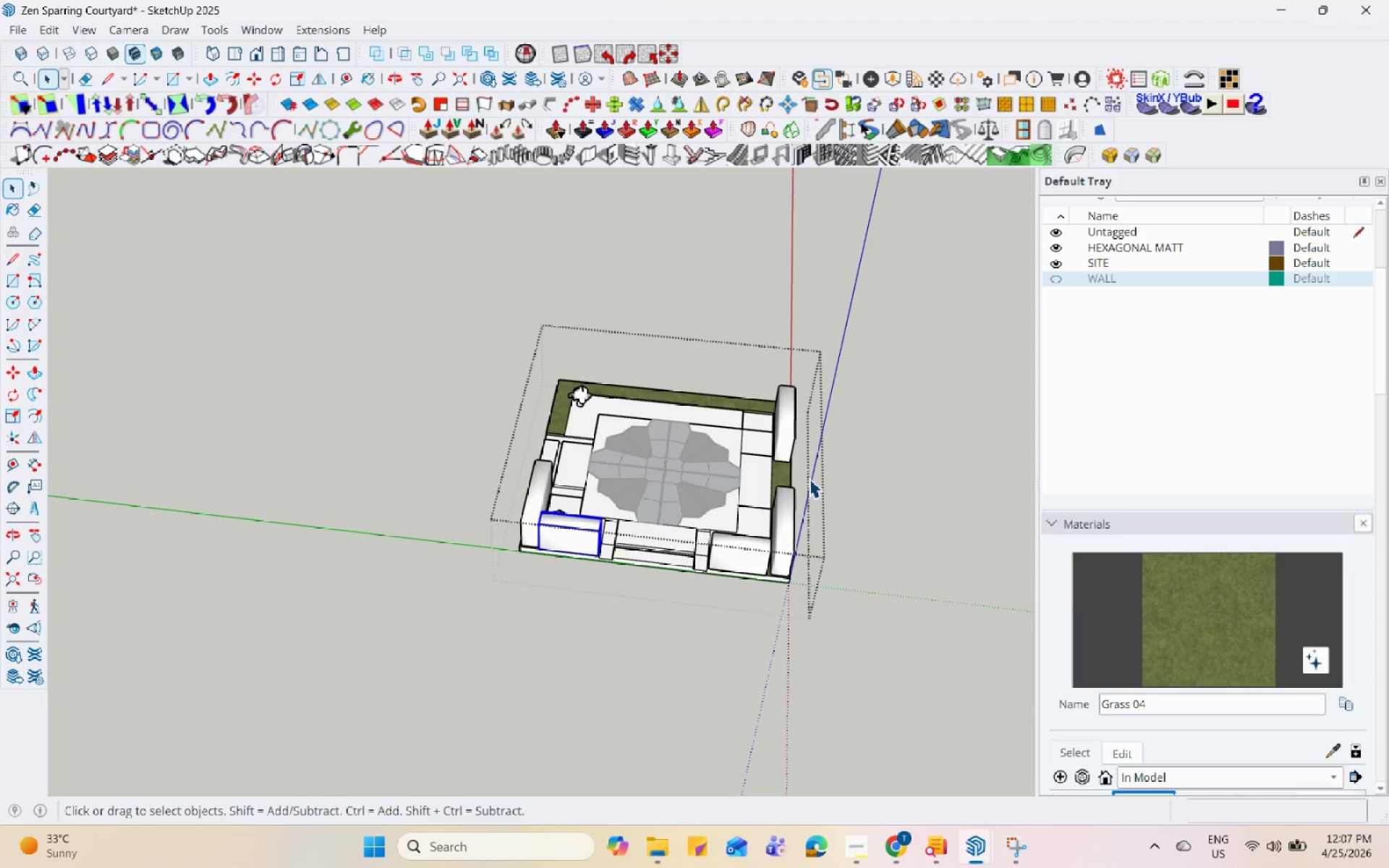 
left_click([859, 607])
 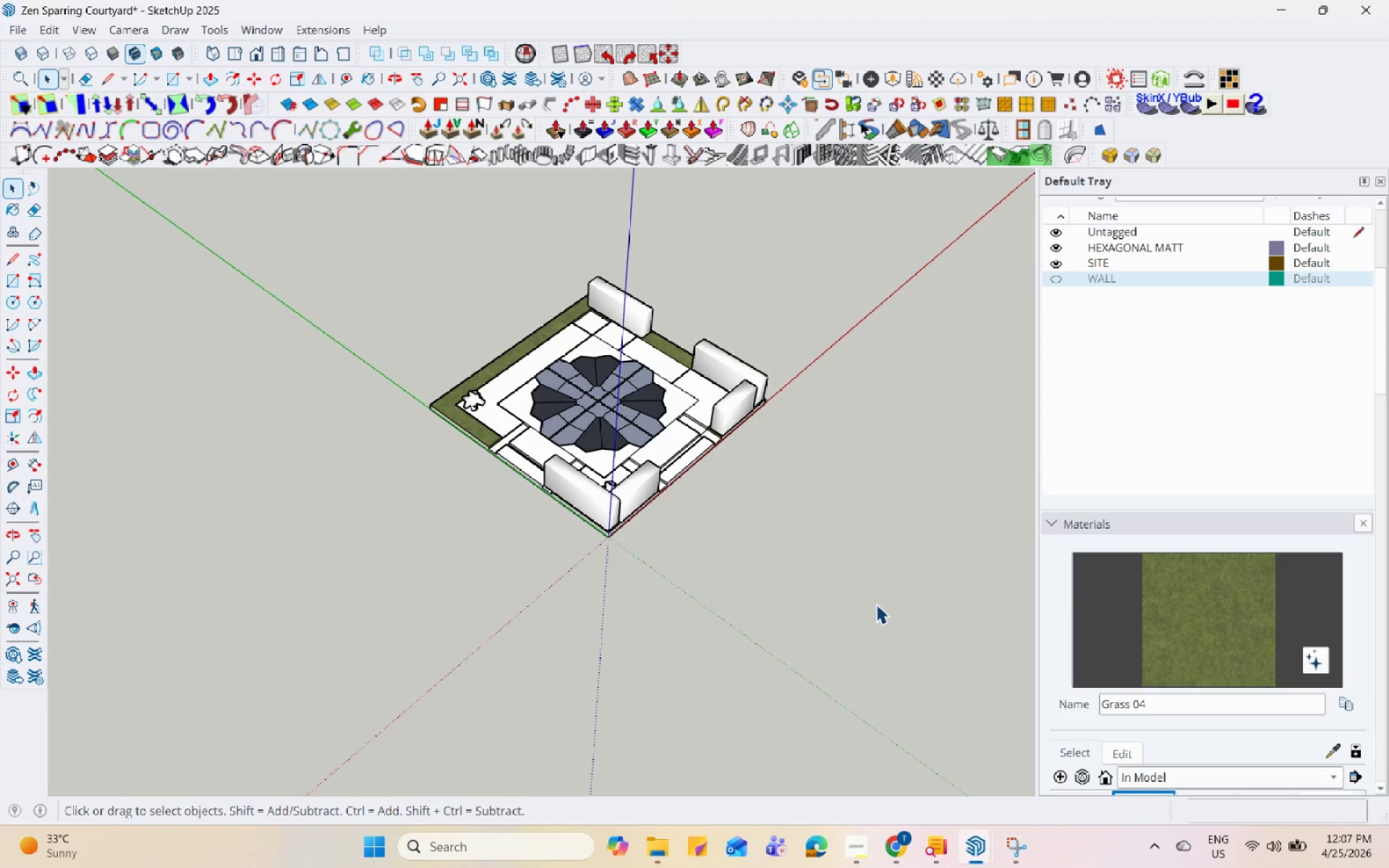 
wait(45.42)
 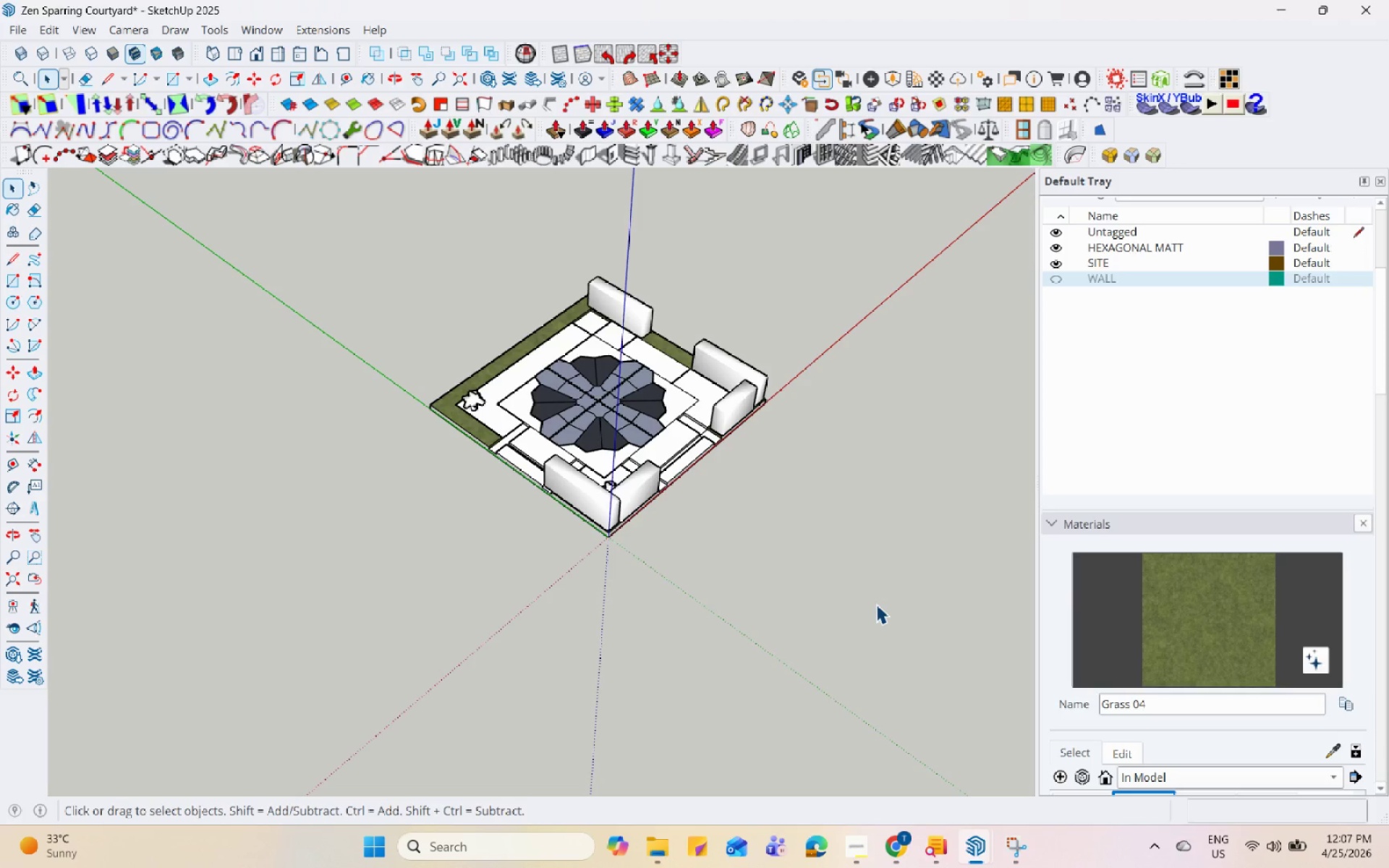 
scroll: coordinate [564, 346], scroll_direction: up, amount: 10.0
 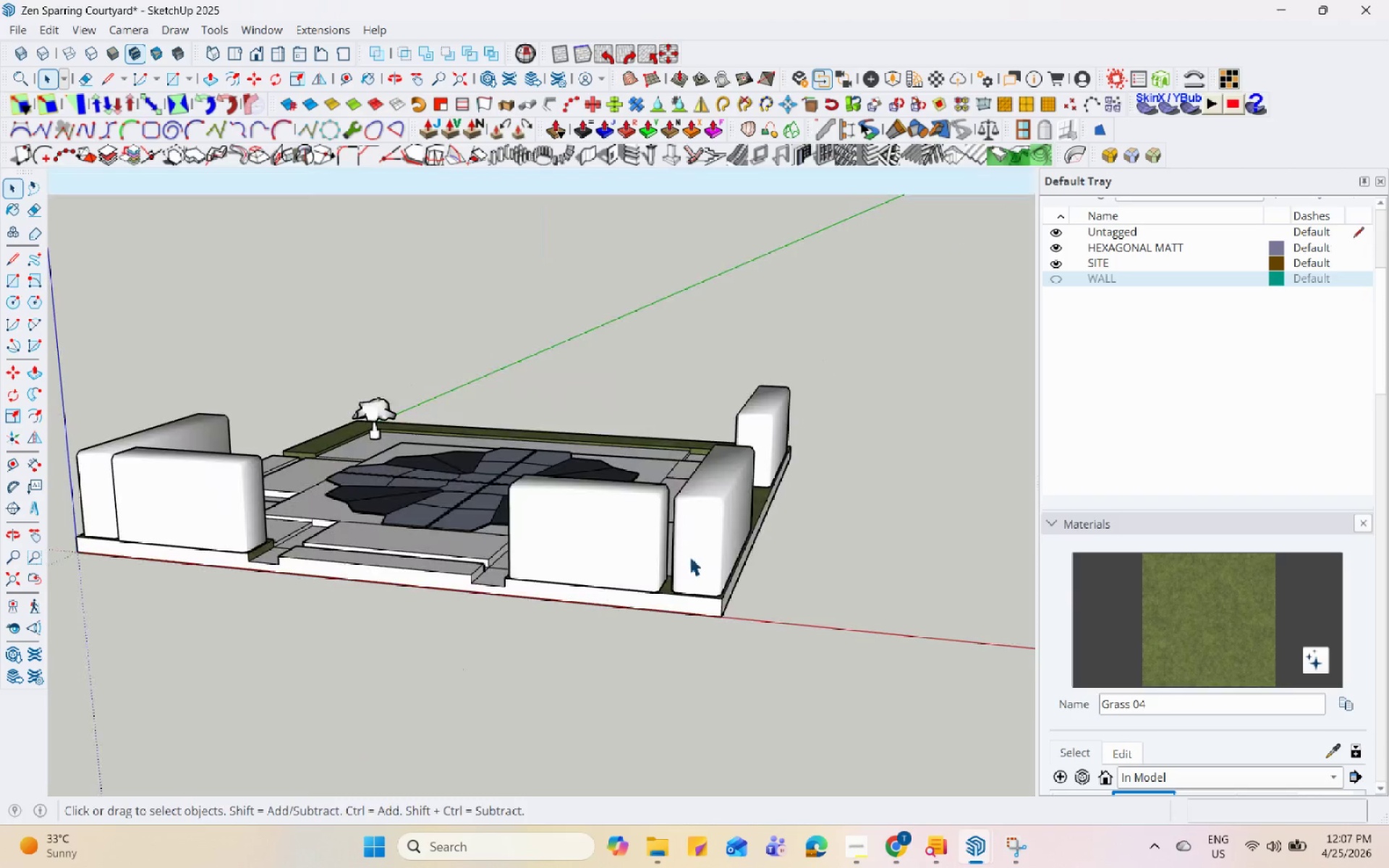 
left_click([658, 574])
 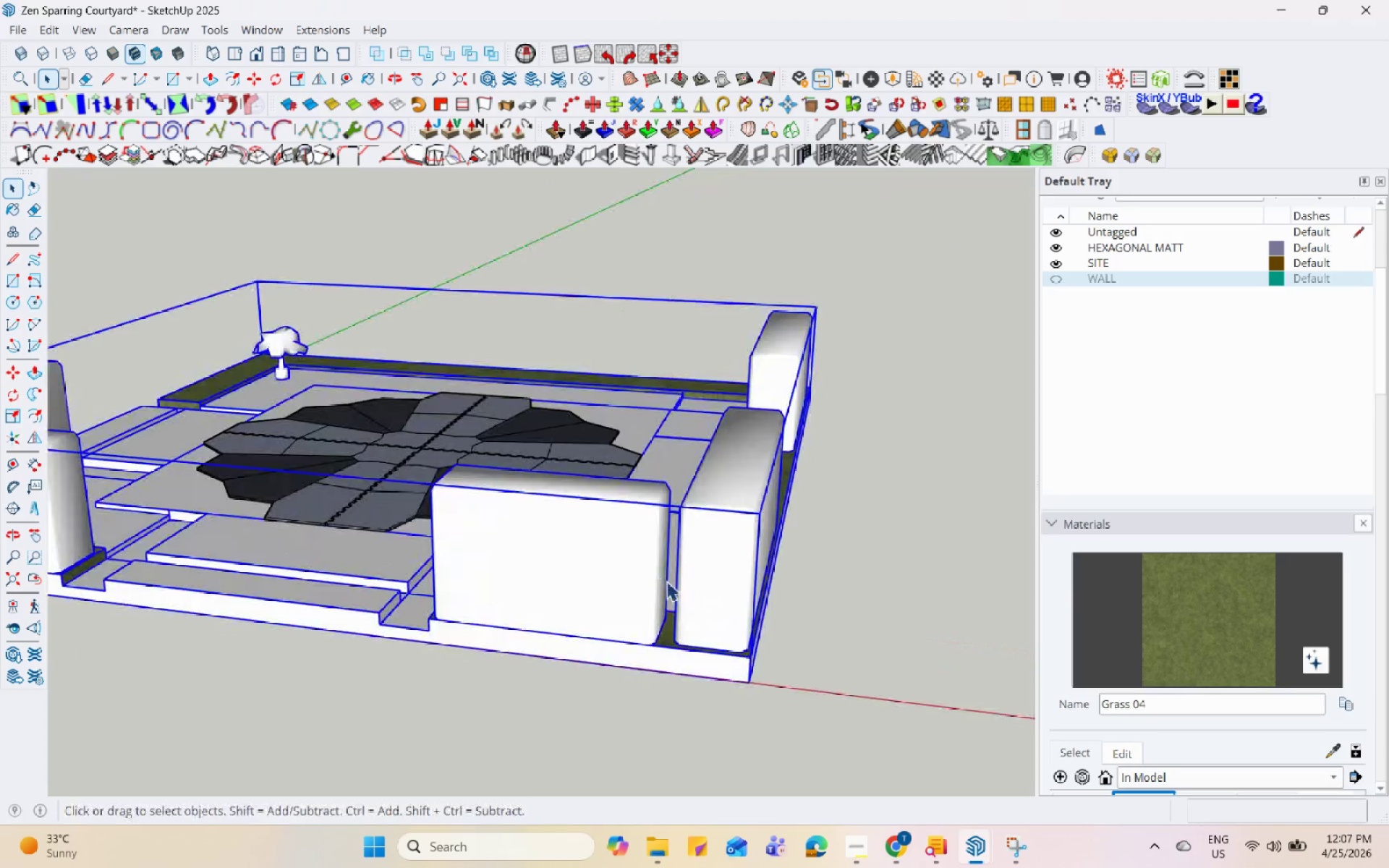 
scroll: coordinate [690, 588], scroll_direction: up, amount: 4.0
 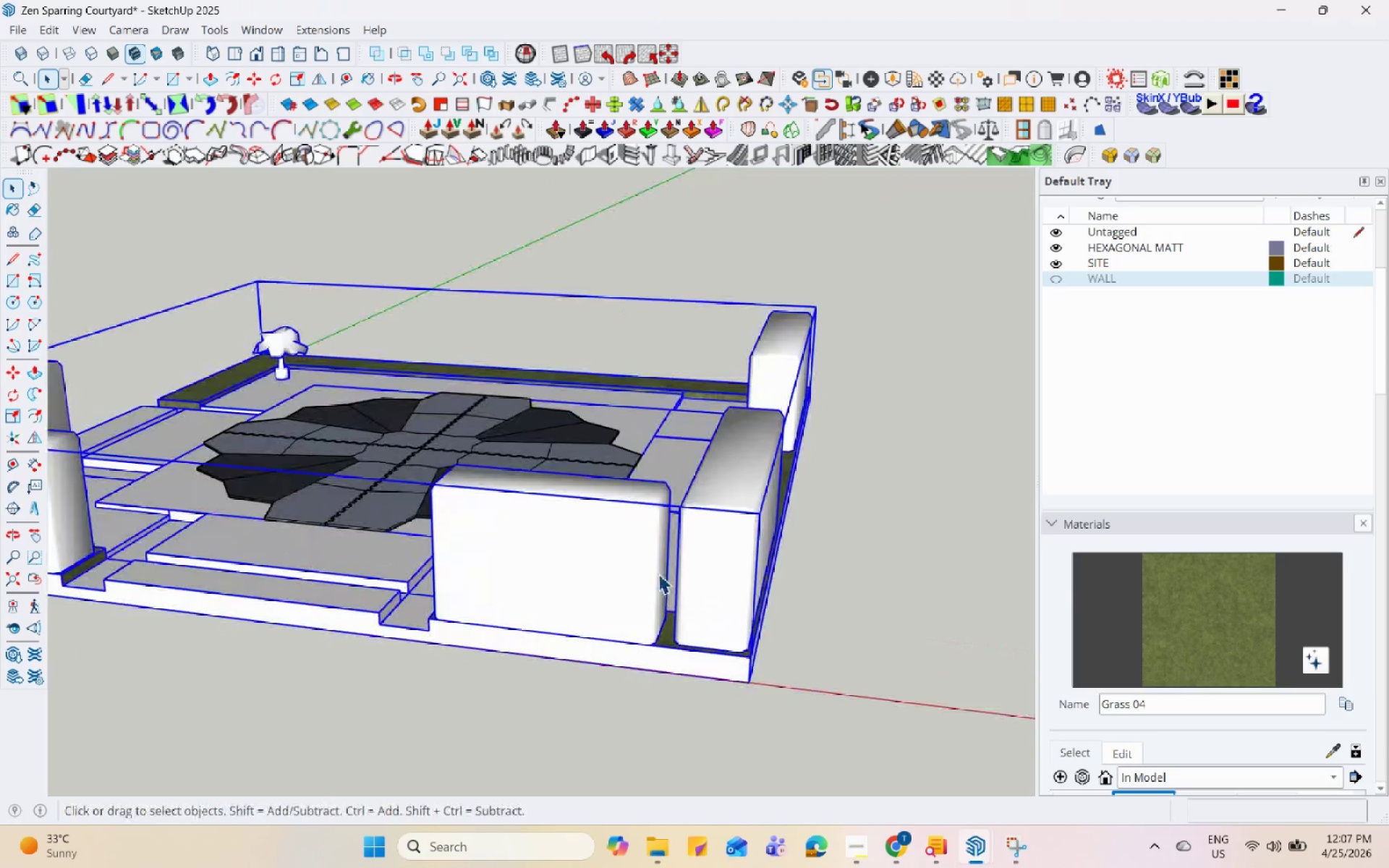 
left_click([649, 603])
 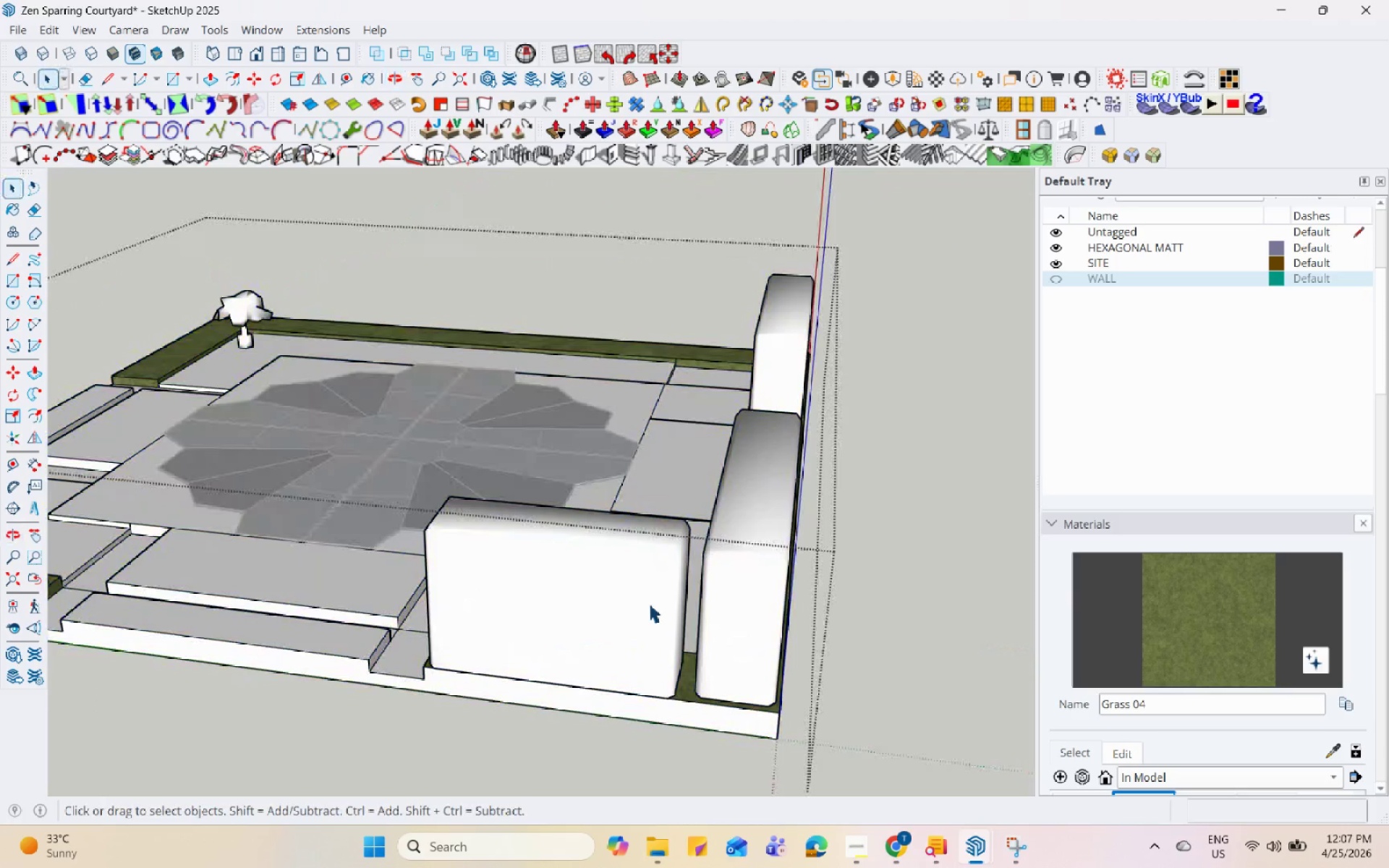 
scroll: coordinate [664, 577], scroll_direction: up, amount: 1.0
 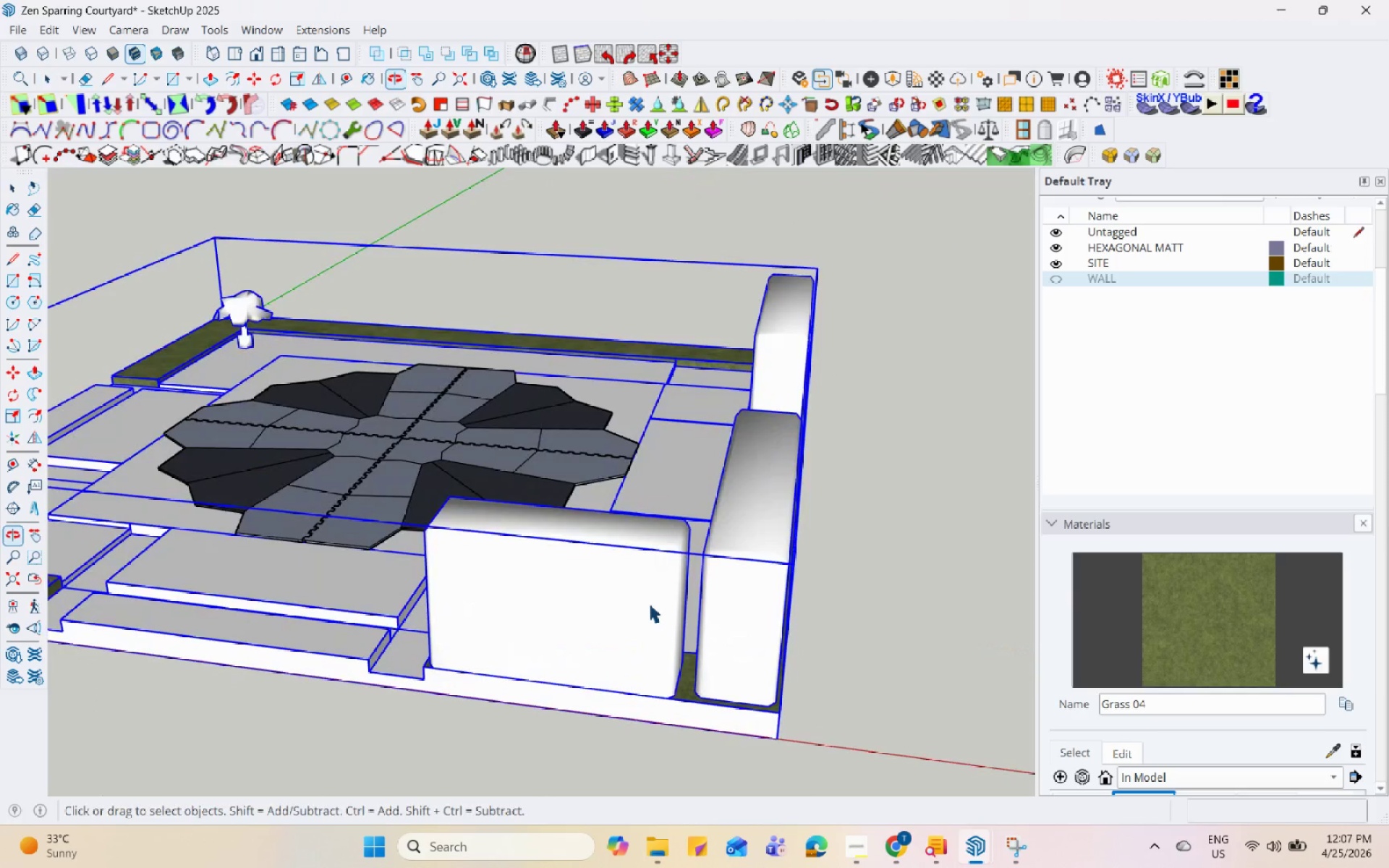 
double_click([649, 603])
 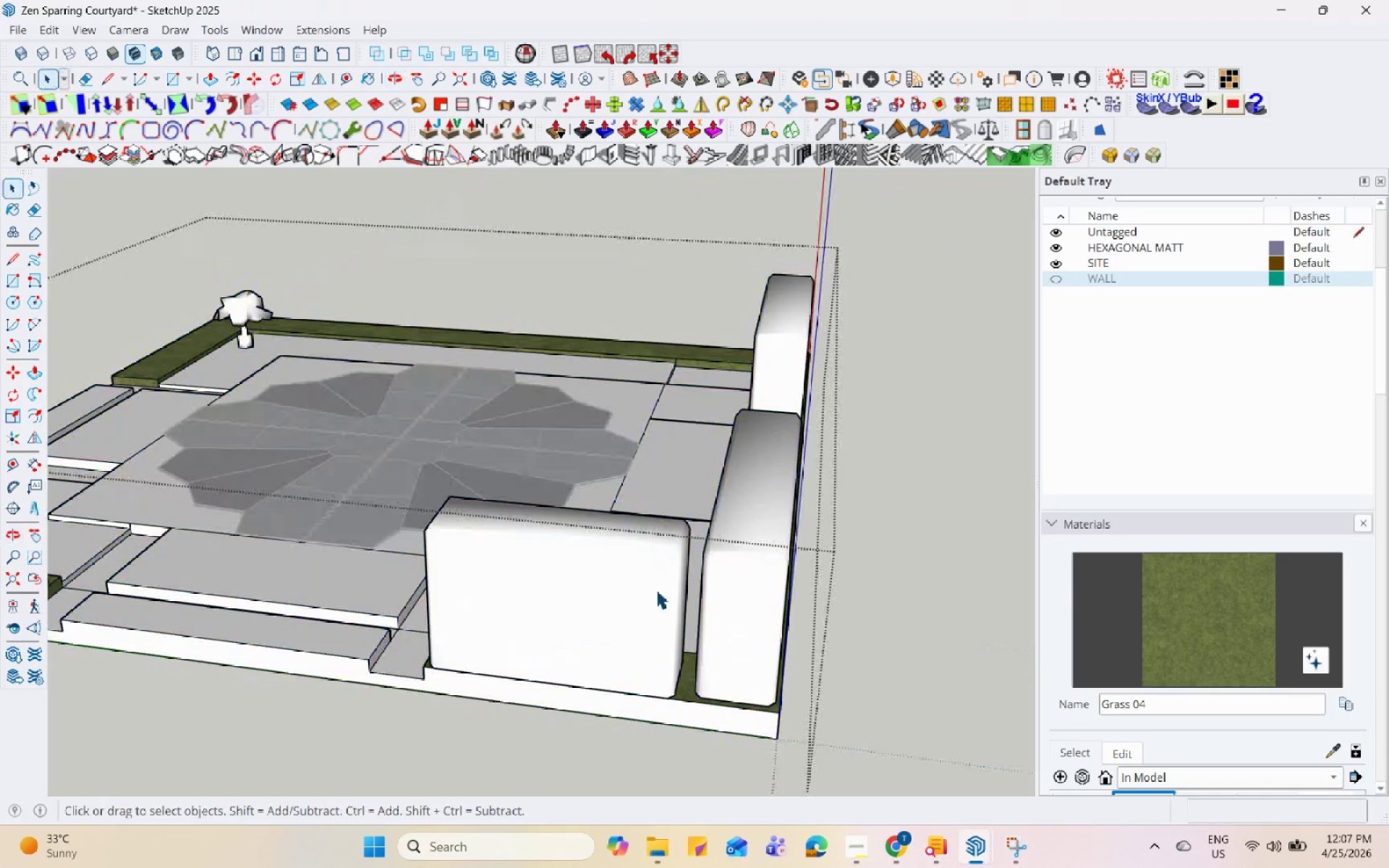 
triple_click([656, 590])
 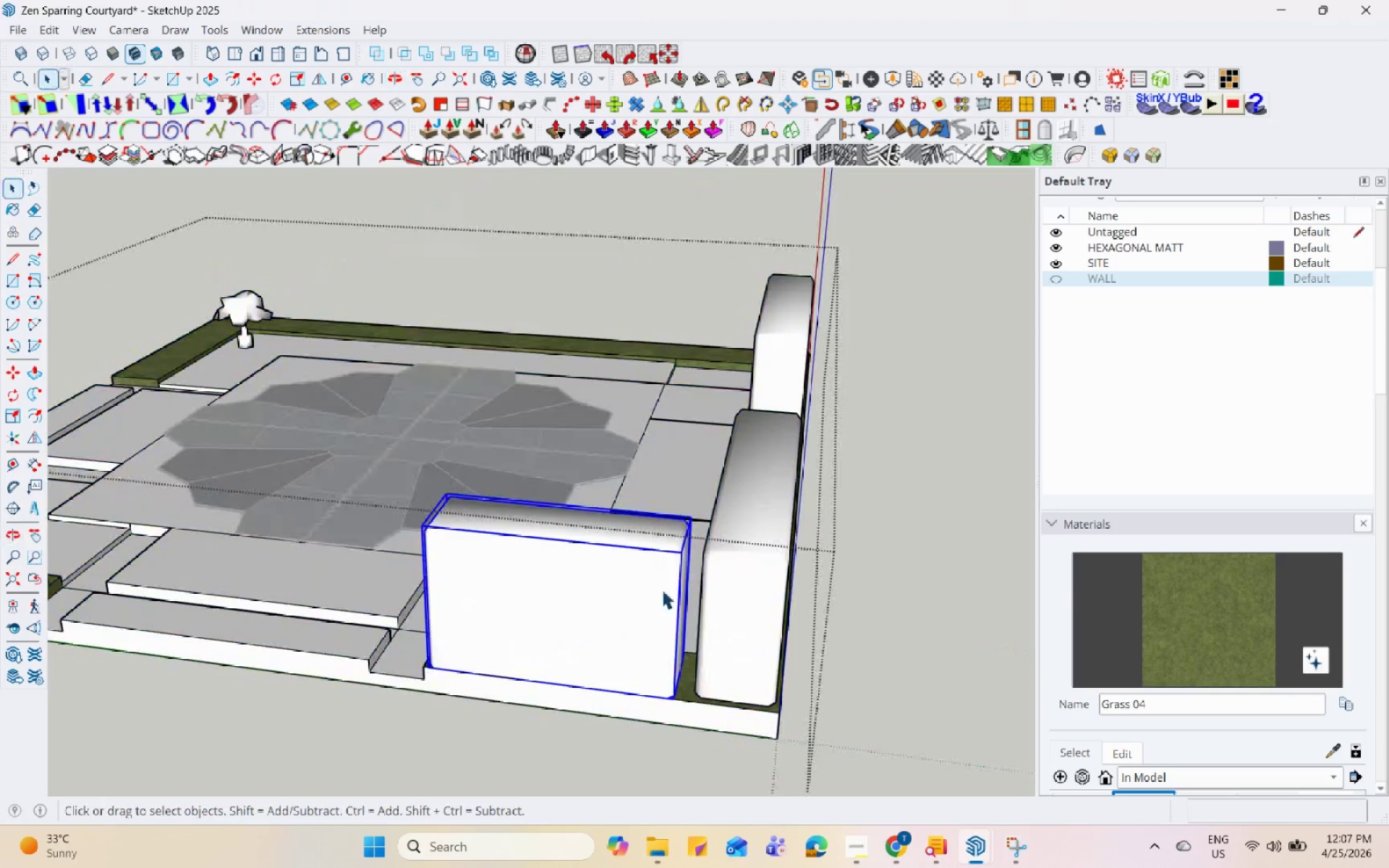 
left_click([980, 524])
 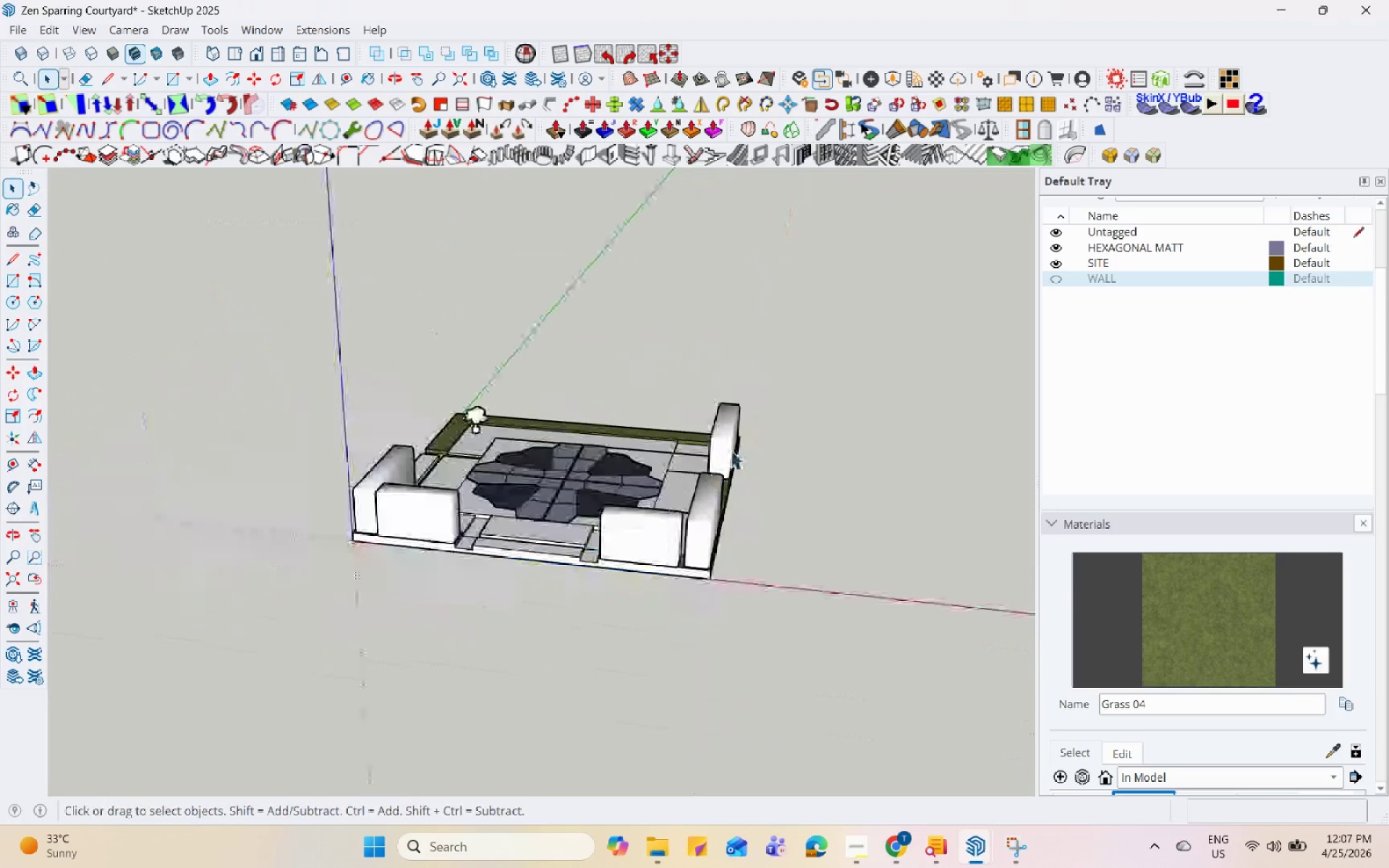 
left_click([735, 445])
 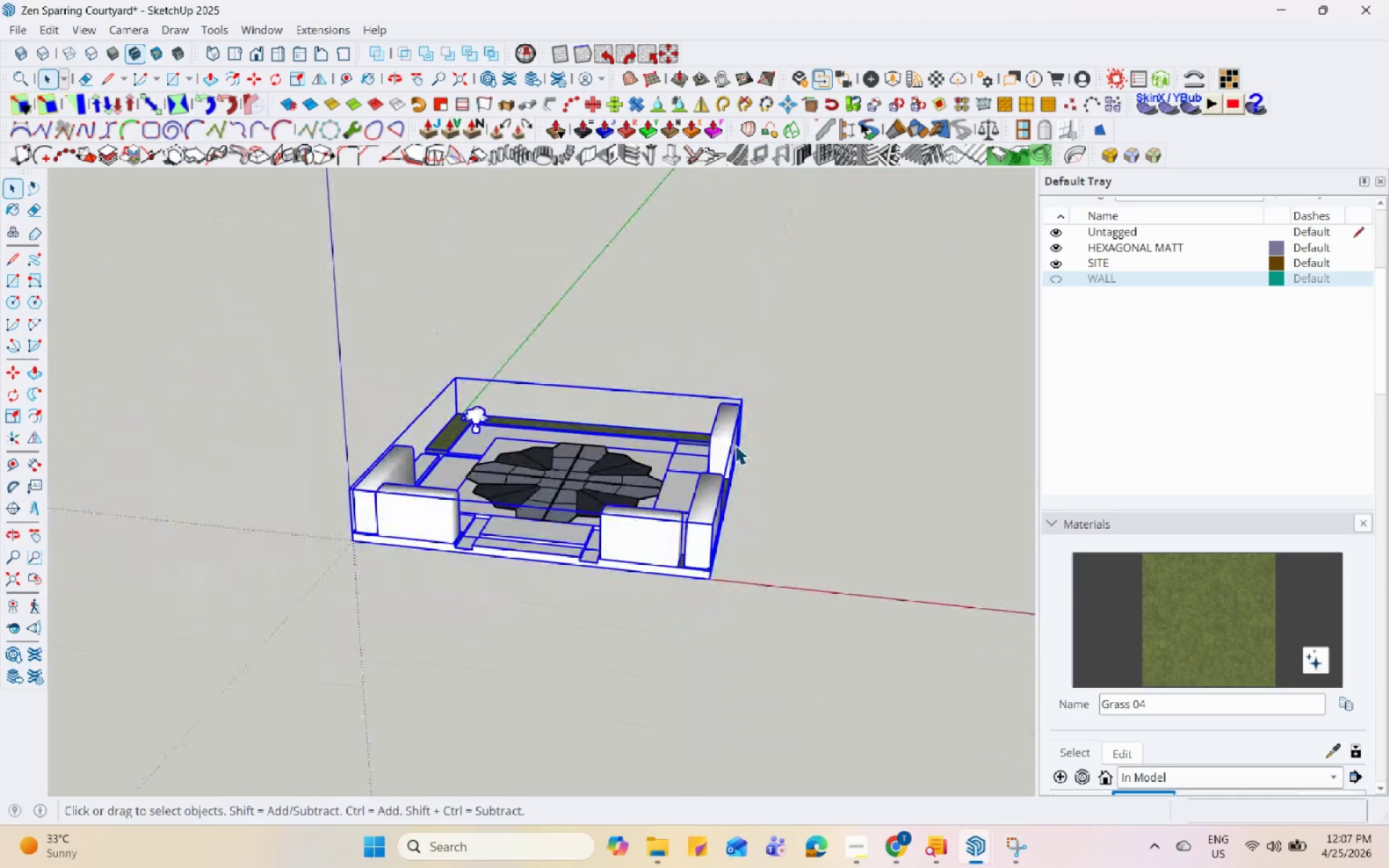 
scroll: coordinate [711, 471], scroll_direction: down, amount: 11.0
 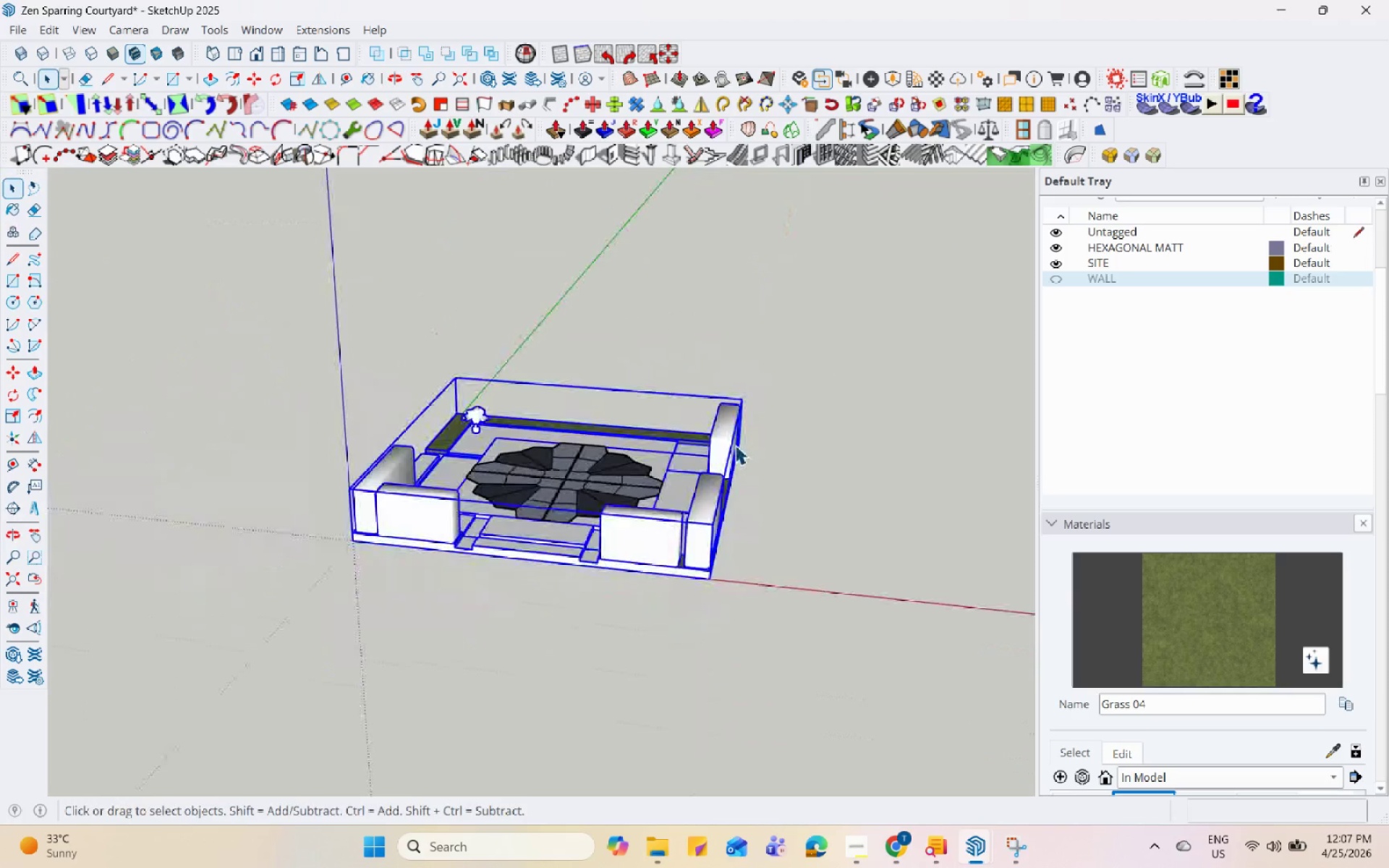 
double_click([735, 445])
 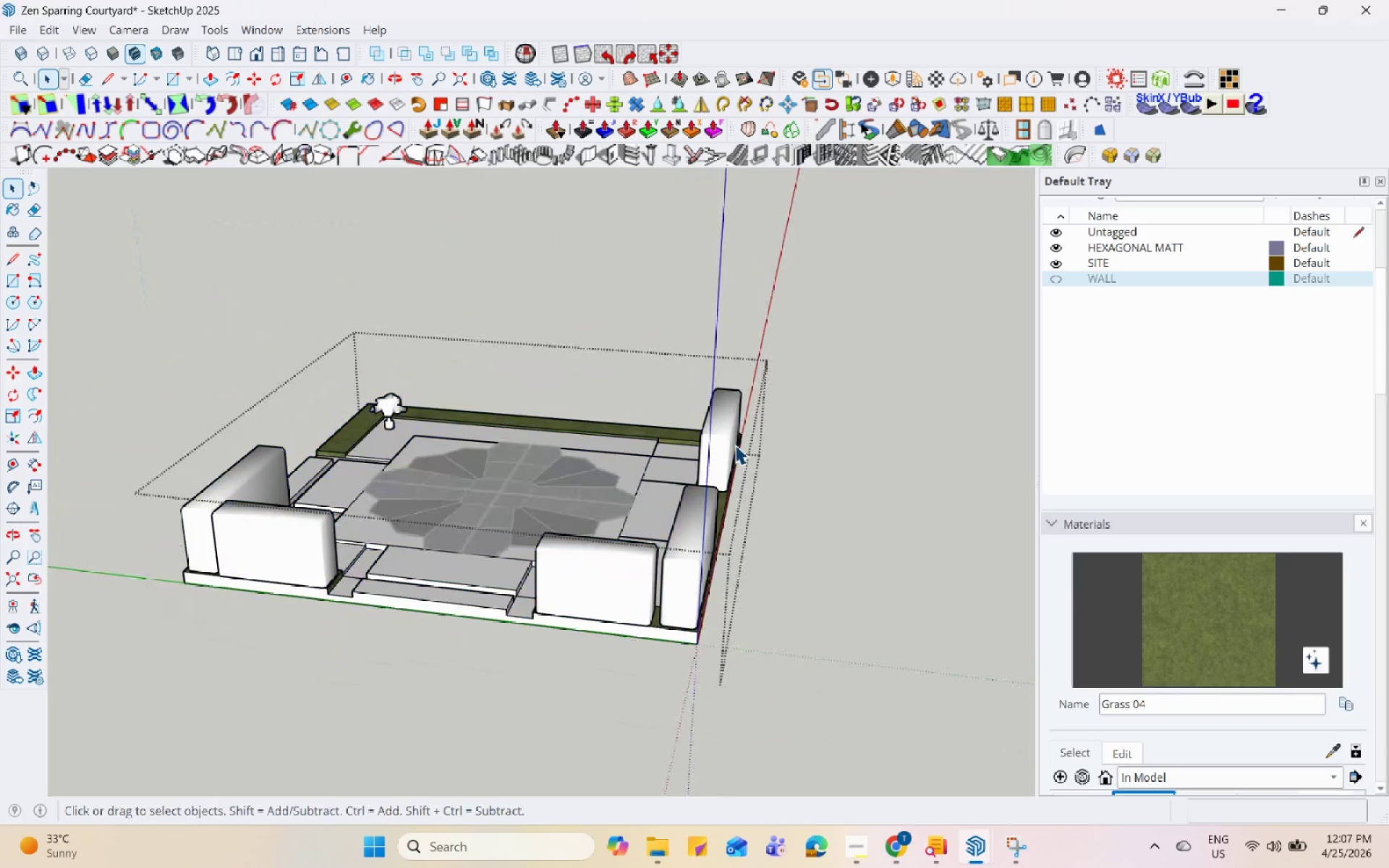 
scroll: coordinate [735, 445], scroll_direction: up, amount: 3.0
 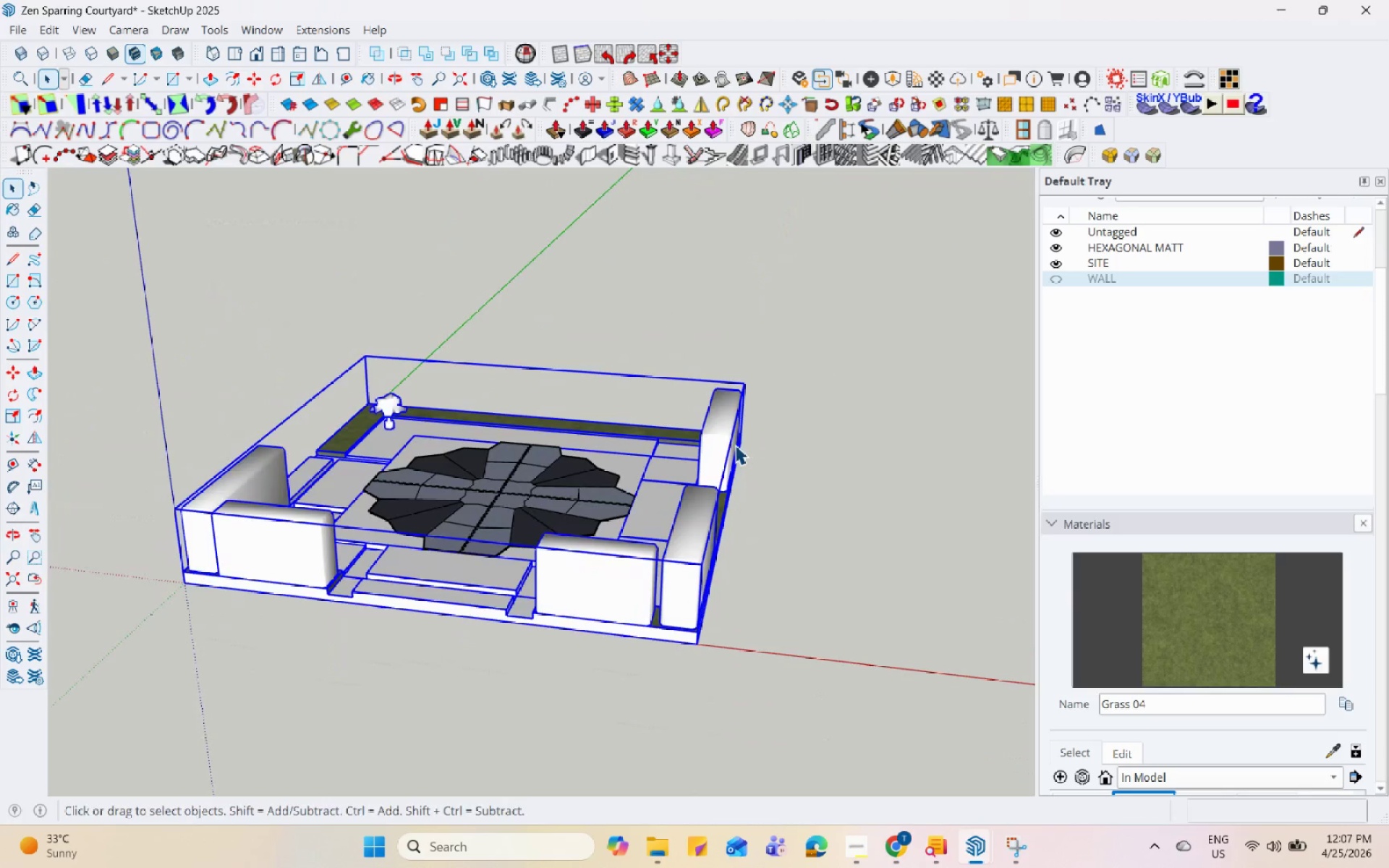 
triple_click([735, 445])
 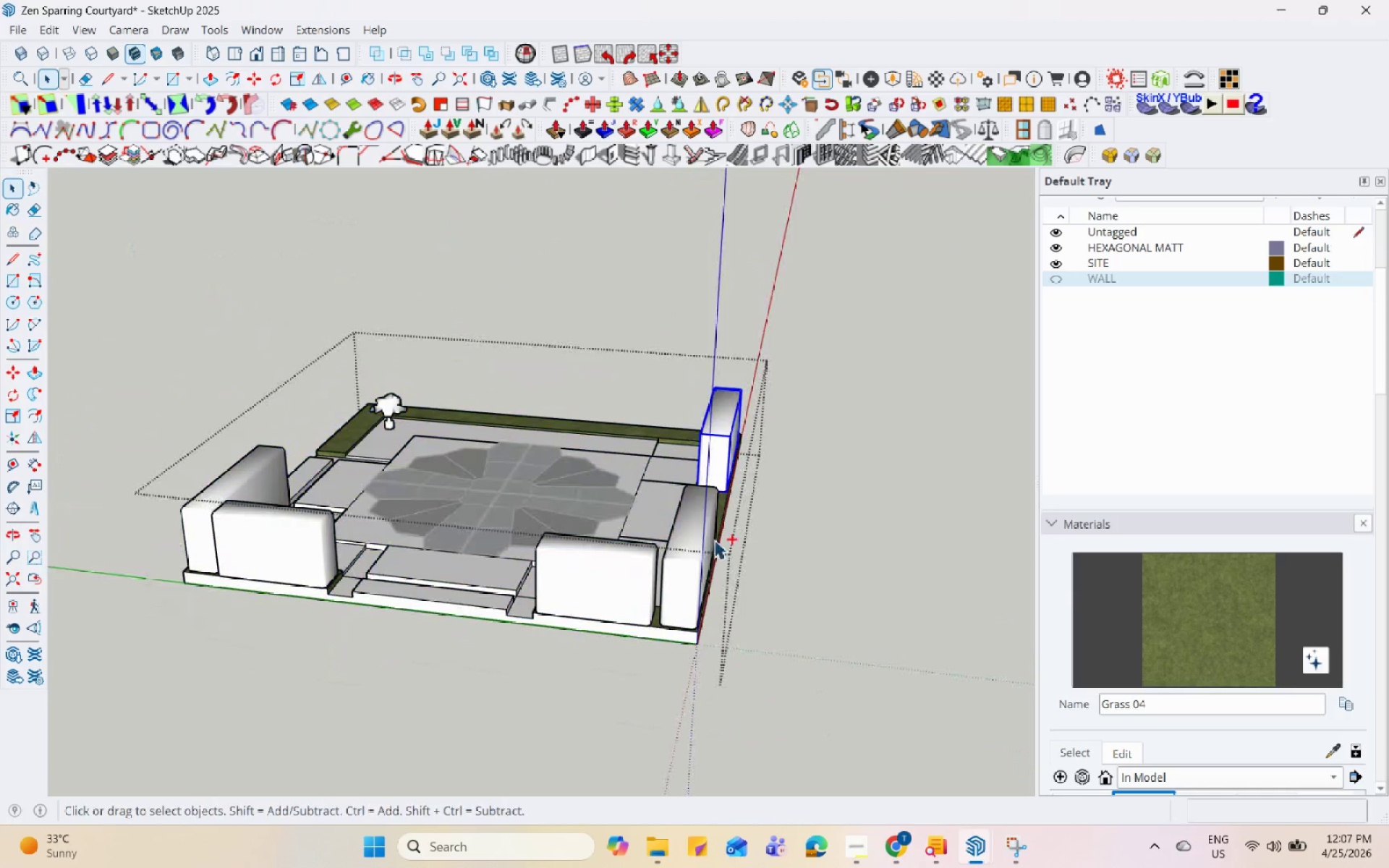 
hold_key(key=ControlLeft, duration=2.52)
triple_click([708, 542])
 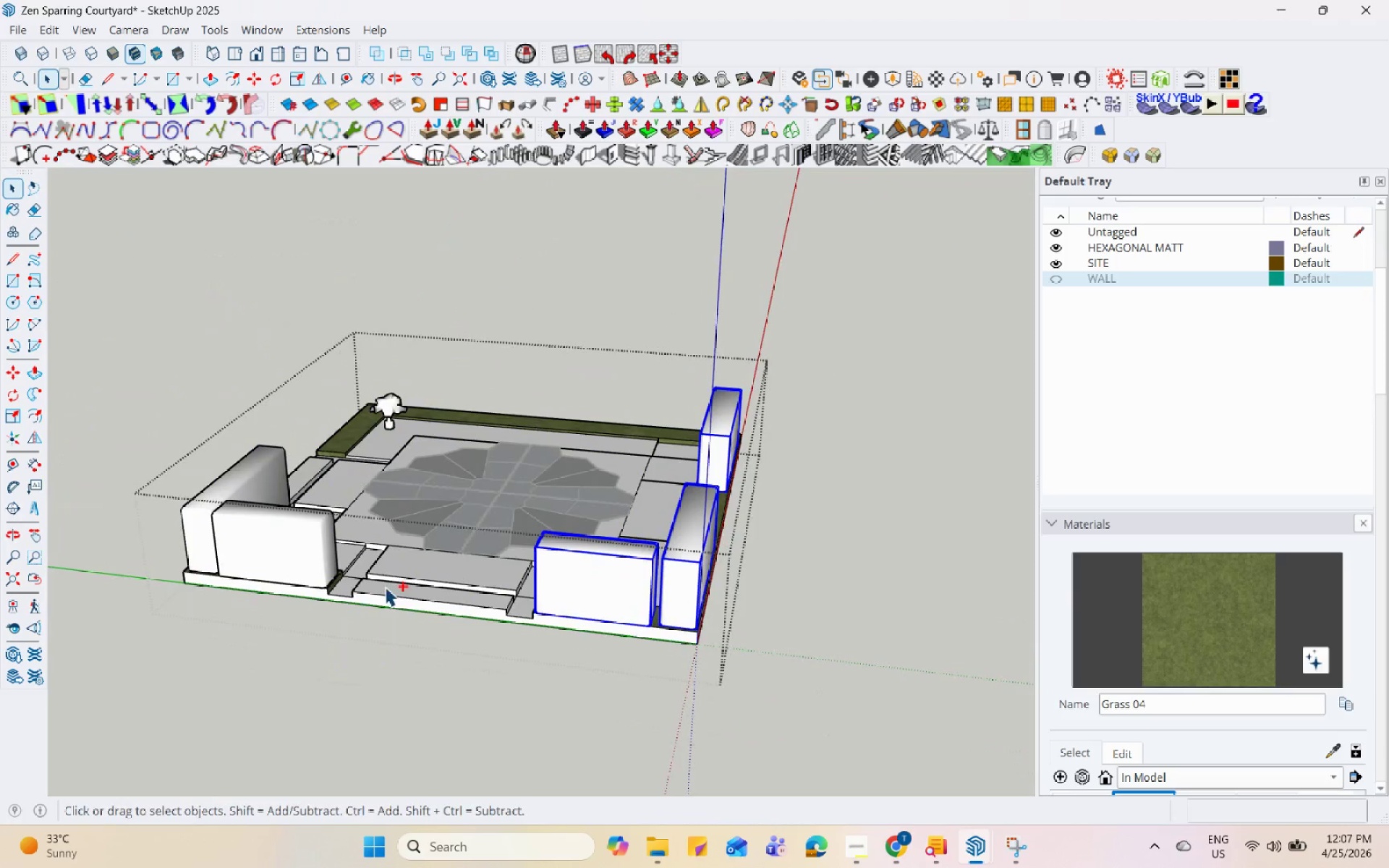 
left_click([306, 566])
 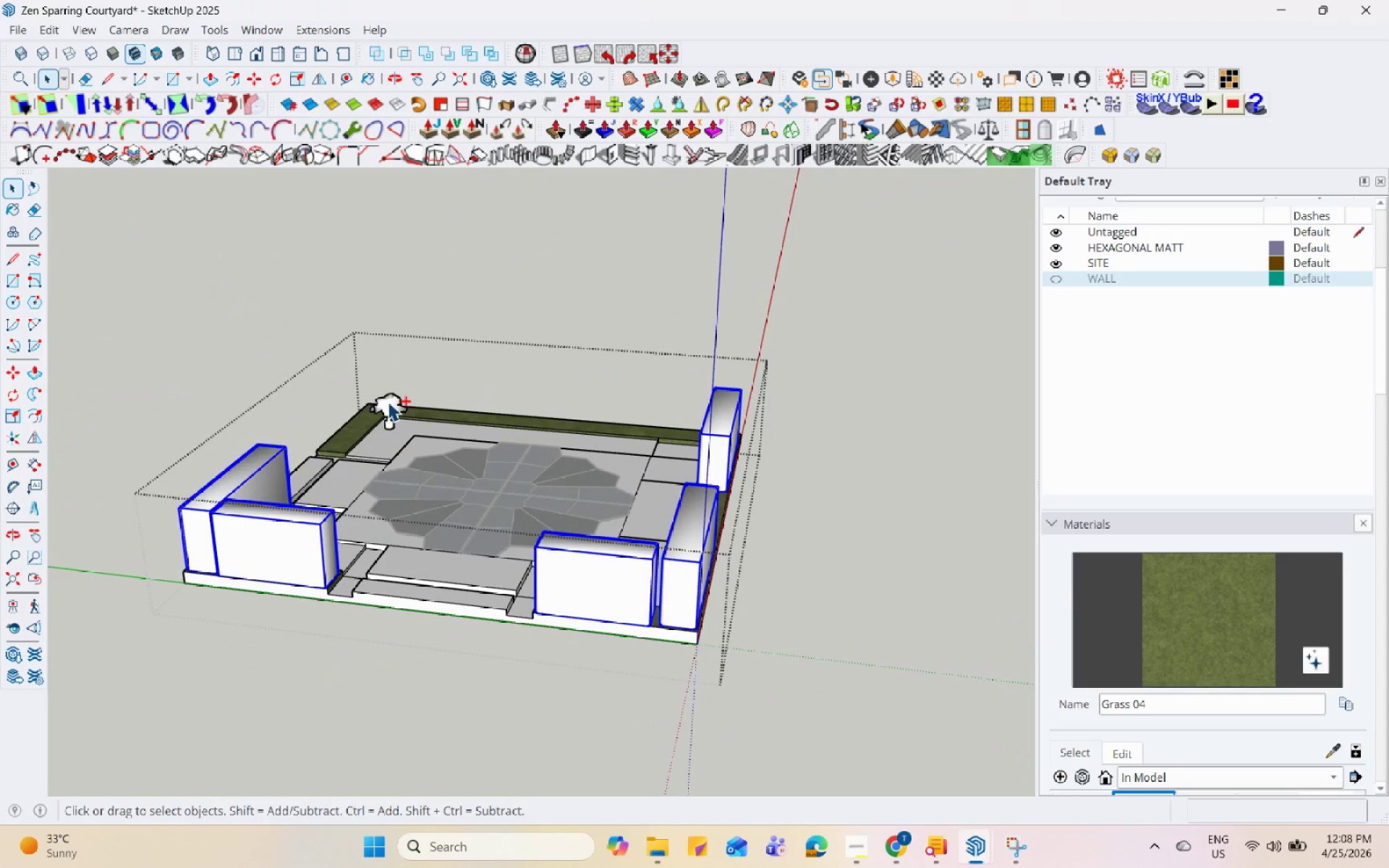 
left_click([390, 404])
 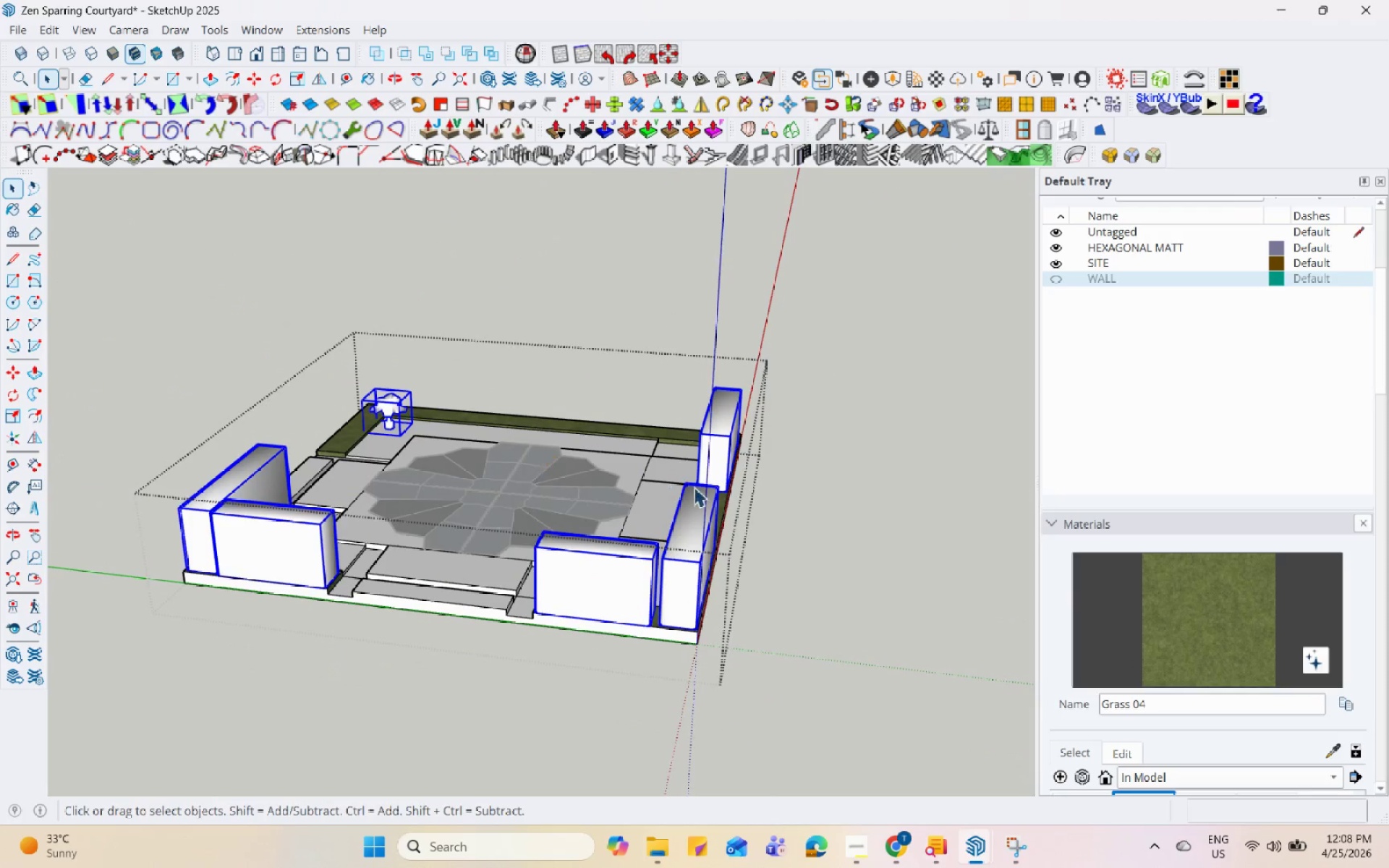 
hold_key(key=ControlLeft, duration=0.5)
left_click([325, 361])
 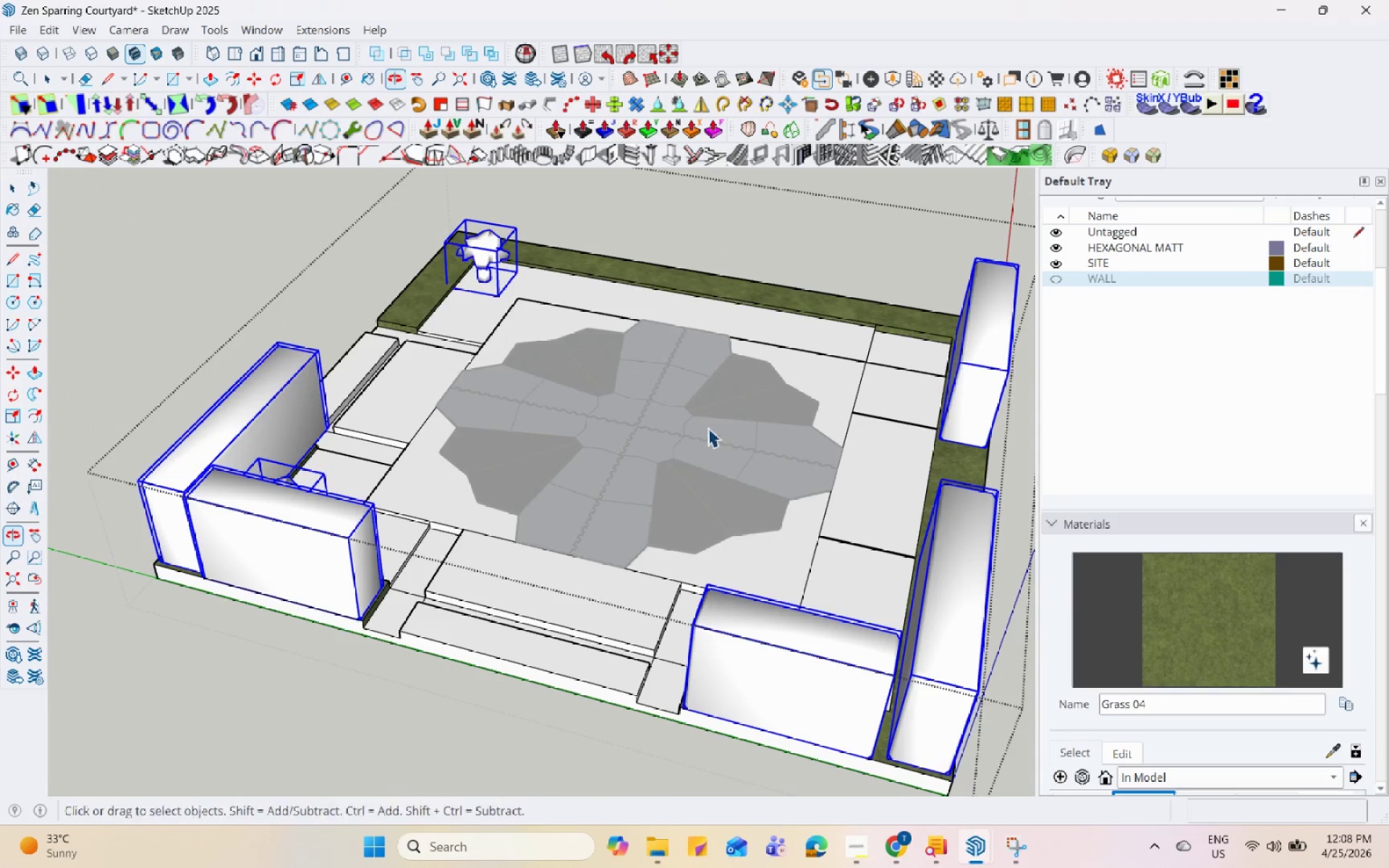 
scroll: coordinate [302, 370], scroll_direction: up, amount: 5.0
 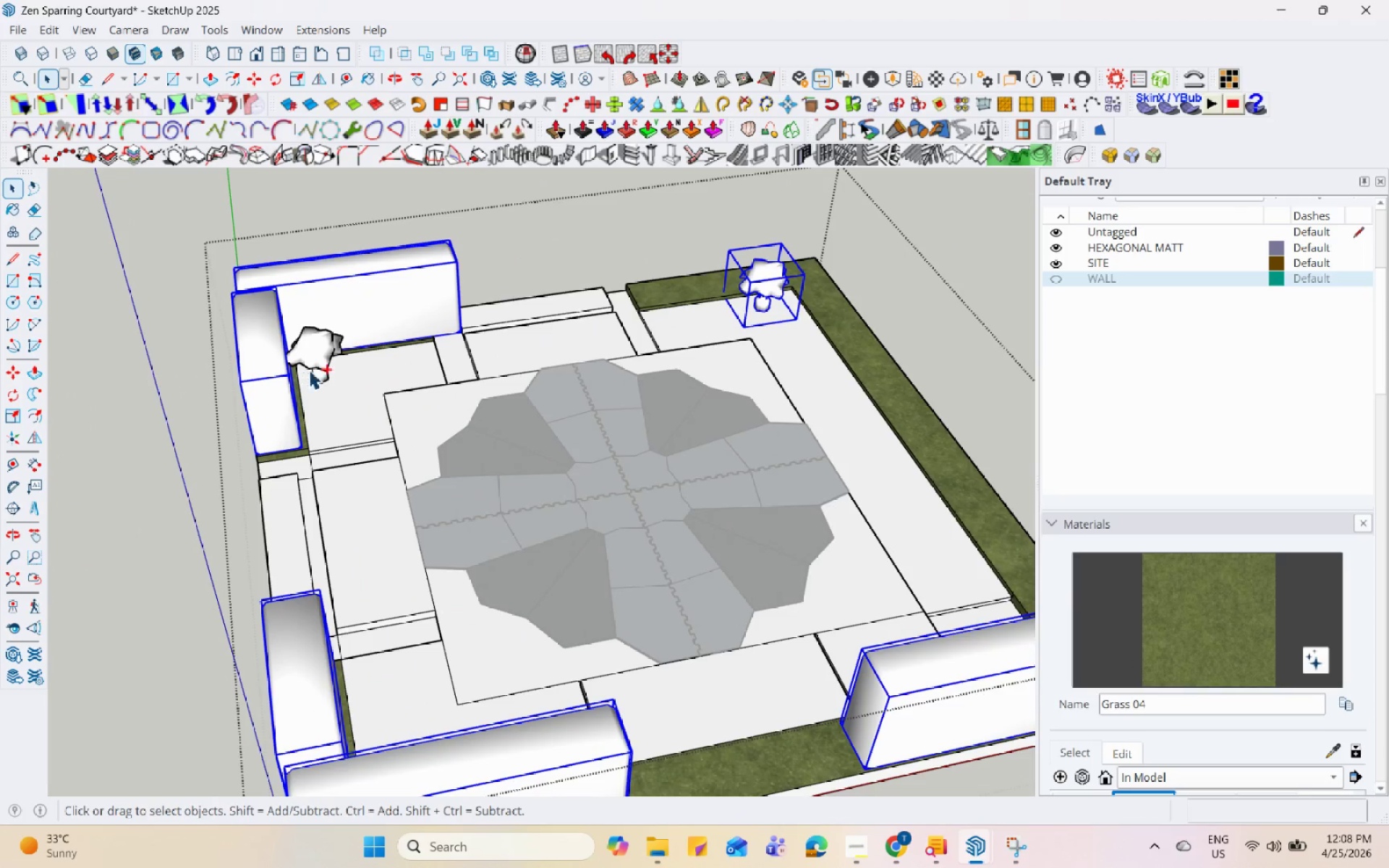 
key(Control+X)
 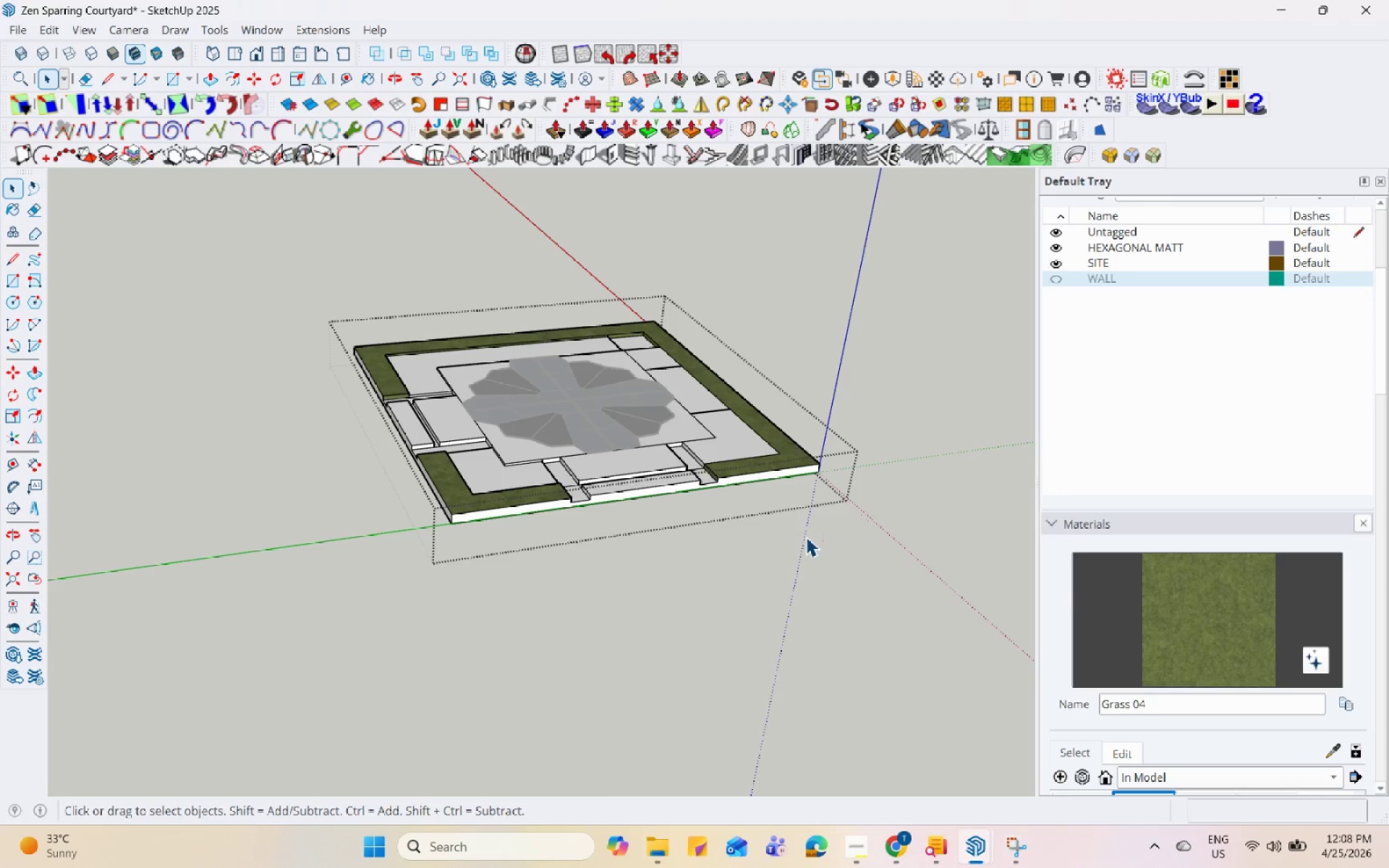 
scroll: coordinate [807, 537], scroll_direction: down, amount: 6.0
 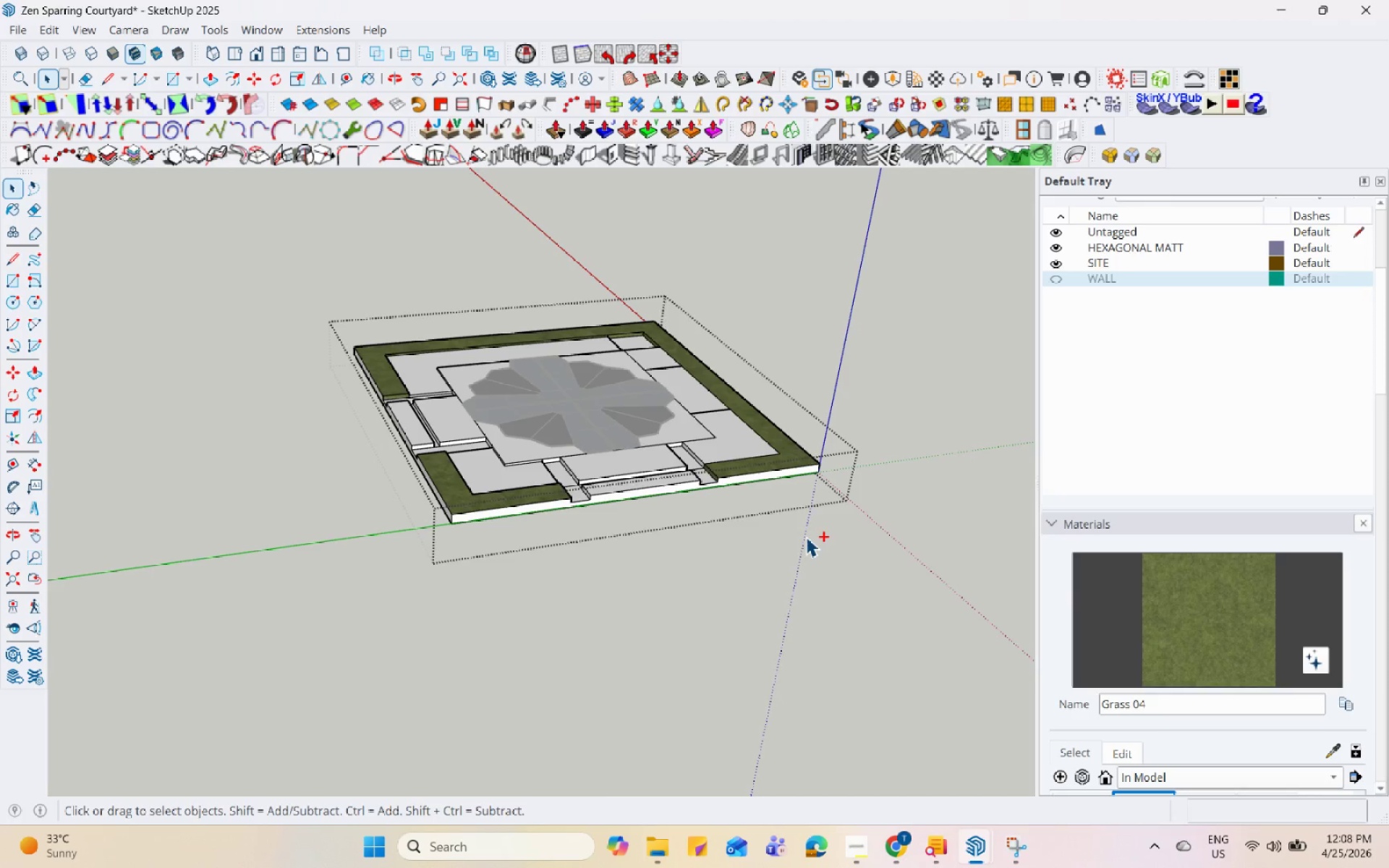 
left_click([806, 537])
 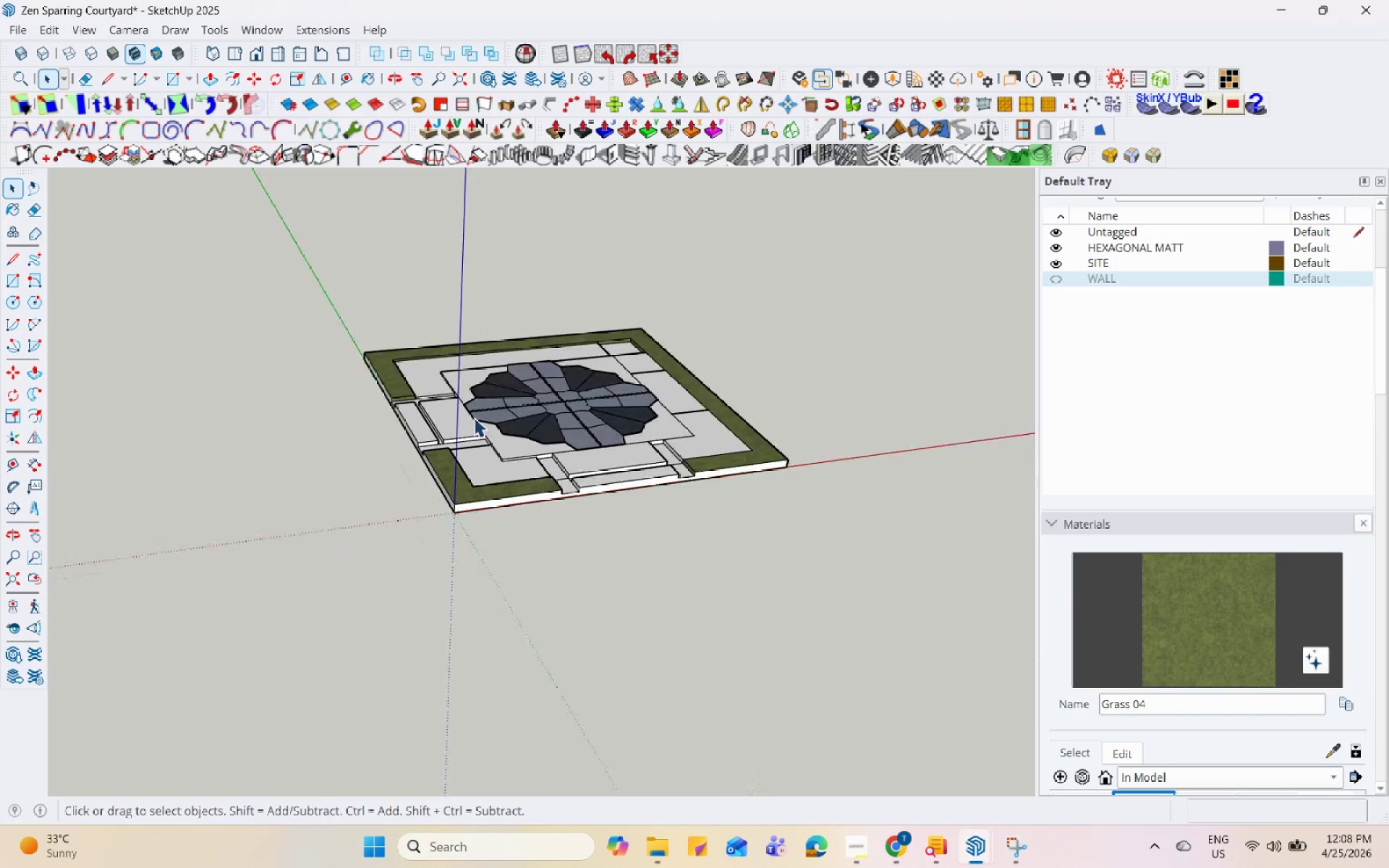 
scroll: coordinate [464, 416], scroll_direction: down, amount: 6.0
 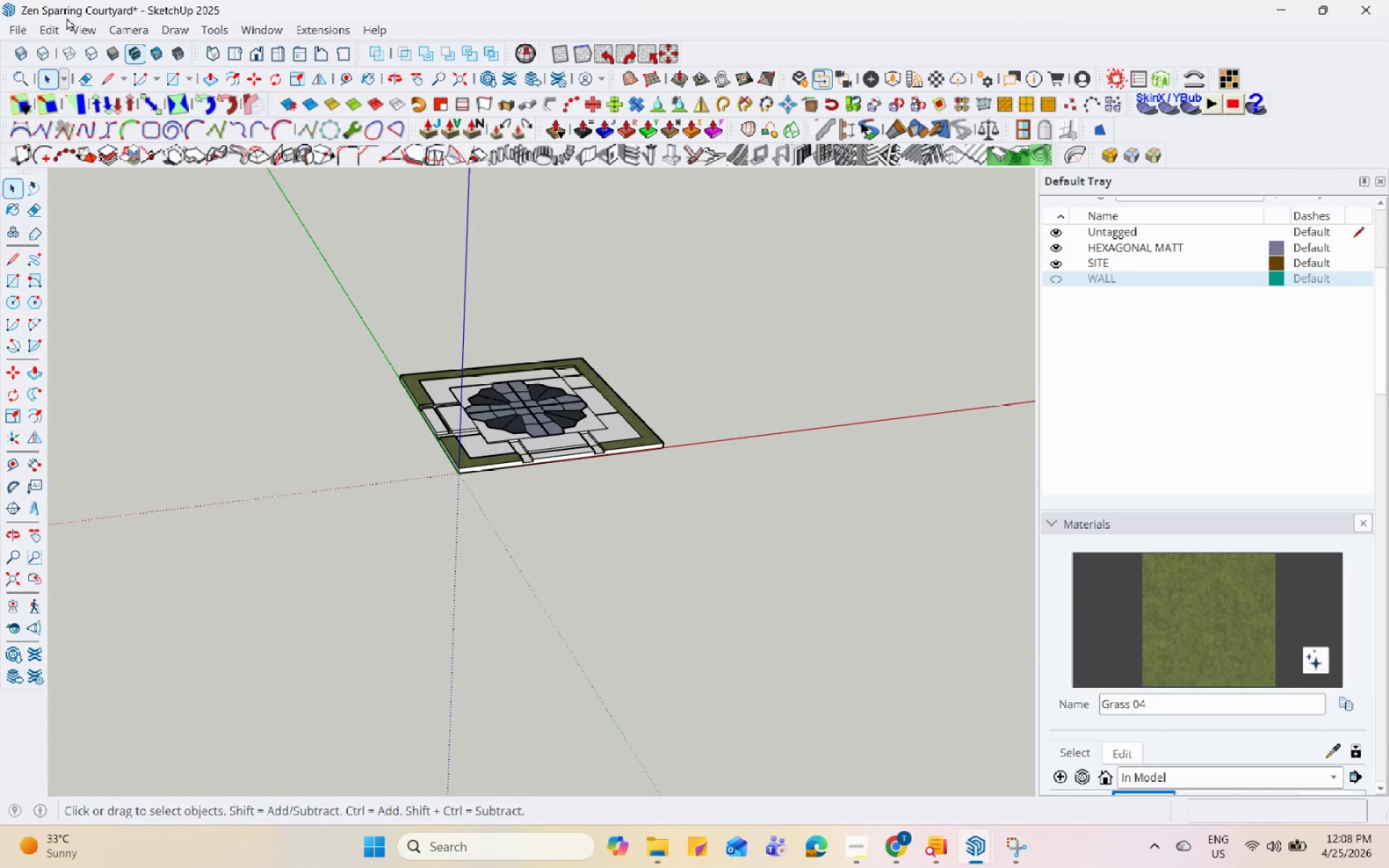 
left_click([54, 35])
 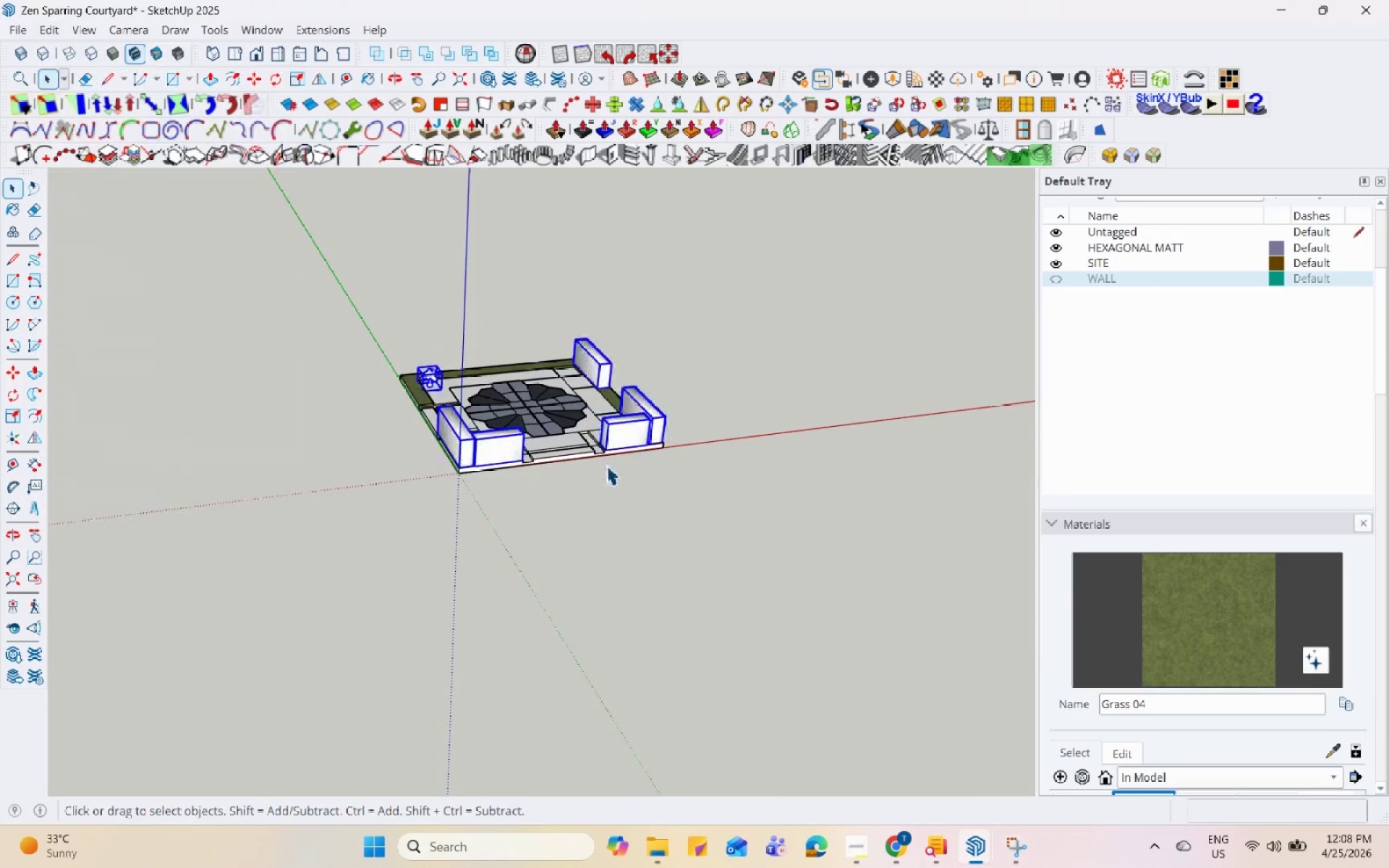 
left_click([767, 367])
 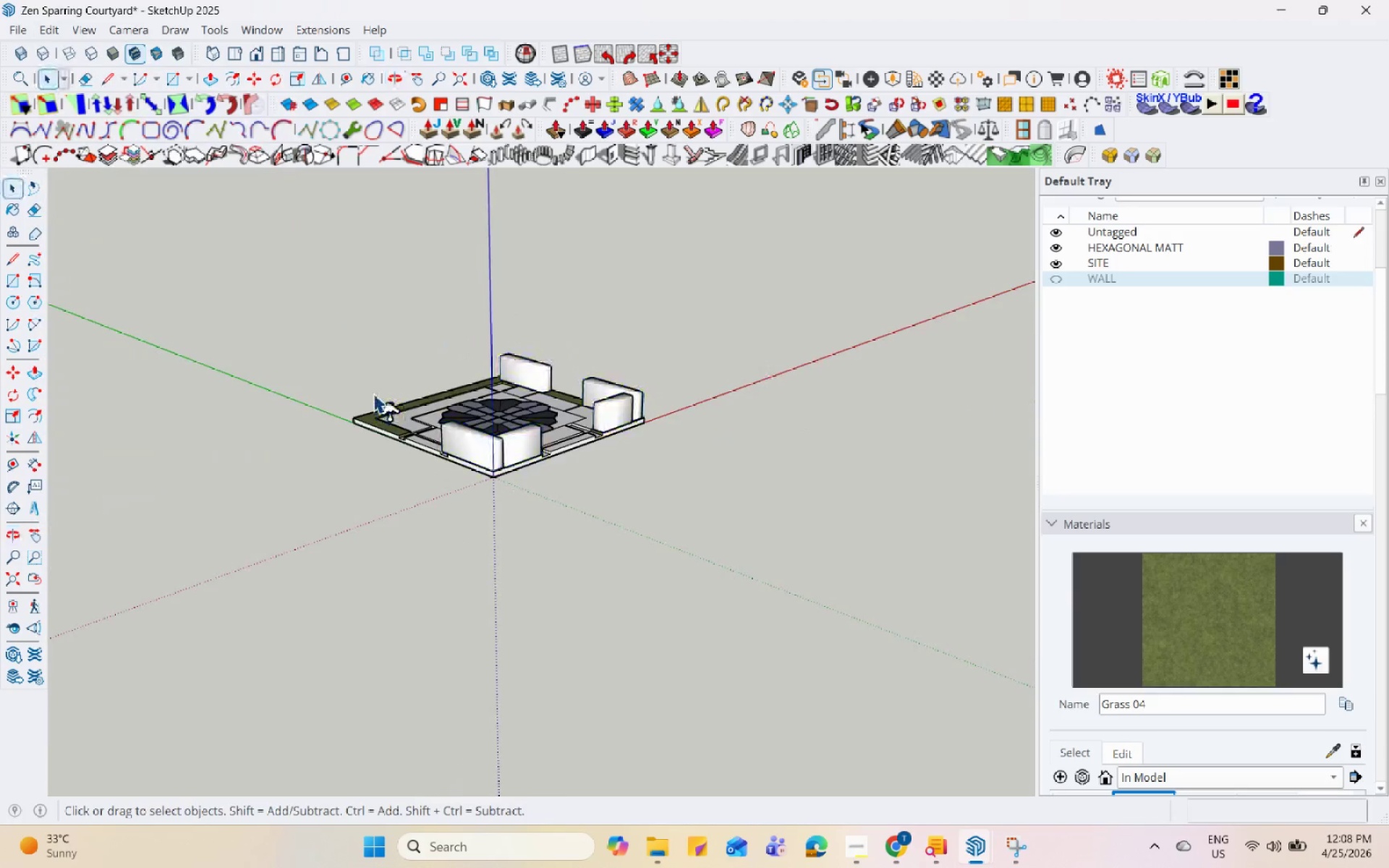 
scroll: coordinate [574, 320], scroll_direction: up, amount: 15.0
 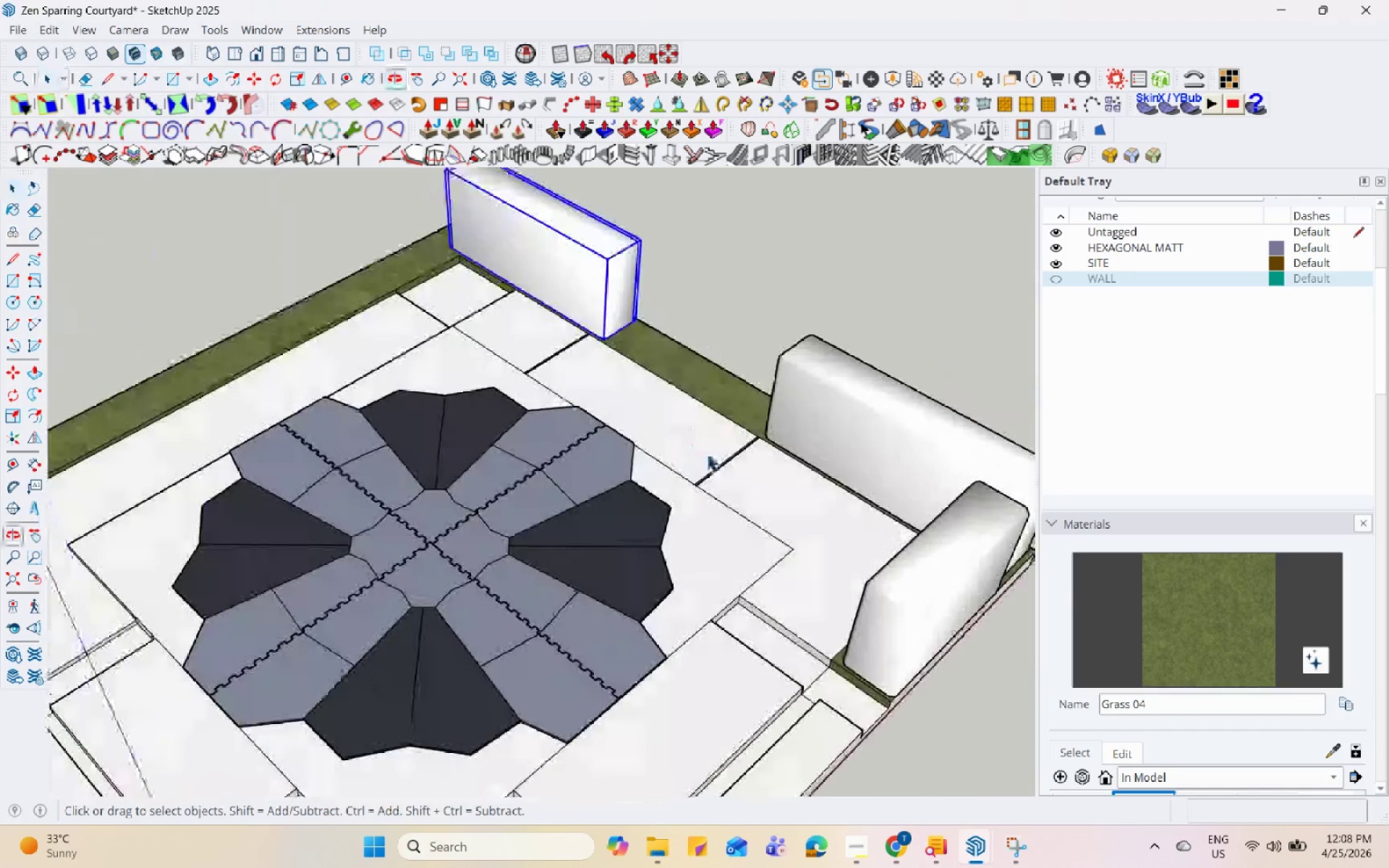 
key(M)
 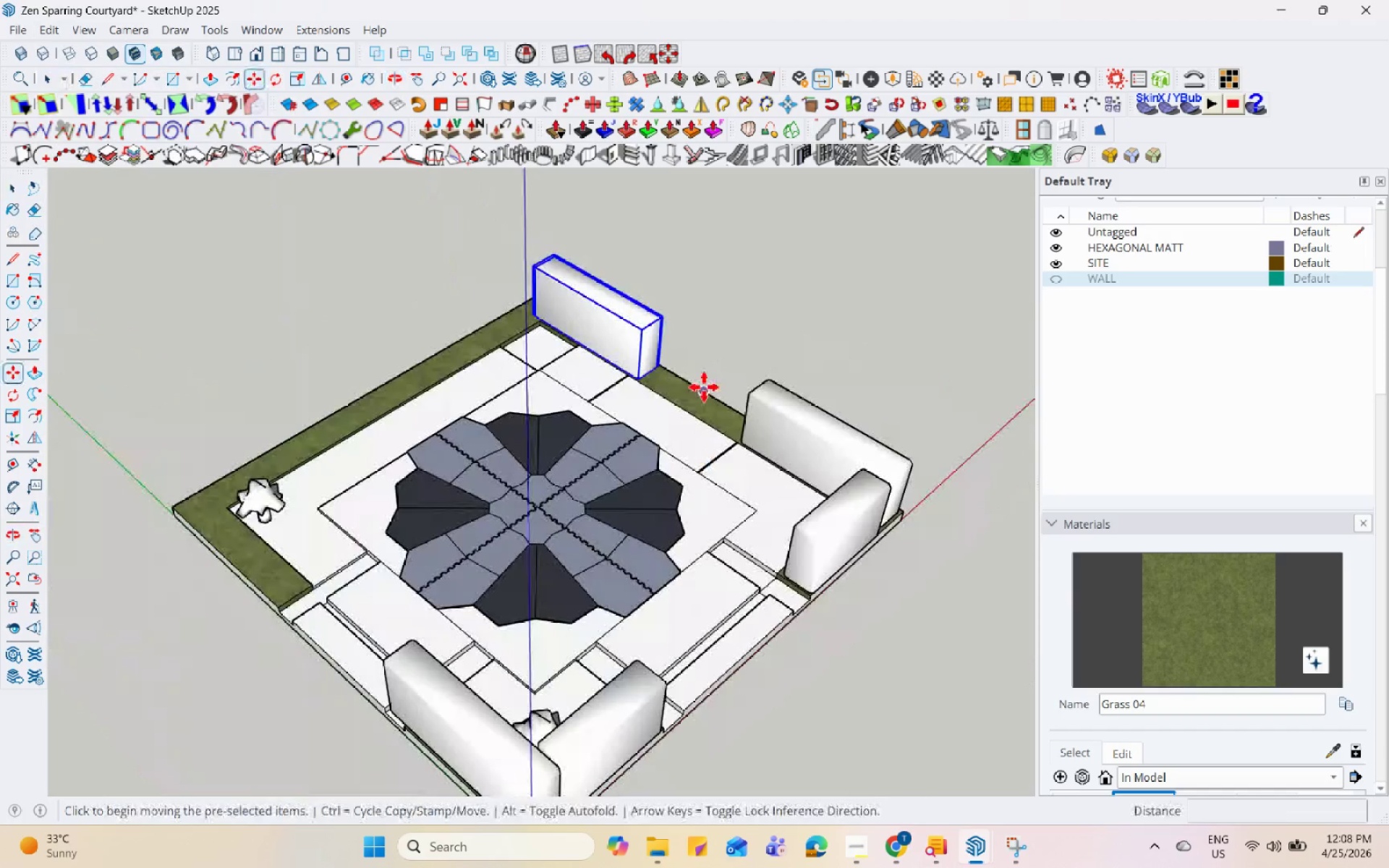 
scroll: coordinate [701, 452], scroll_direction: down, amount: 5.0
 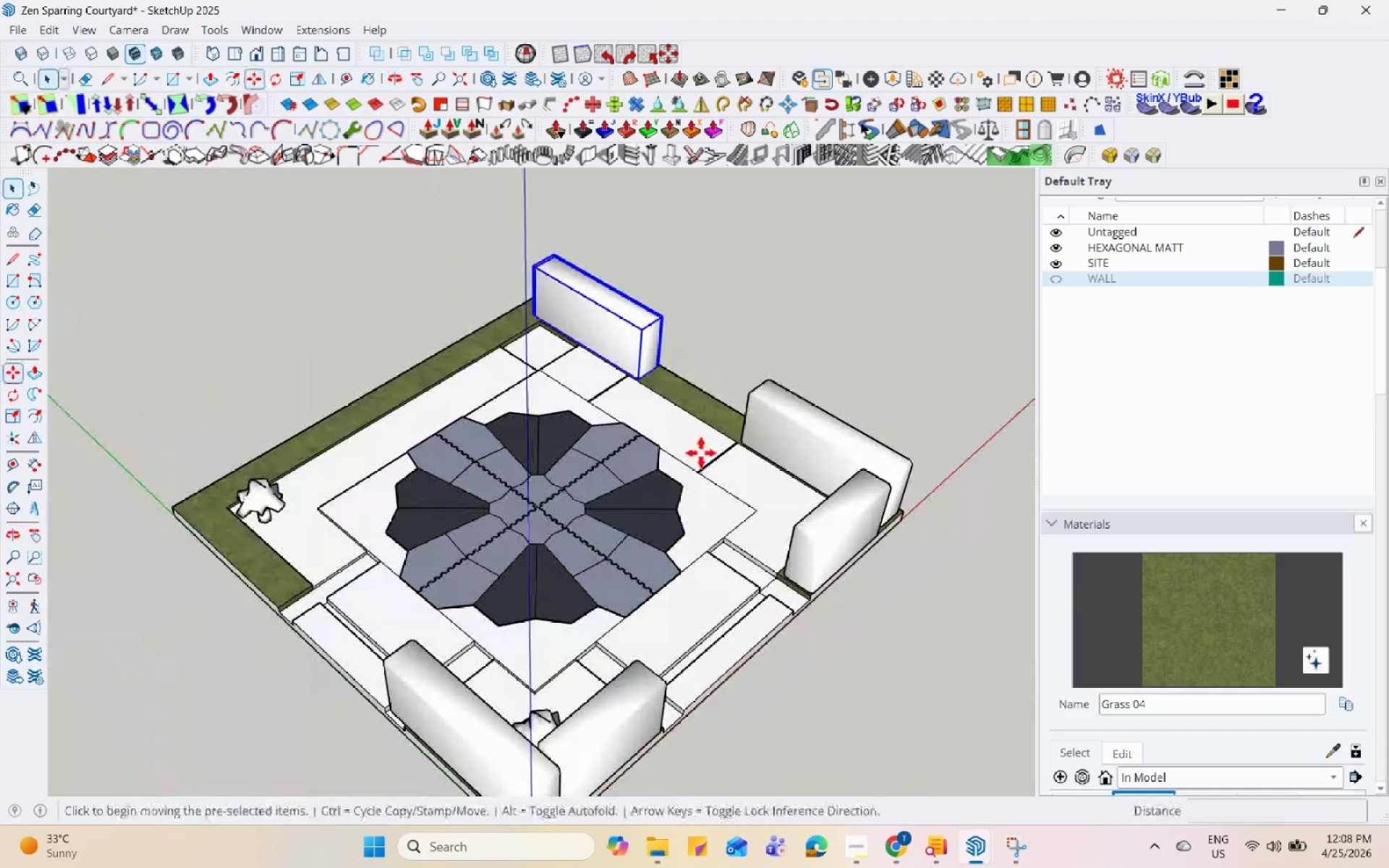 
key(Control+ControlLeft)
 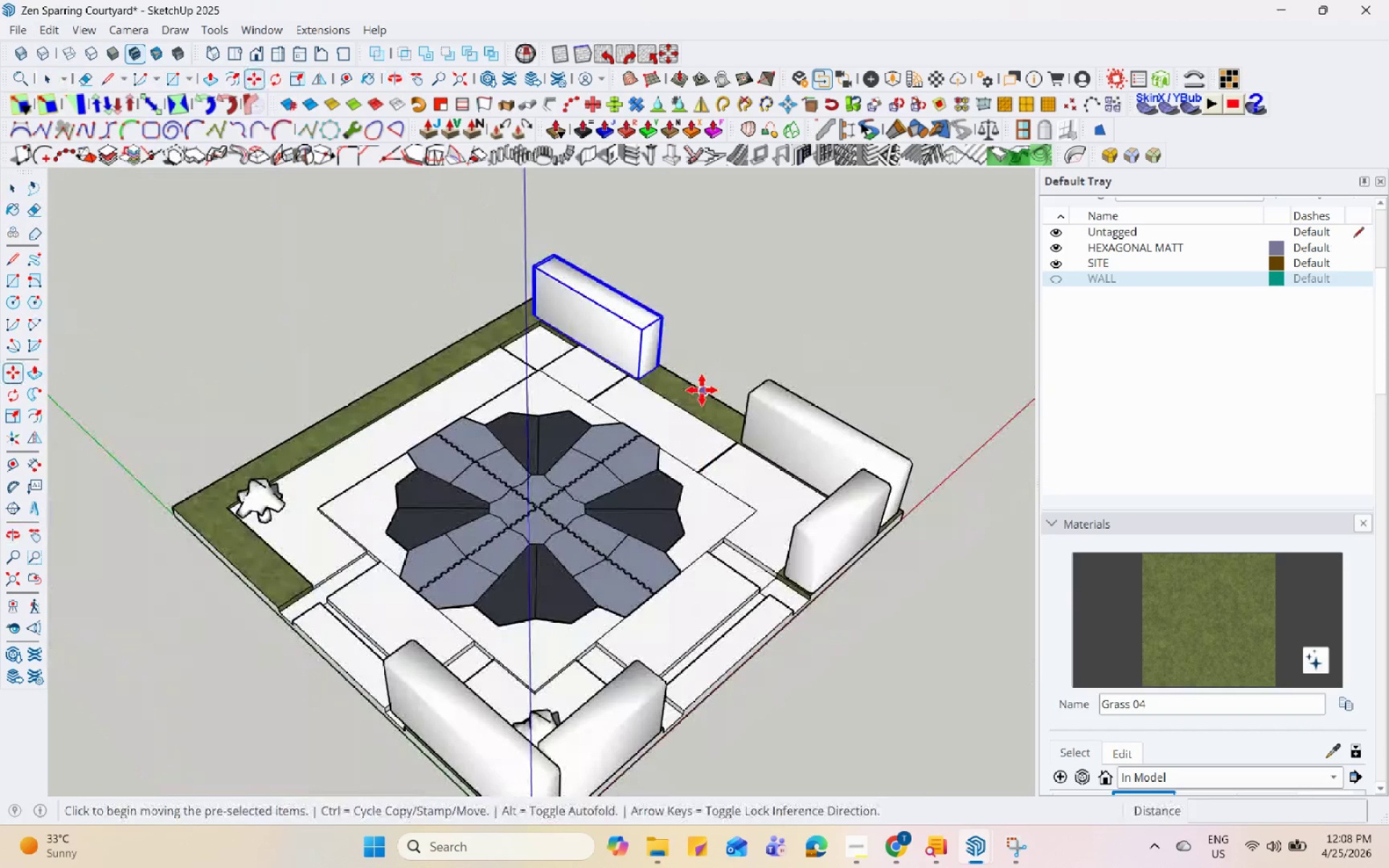 
left_click([702, 390])
 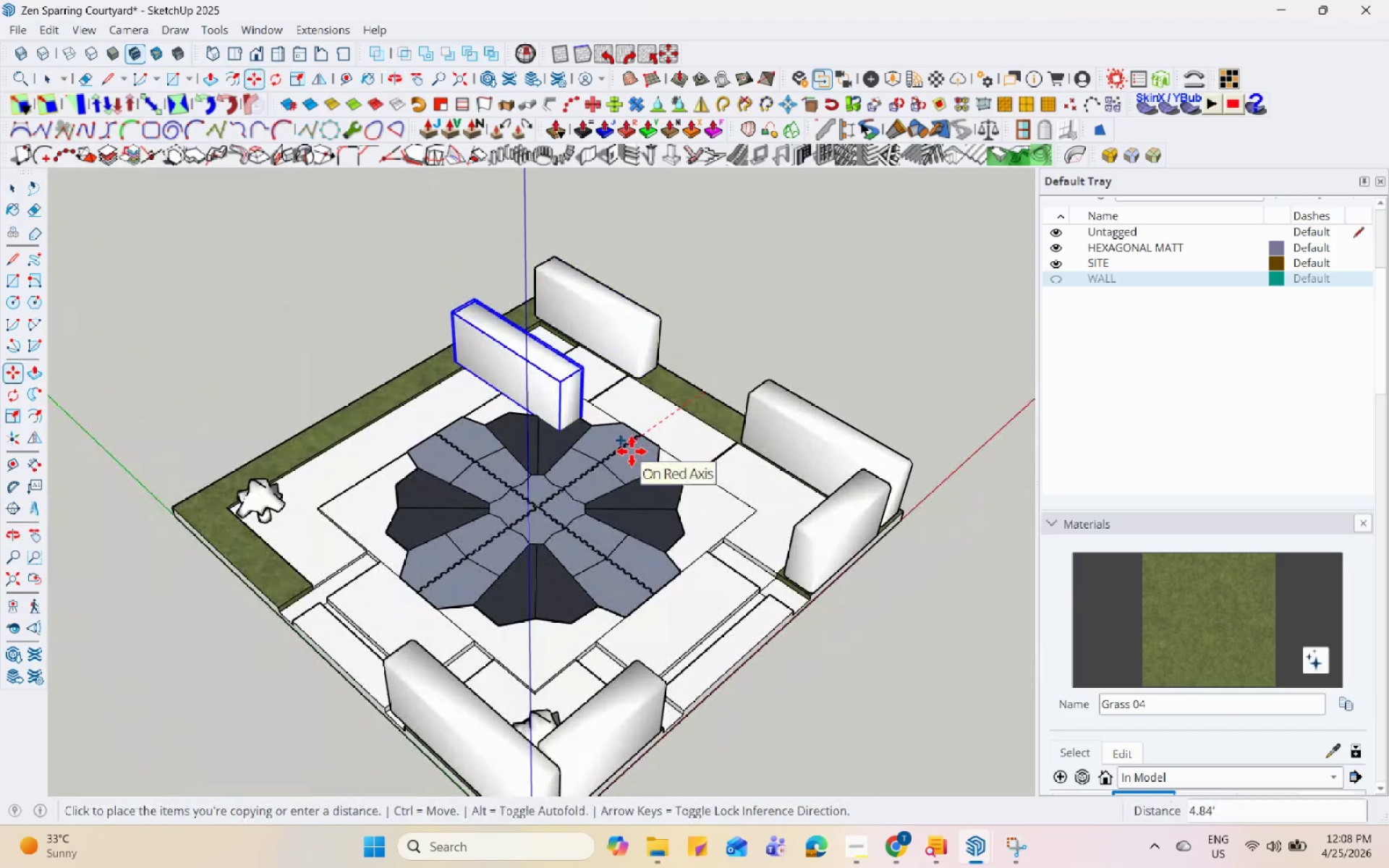 
left_click([632, 451])
 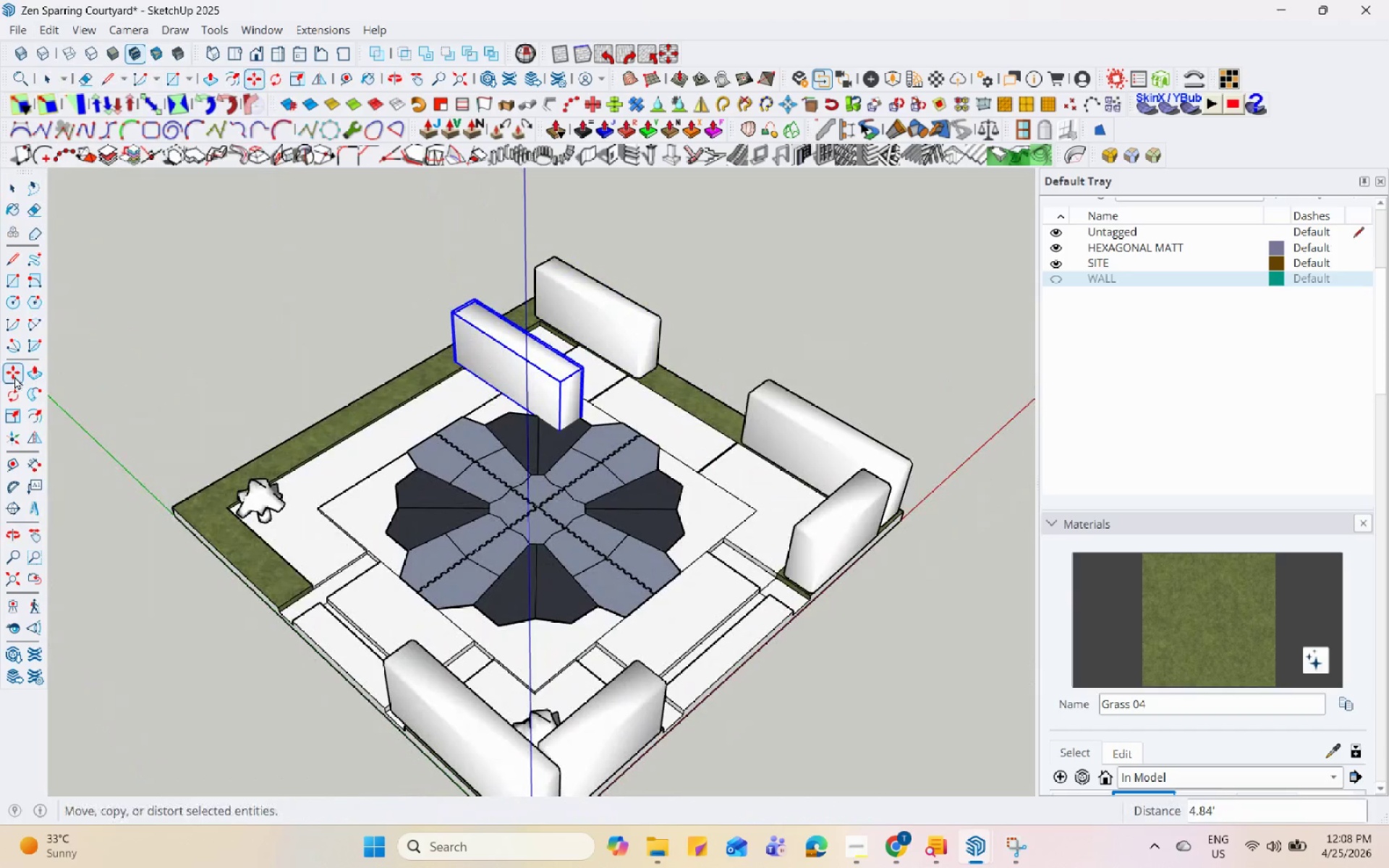 
left_click([14, 395])
 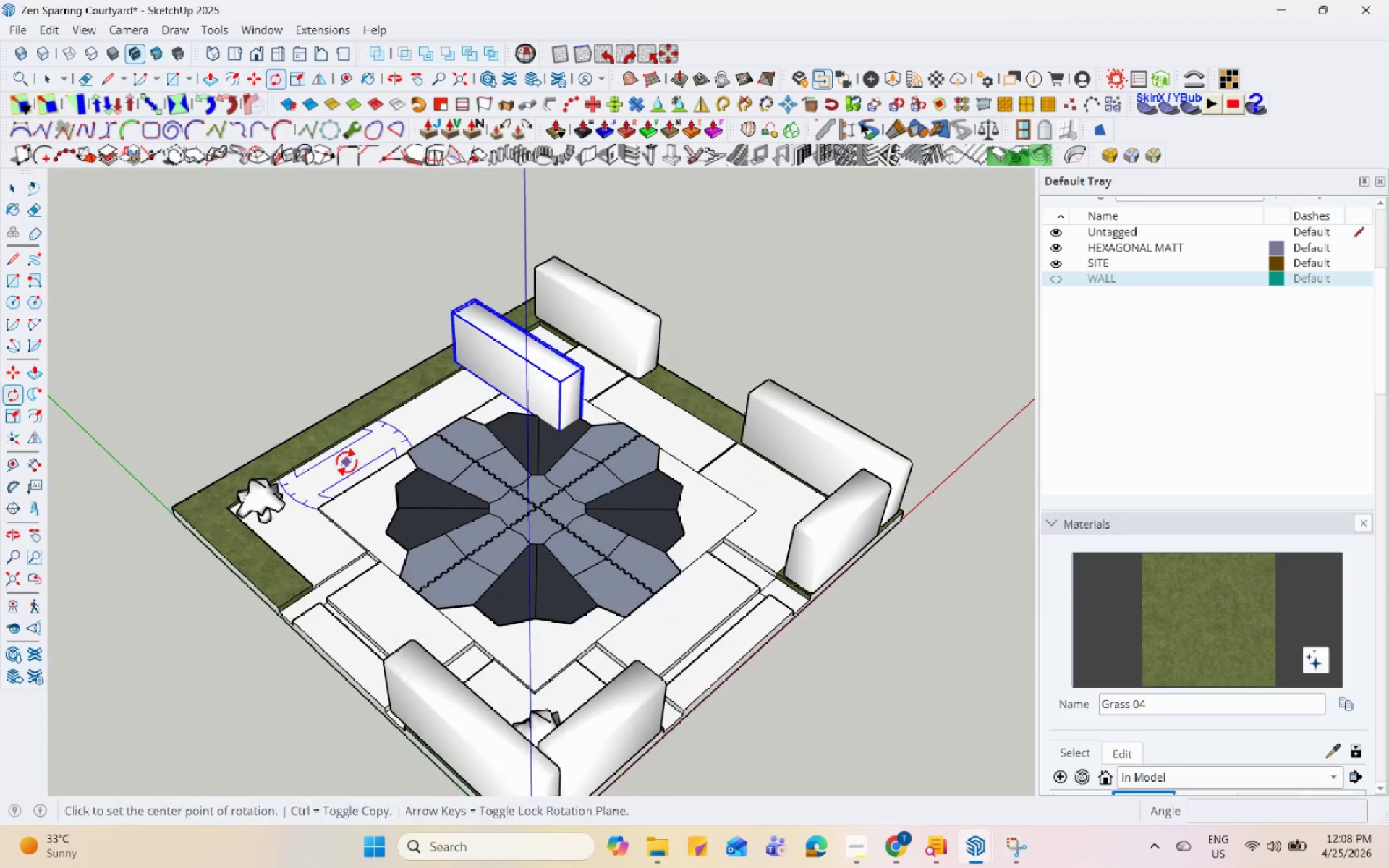 
left_click([524, 540])
 